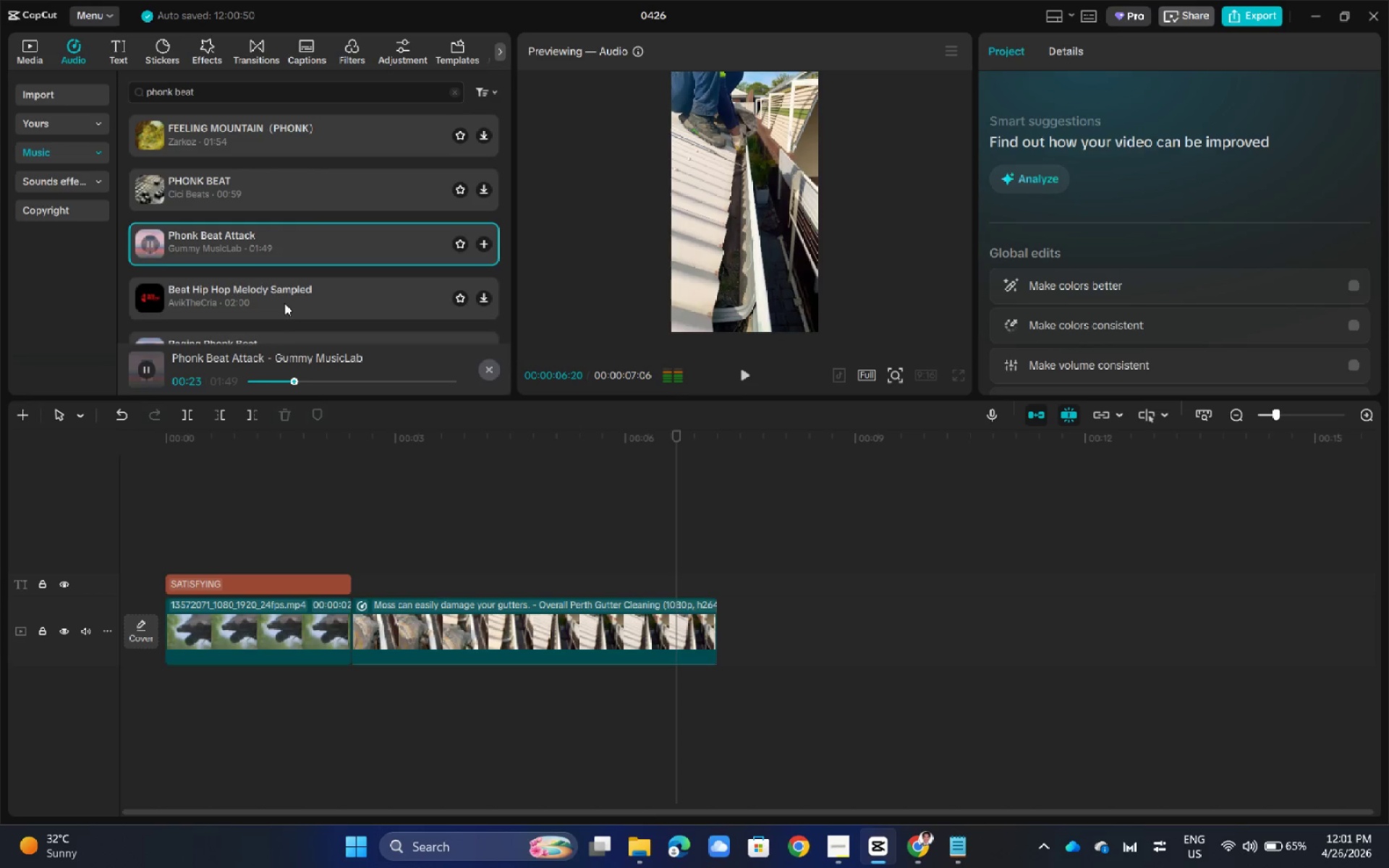 
left_click([283, 301])
 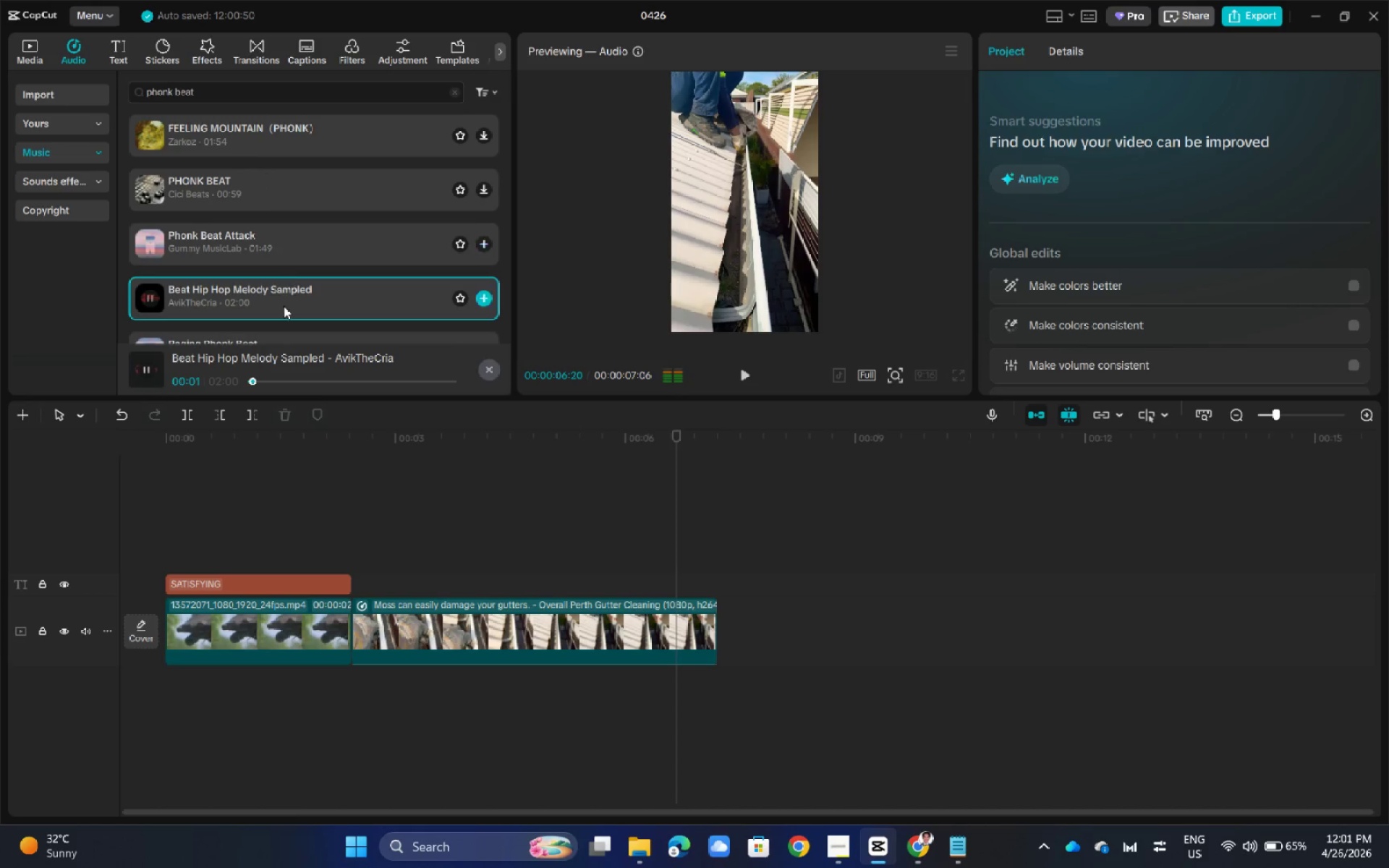 
left_click([273, 381])
 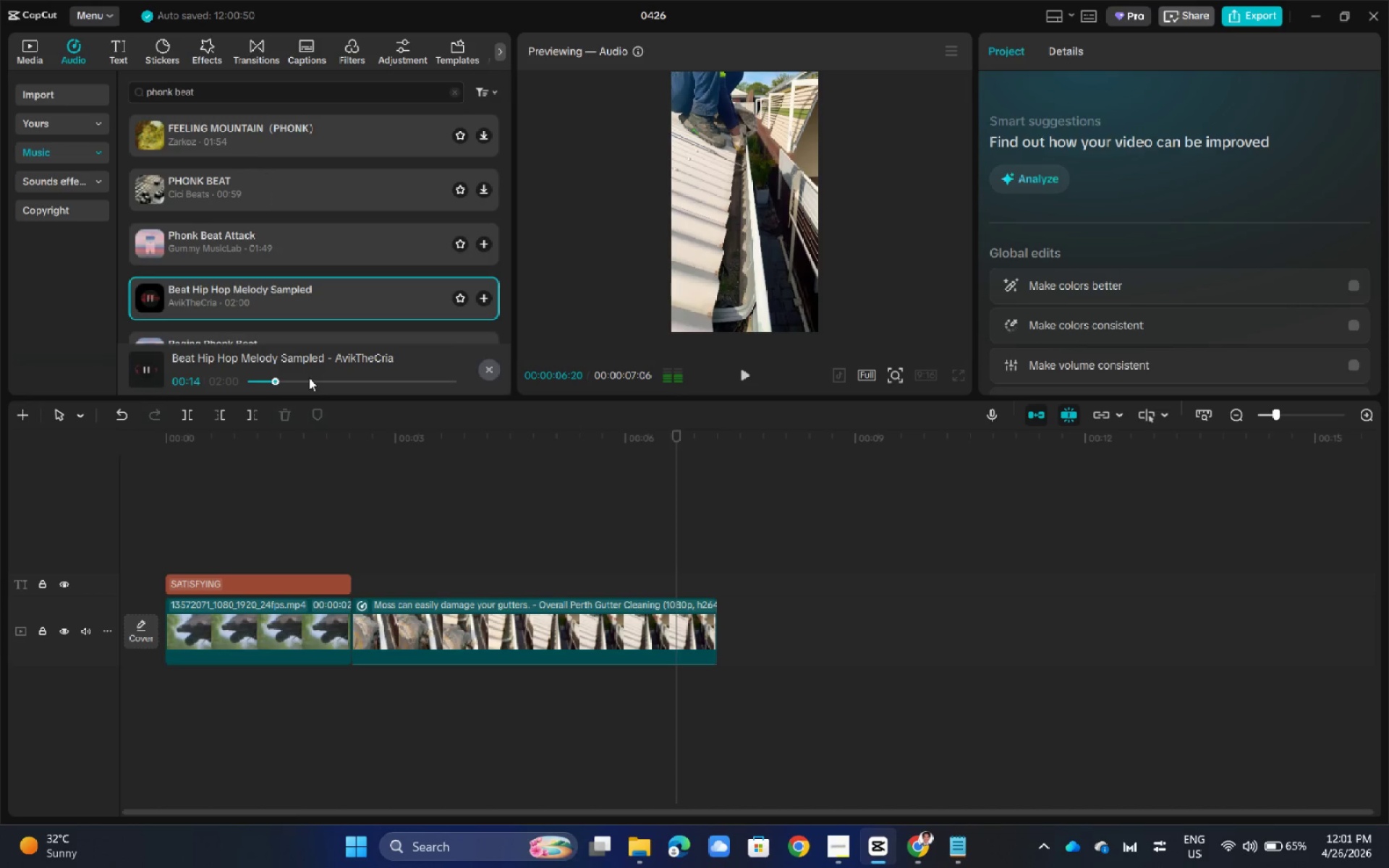 
left_click([309, 378])
 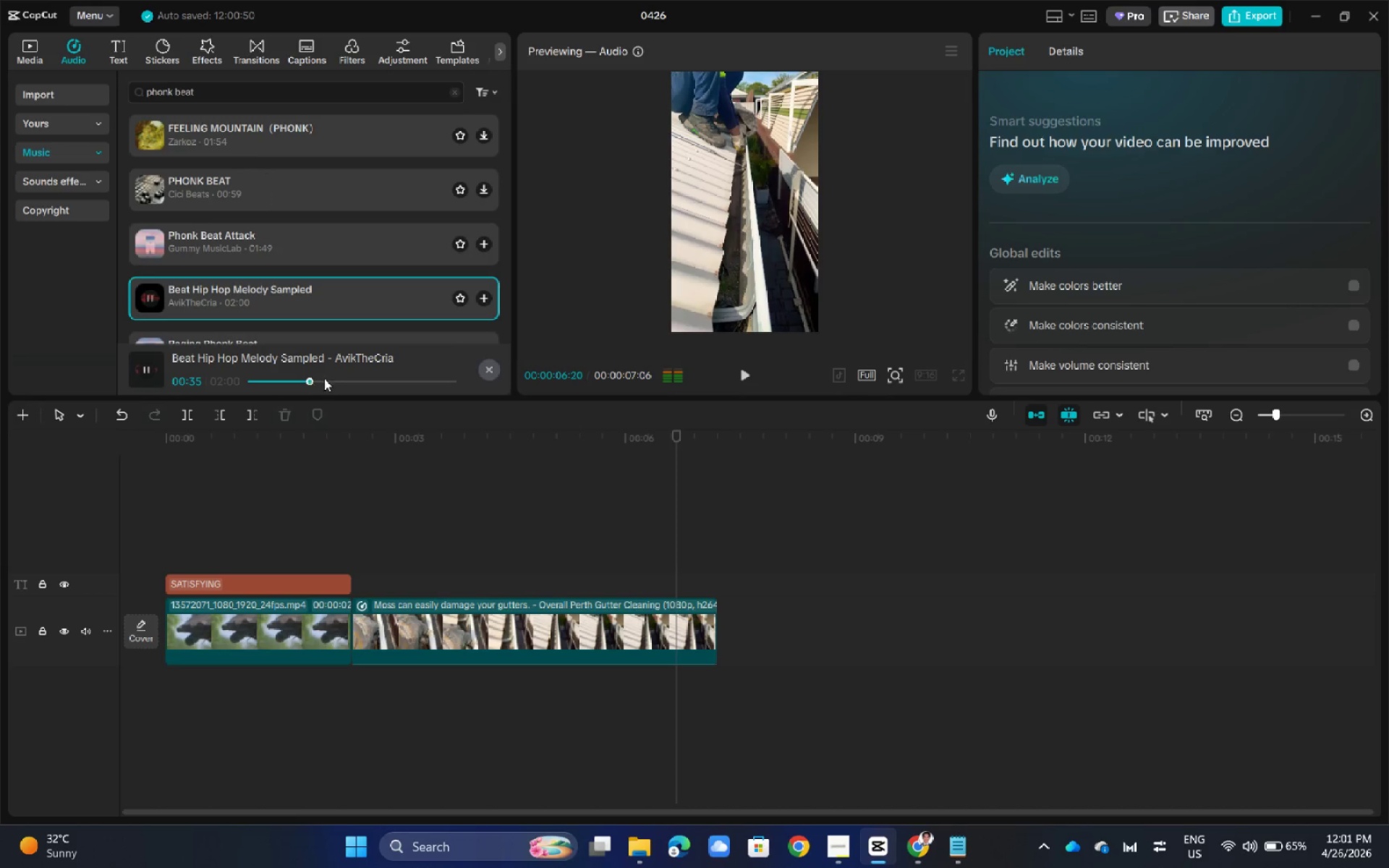 
left_click([331, 378])
 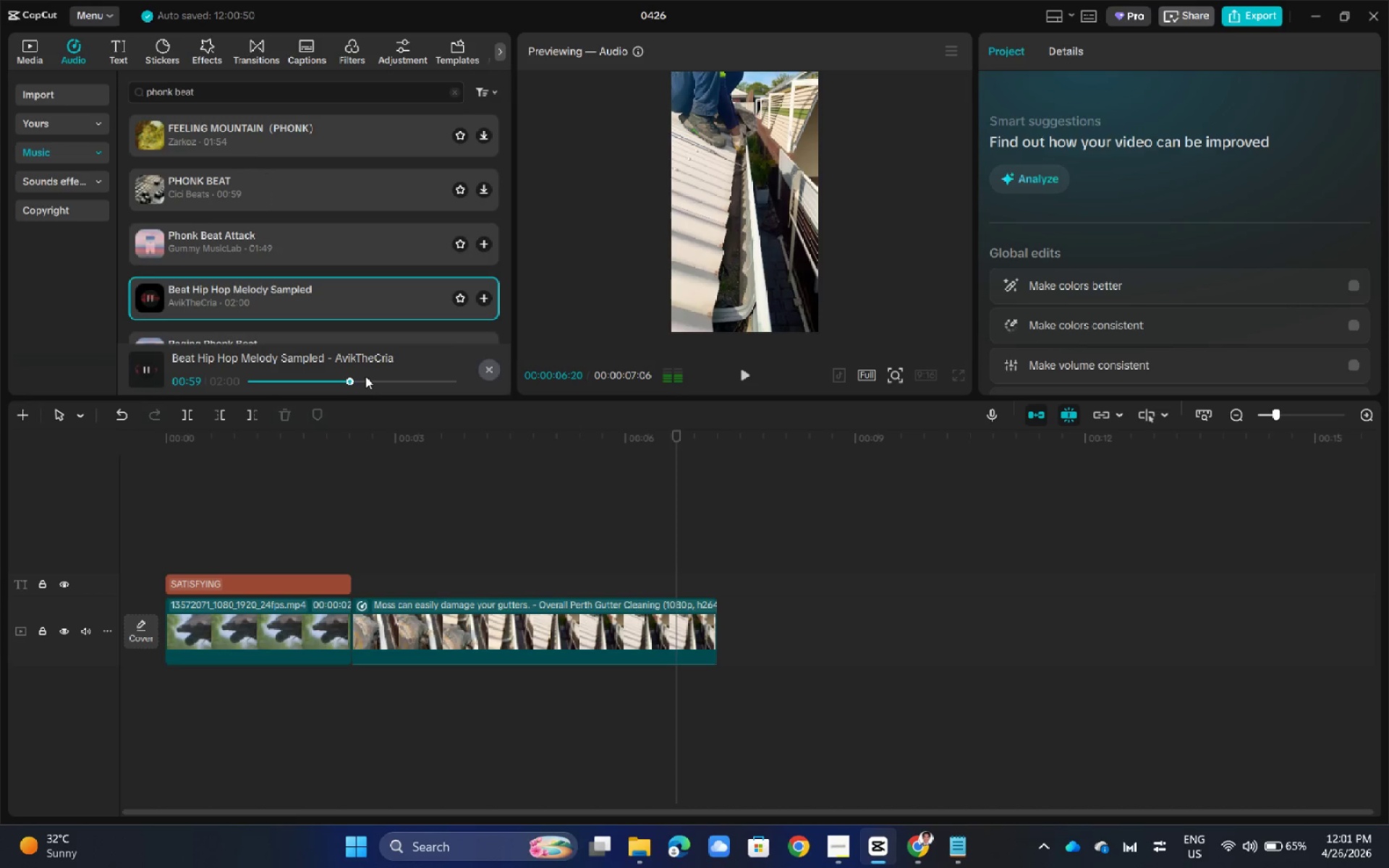 
left_click([379, 382])
 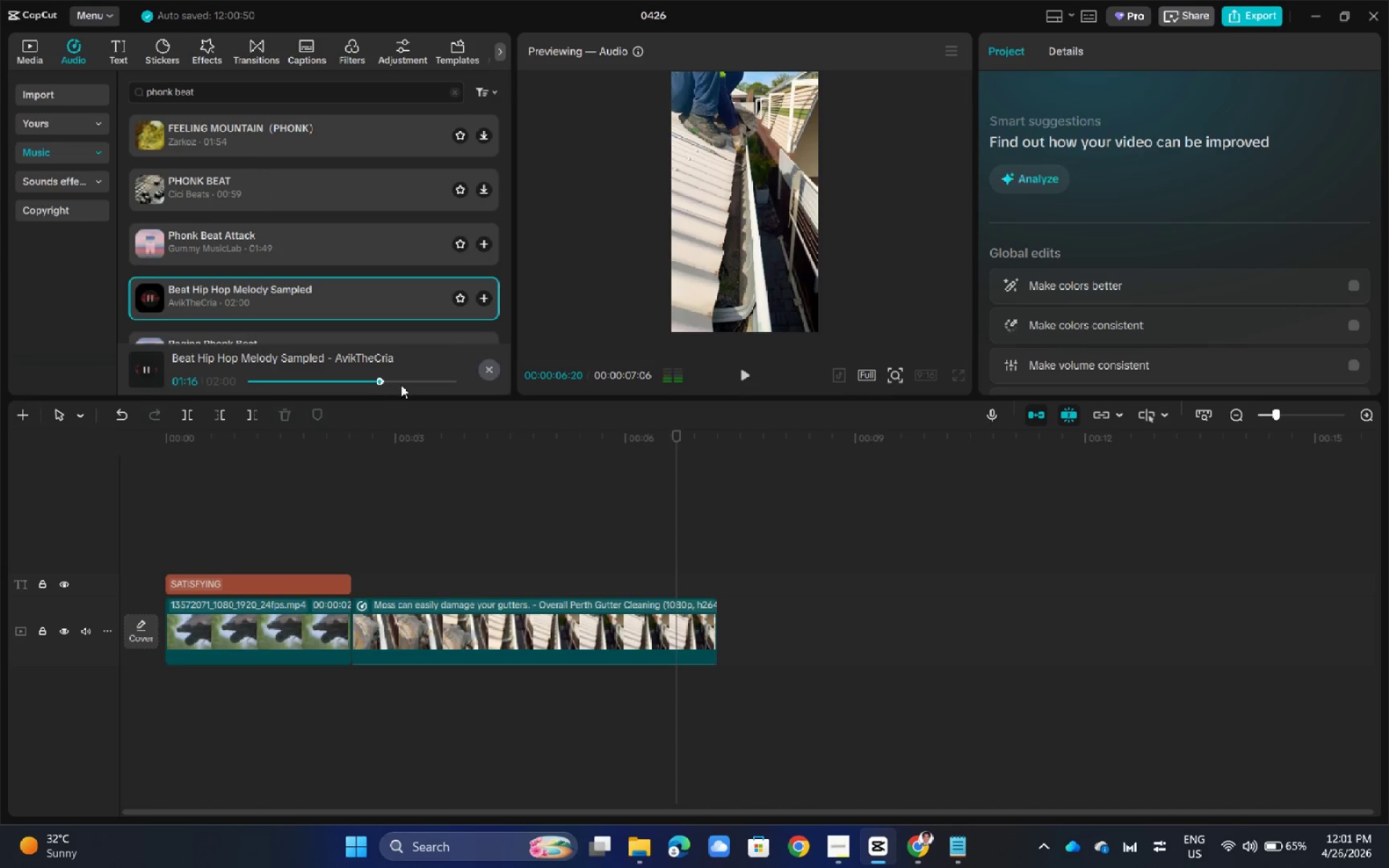 
left_click([407, 385])
 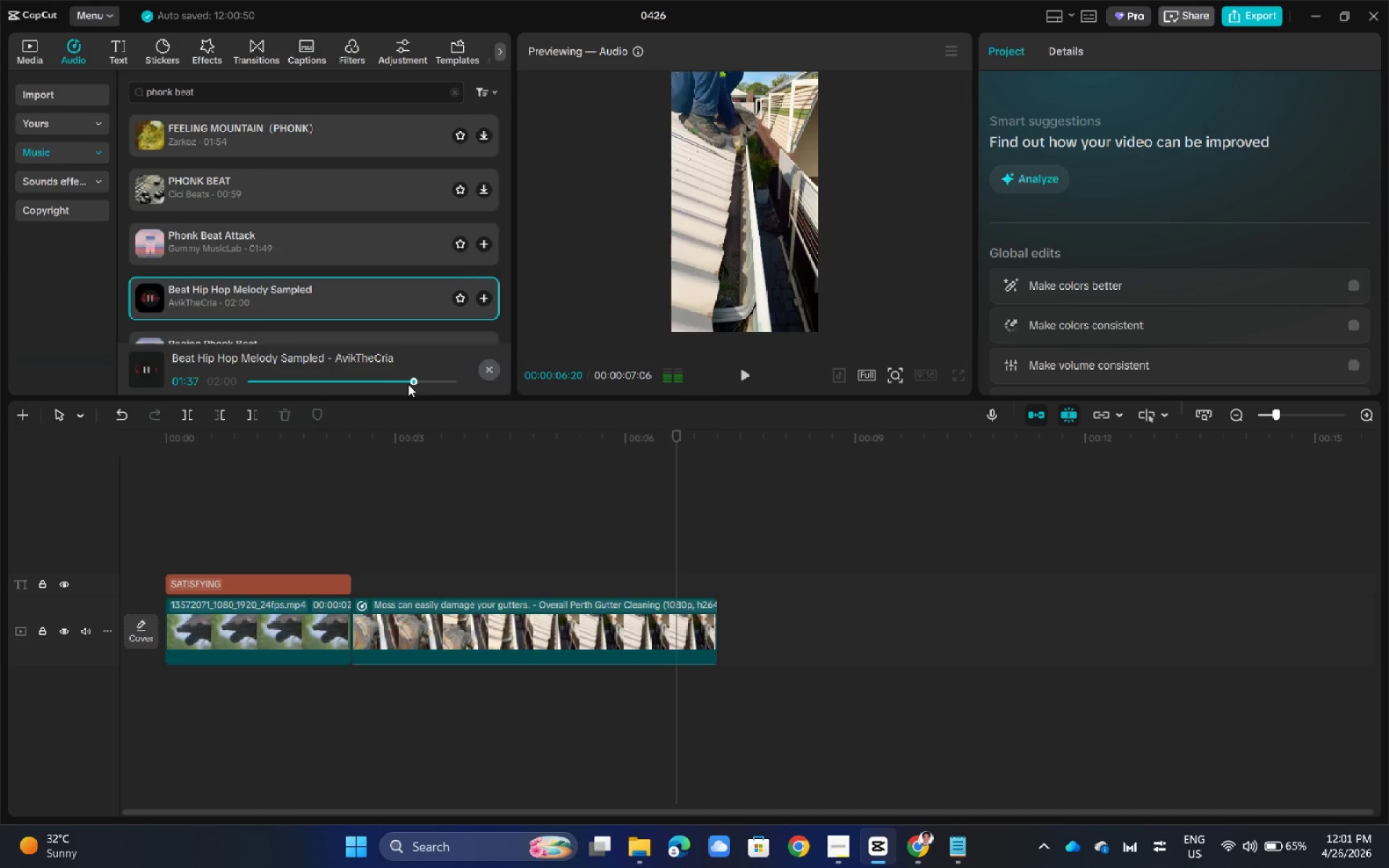 
wait(5.88)
 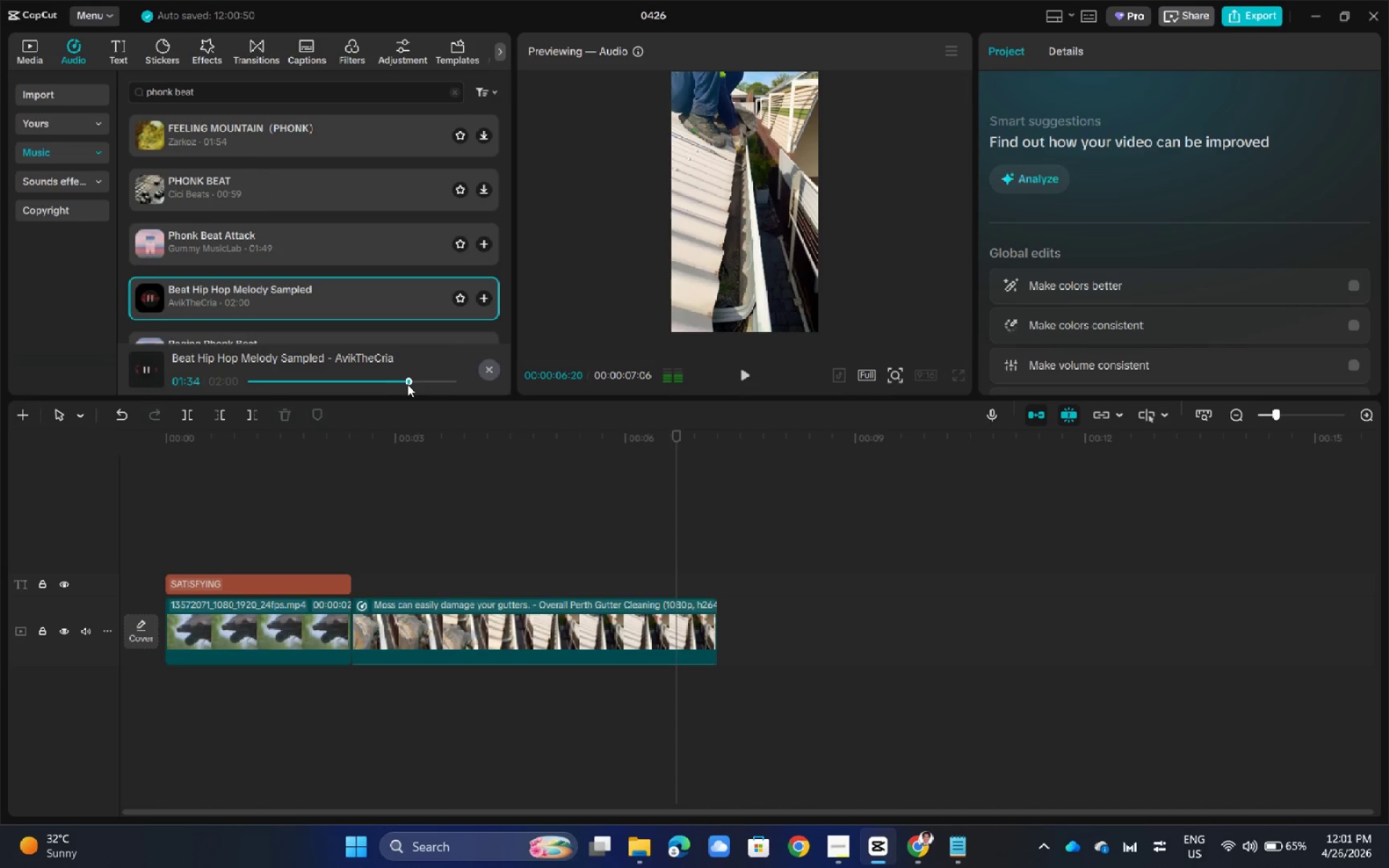 
left_click_drag(start_coordinate=[302, 292], to_coordinate=[160, 692])
 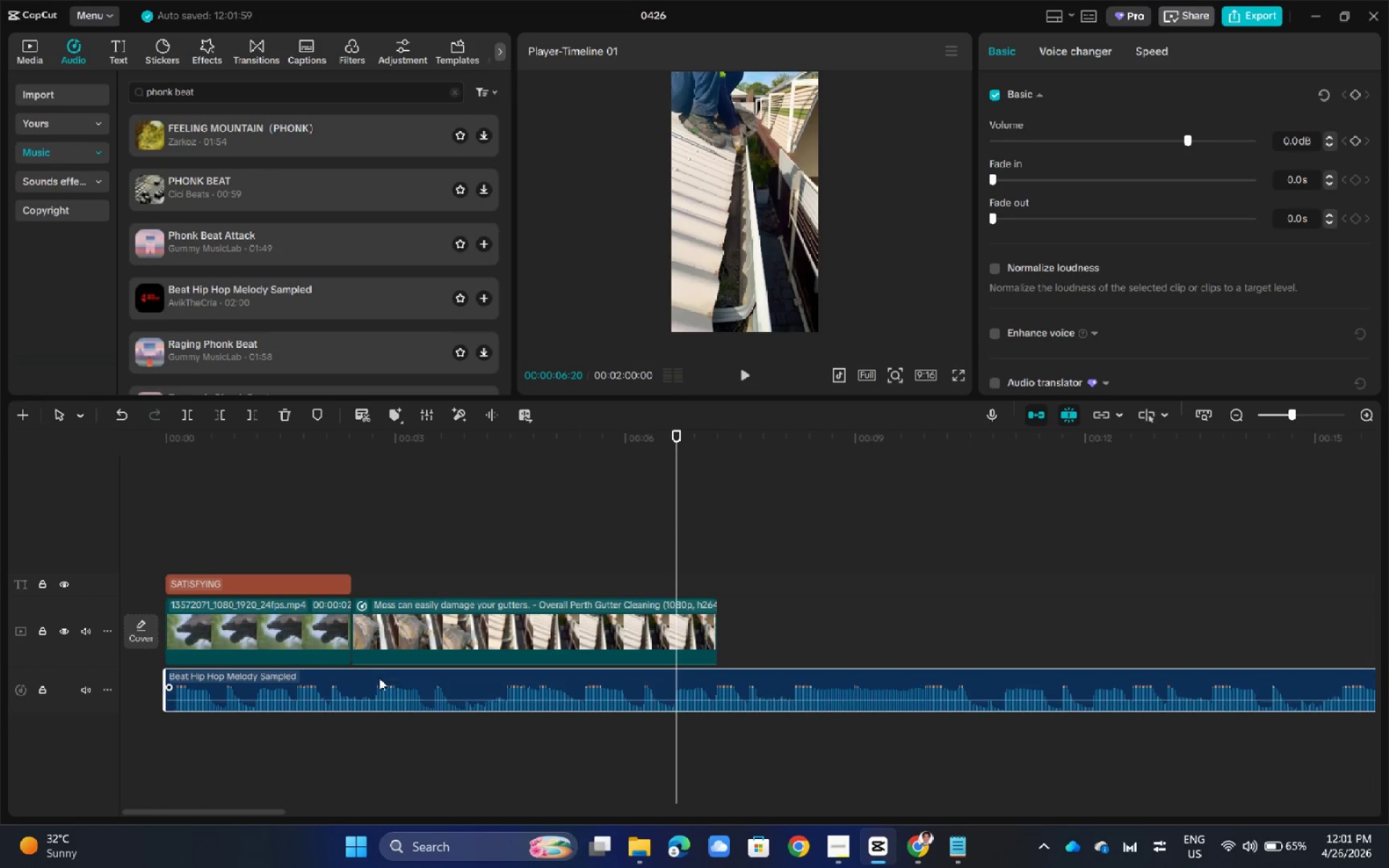 
left_click([379, 678])
 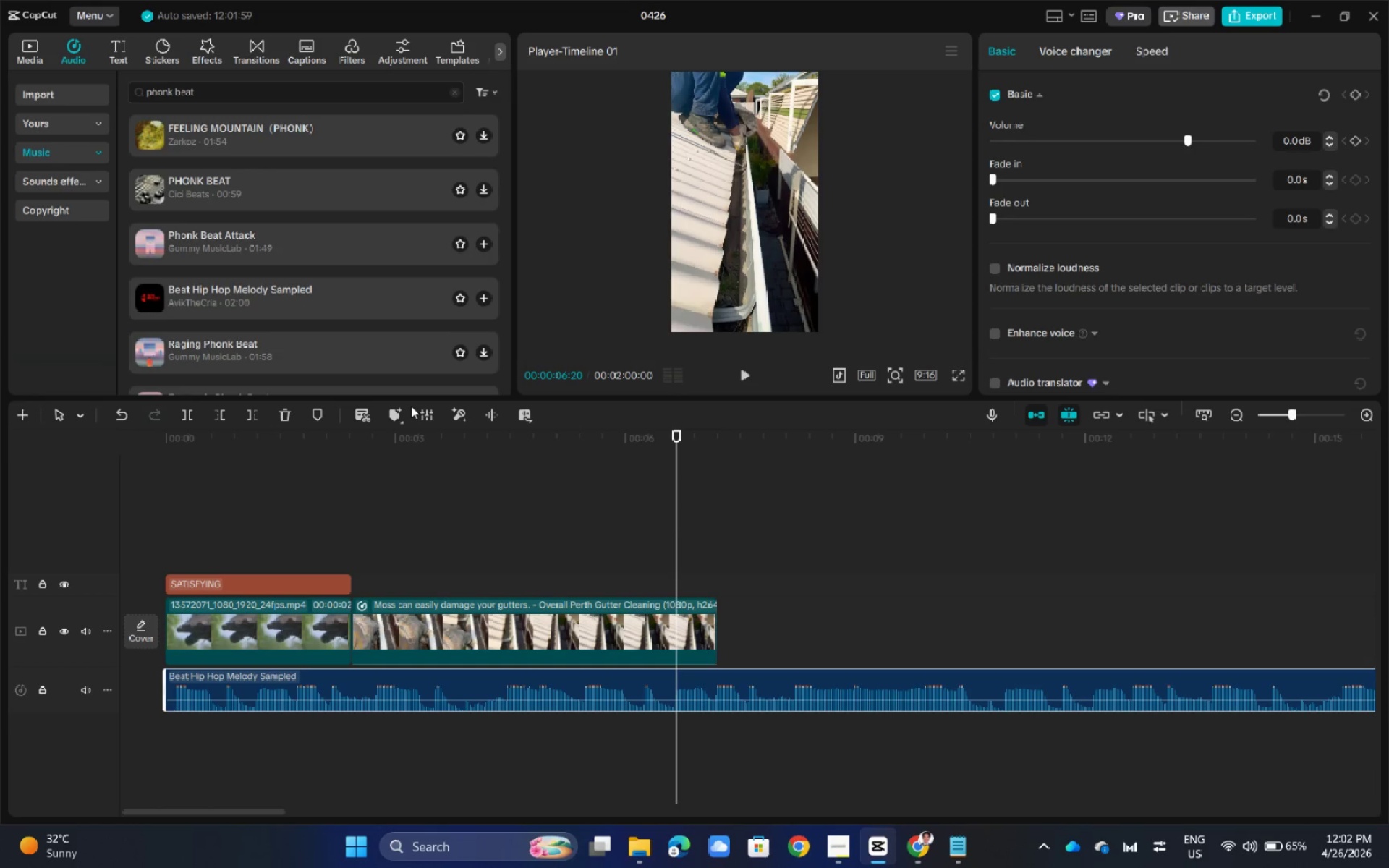 
left_click([396, 417])
 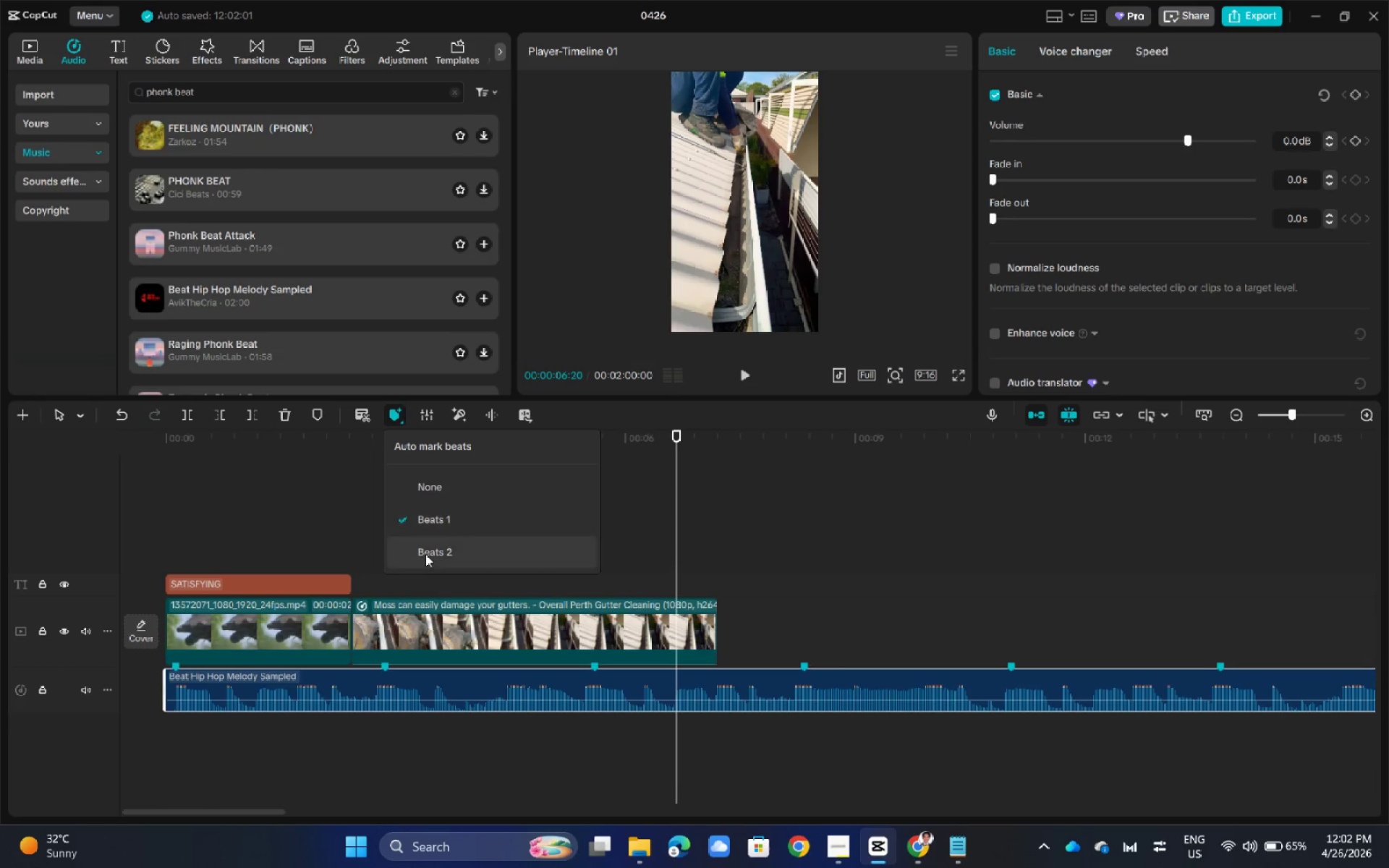 
left_click([425, 554])
 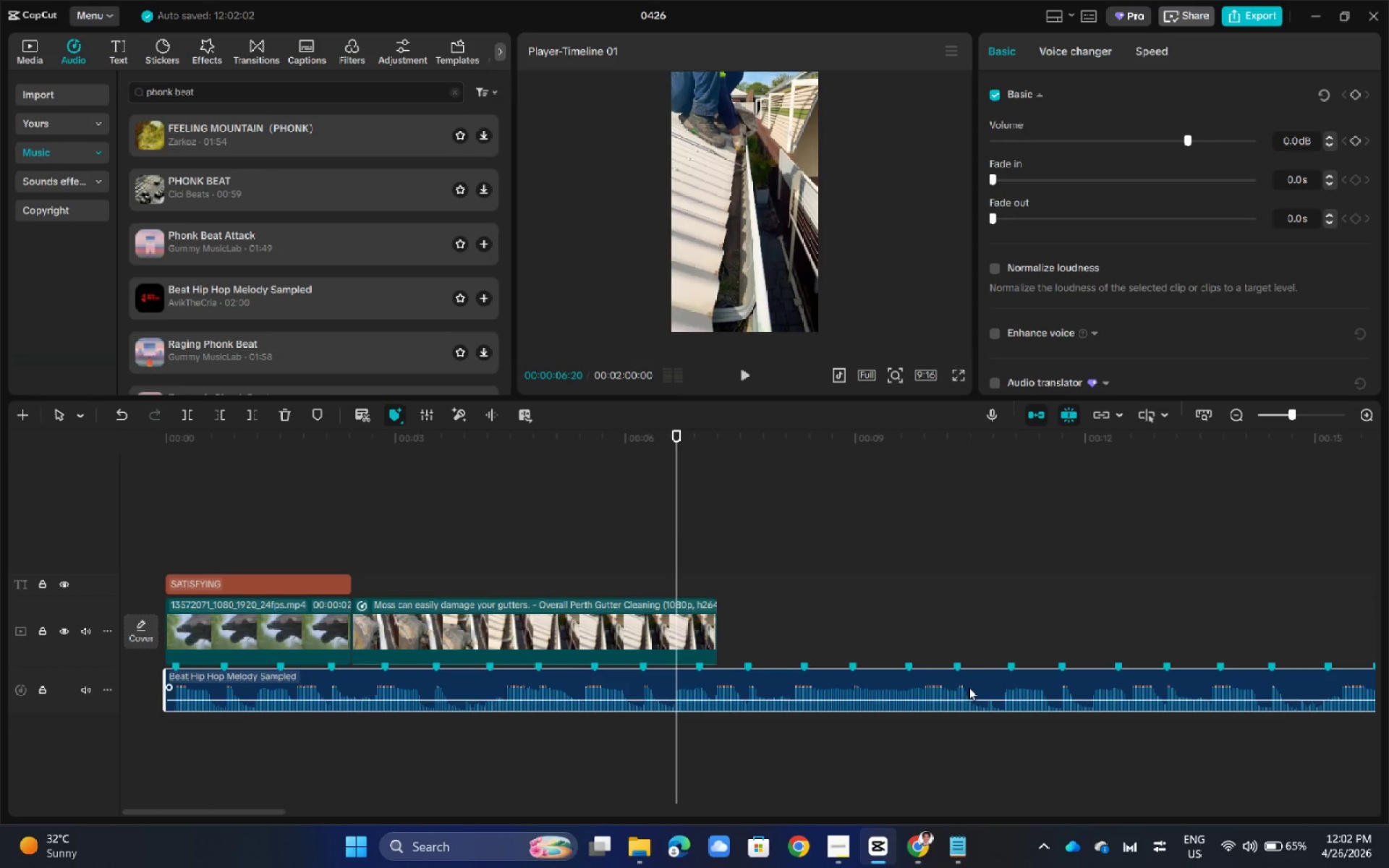 
hold_key(key=ControlLeft, duration=1.23)
scroll: coordinate [990, 633], scroll_direction: down, amount: 19.0
 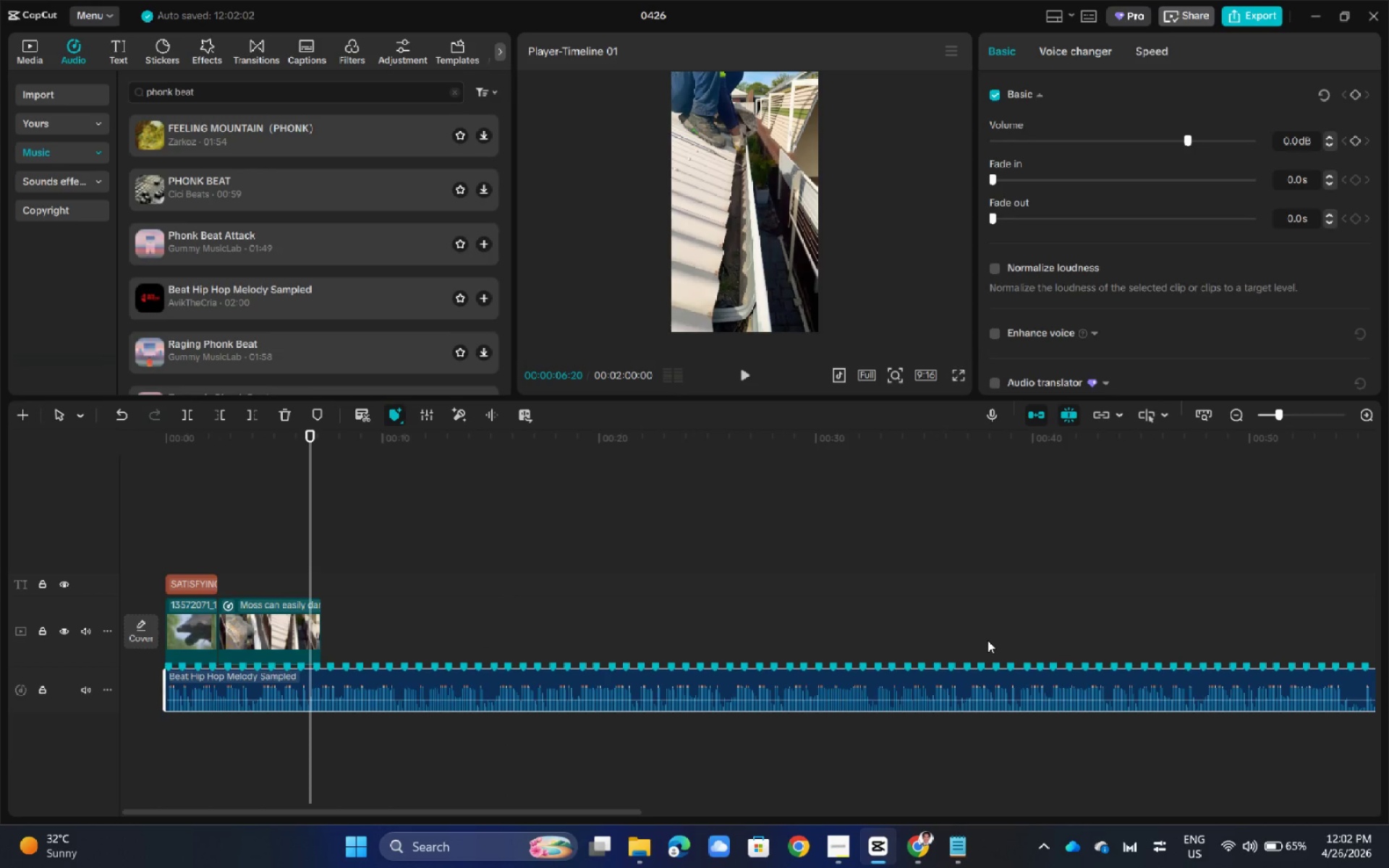 
hold_key(key=ControlLeft, duration=0.44)
scroll: coordinate [987, 640], scroll_direction: down, amount: 5.0
 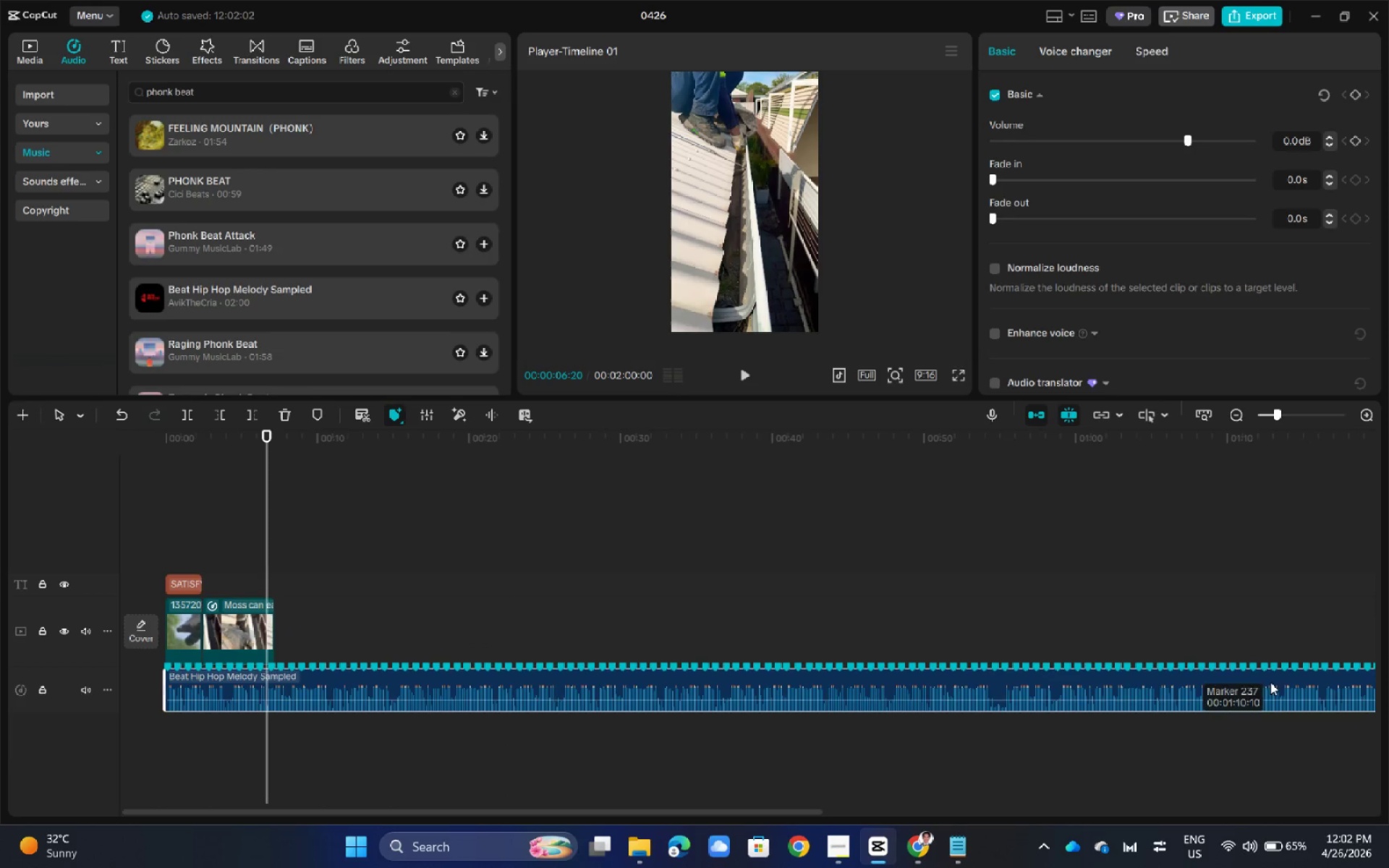 
hold_key(key=ControlLeft, duration=0.36)
scroll: coordinate [1079, 681], scroll_direction: down, amount: 5.0
 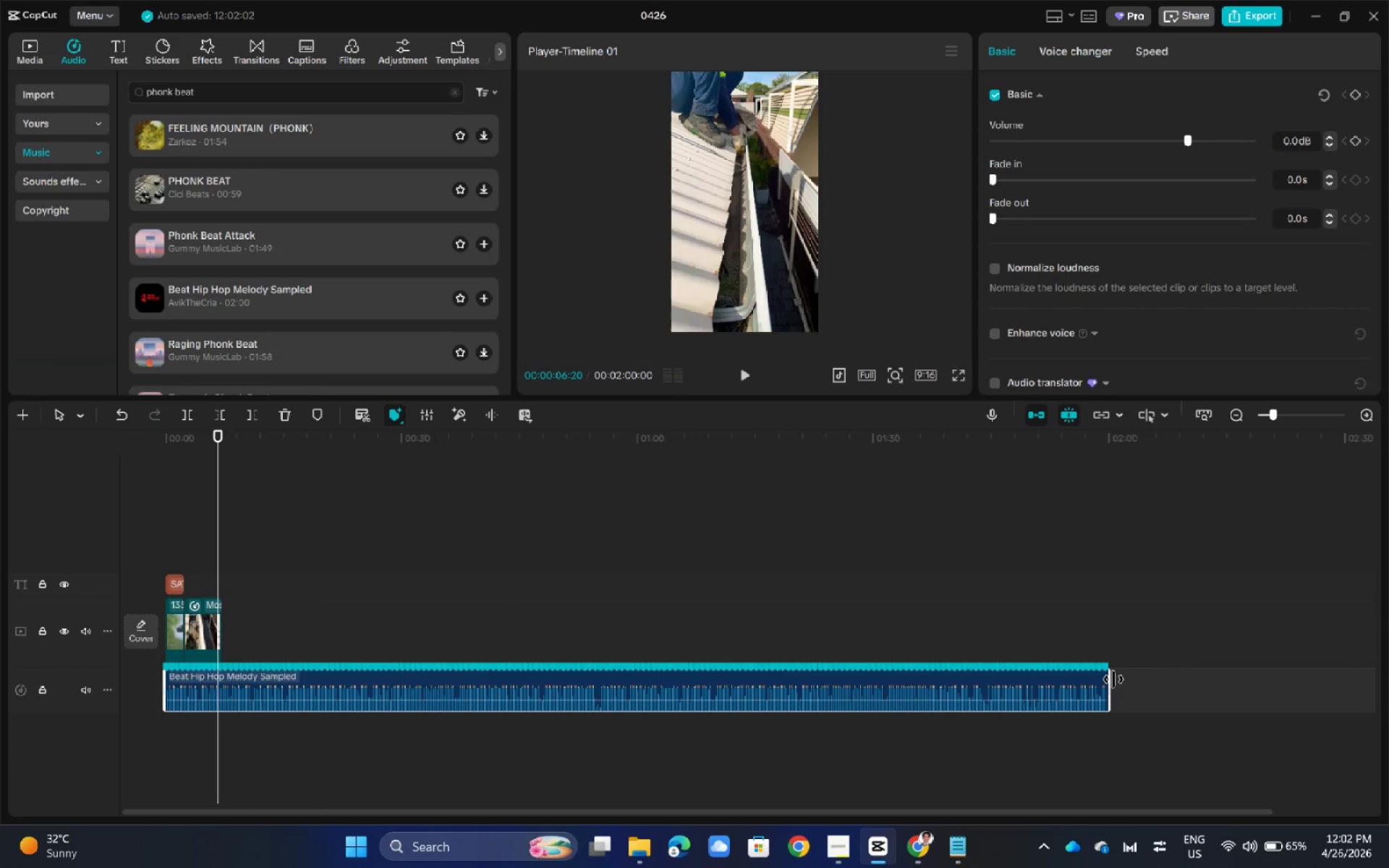 
left_click_drag(start_coordinate=[1113, 679], to_coordinate=[296, 697])
 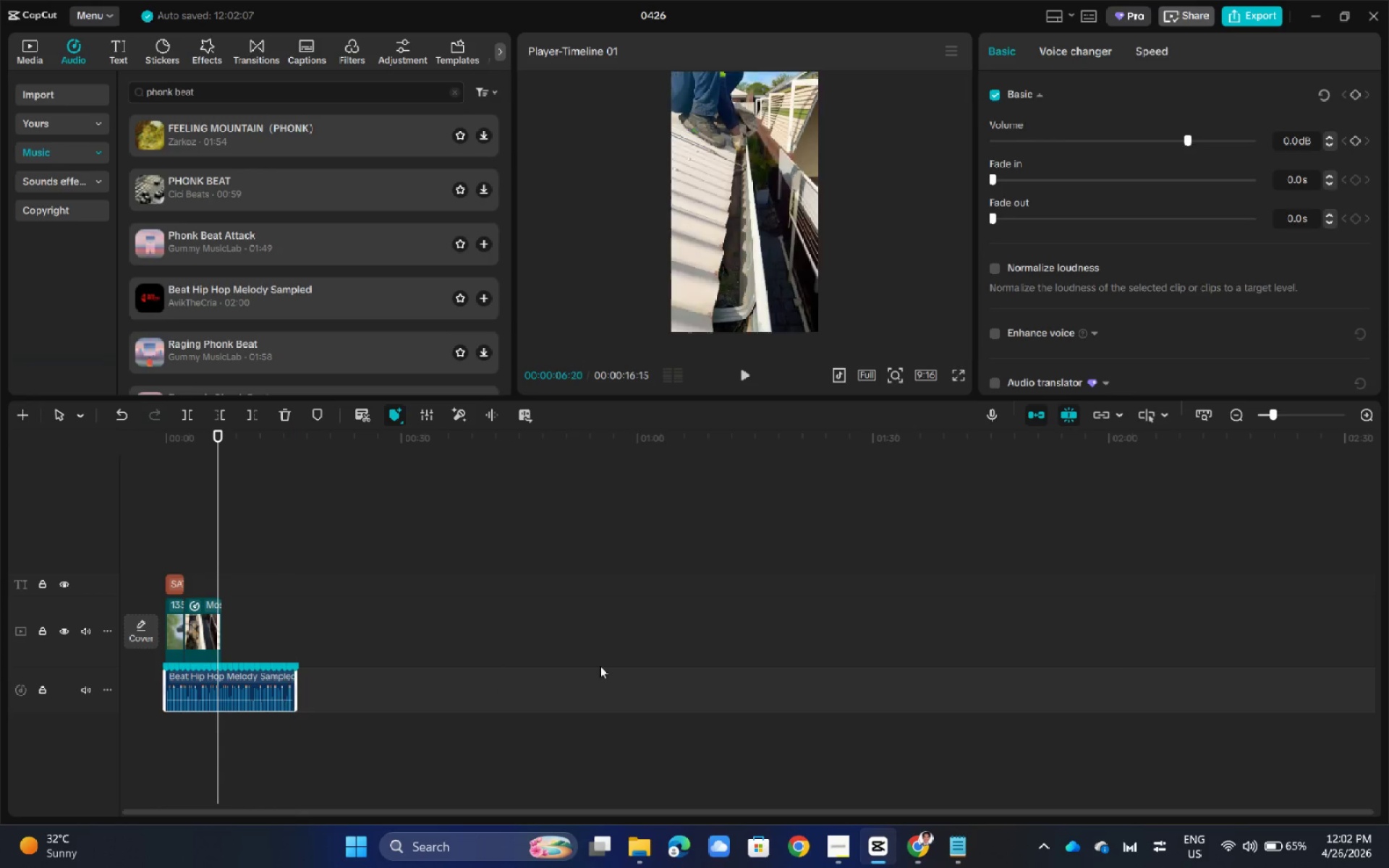 
hold_key(key=ControlLeft, duration=0.83)
scroll: coordinate [600, 663], scroll_direction: up, amount: 12.0
 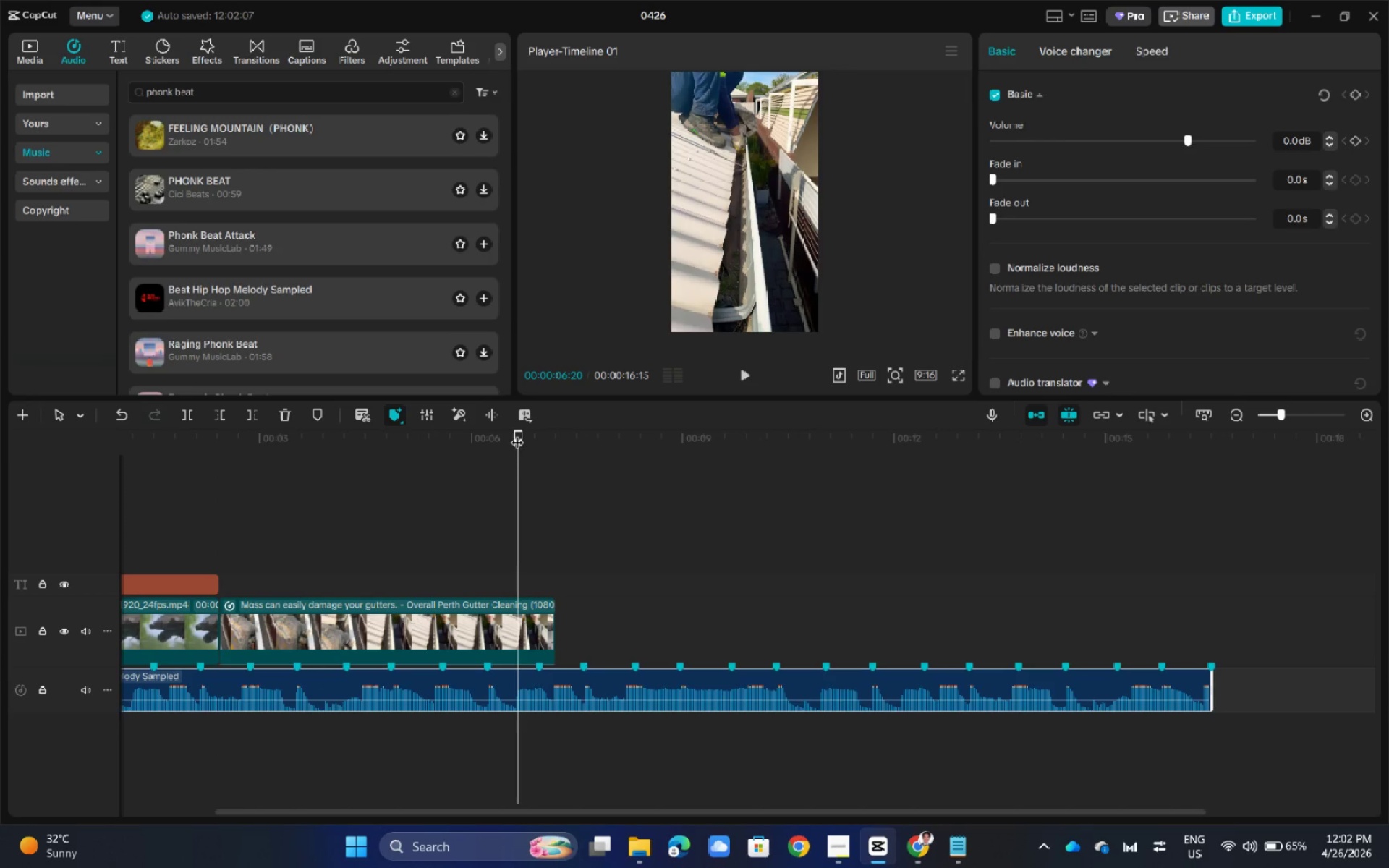 
left_click_drag(start_coordinate=[519, 433], to_coordinate=[73, 498])
 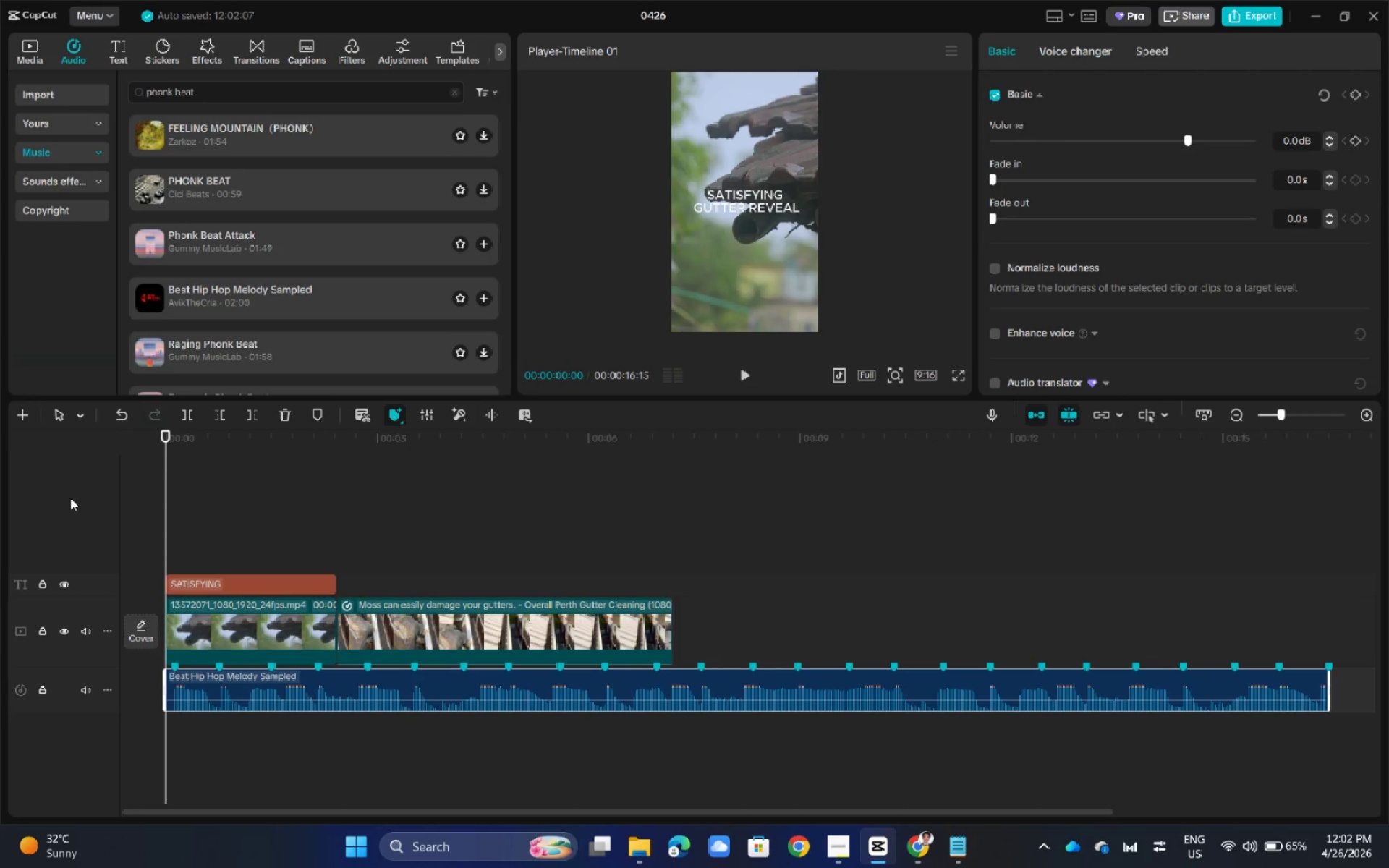 
key(Space)
 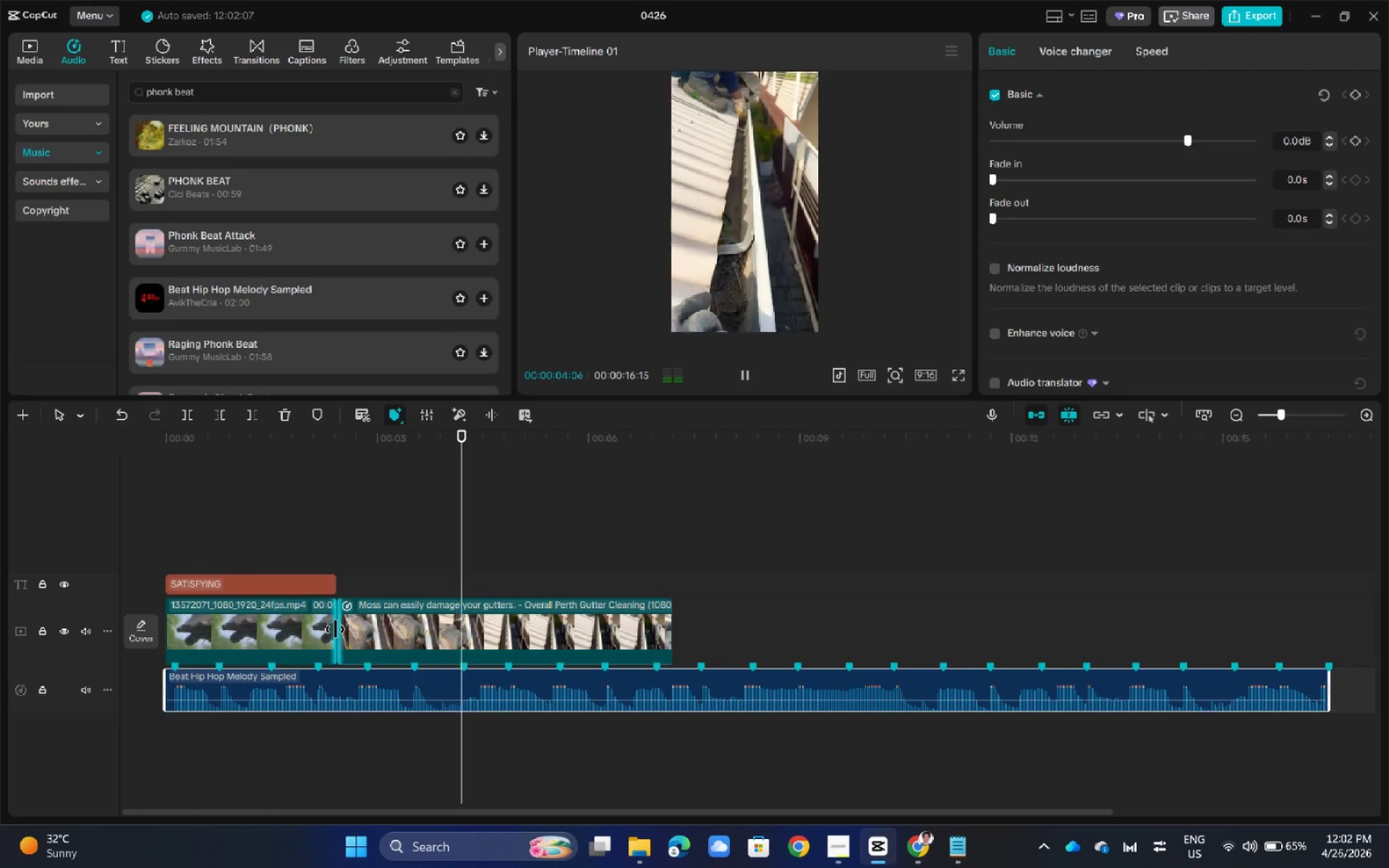 
wait(5.76)
 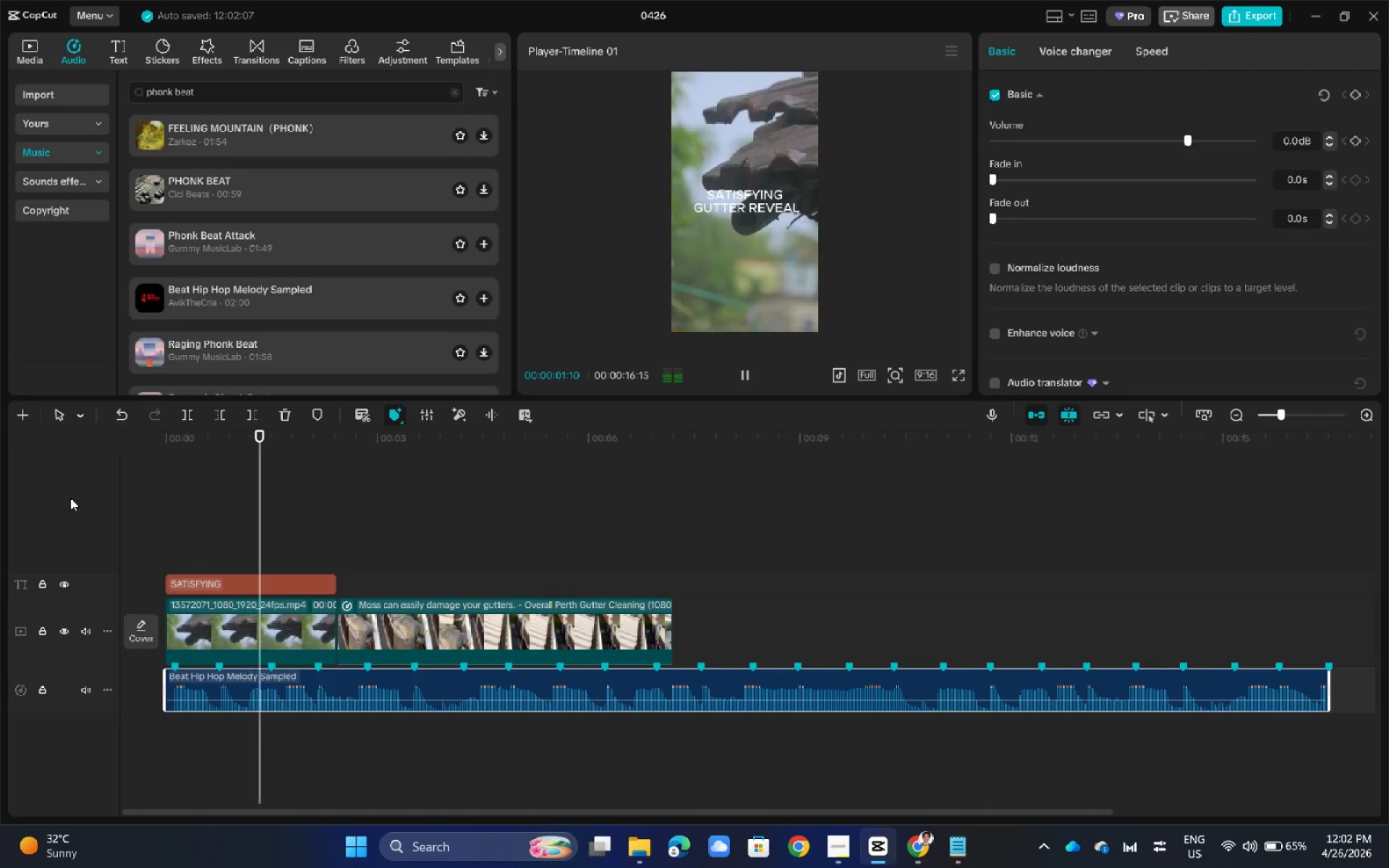 
key(Space)
 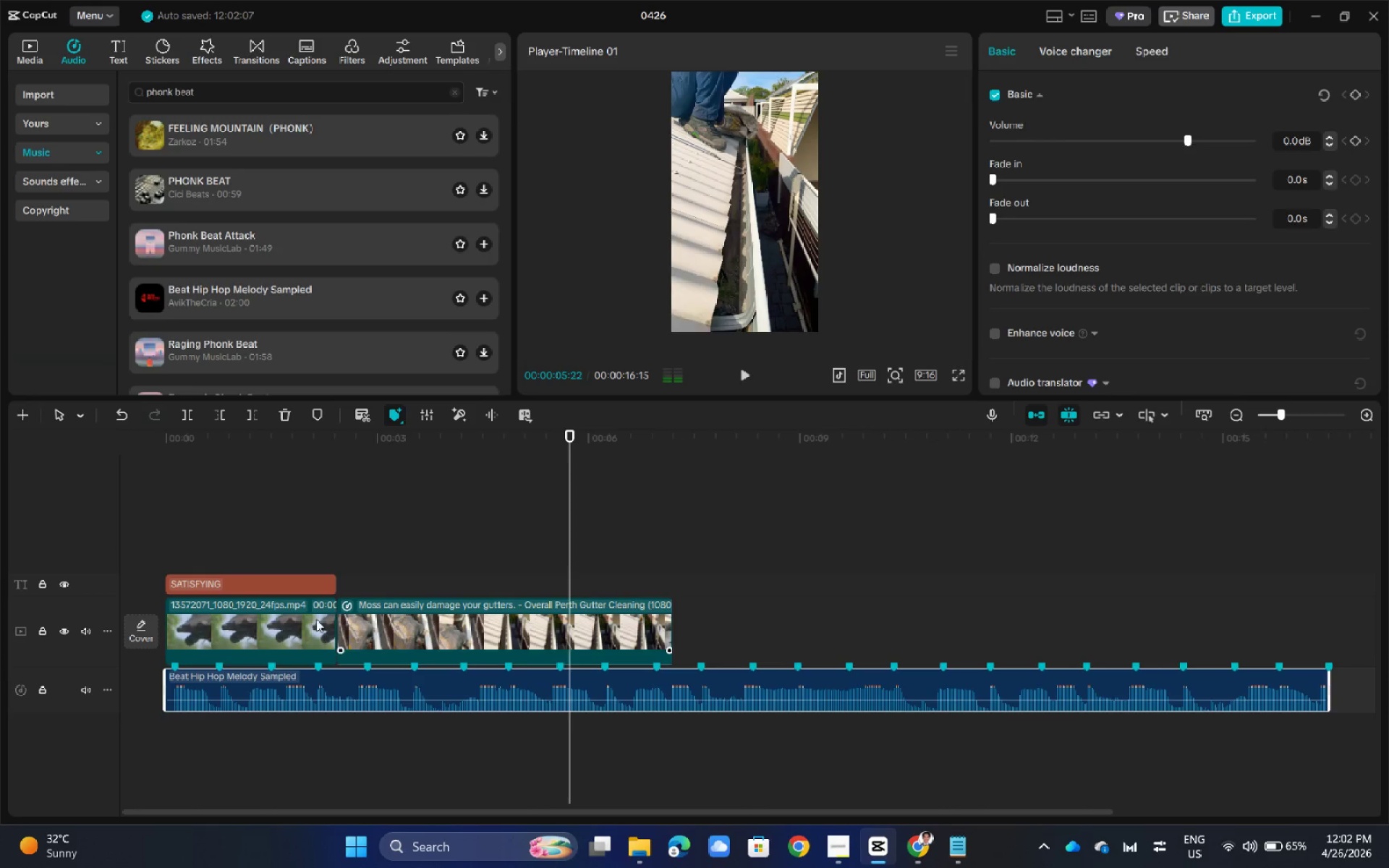 
left_click([309, 620])
 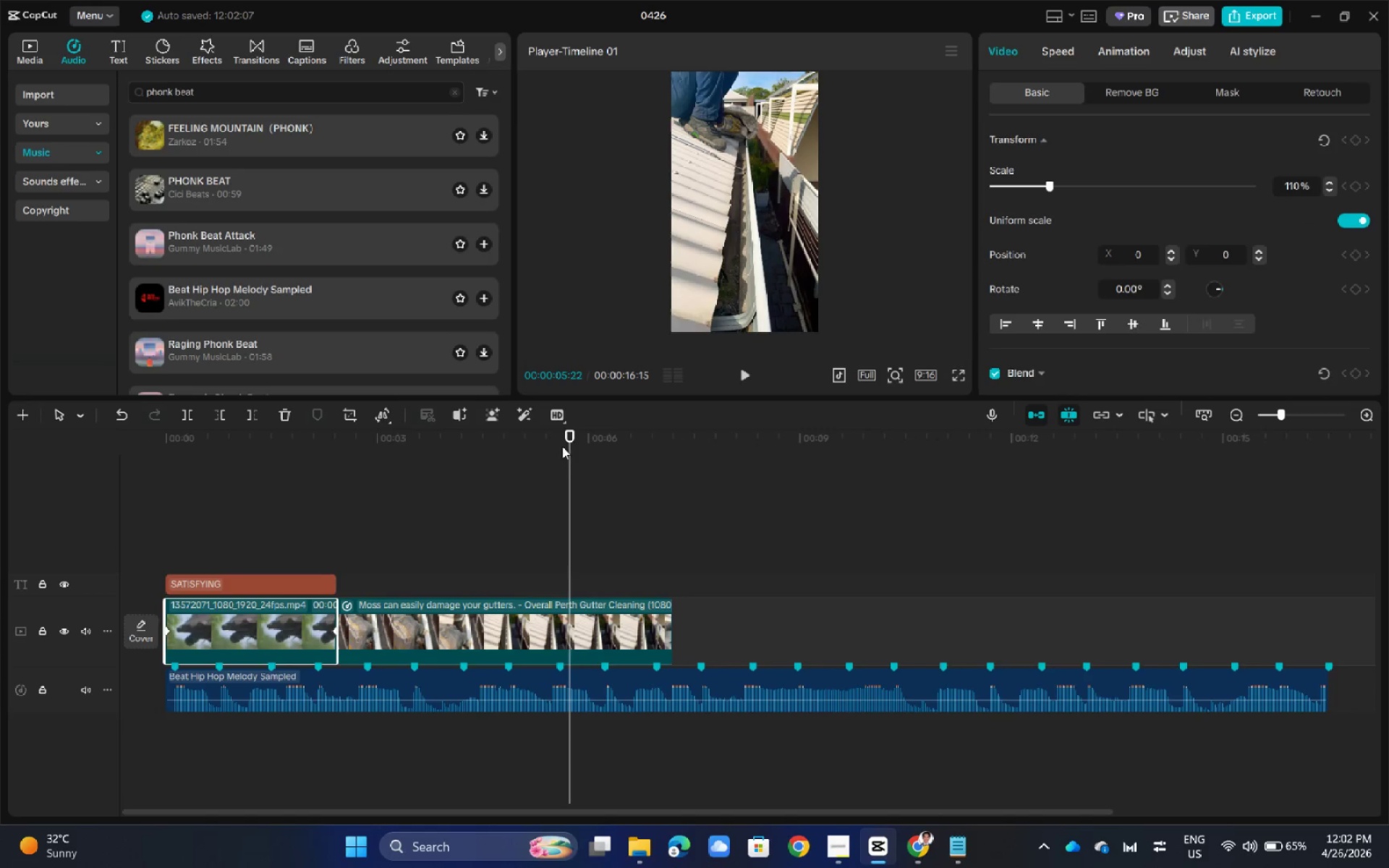 
left_click_drag(start_coordinate=[572, 425], to_coordinate=[272, 506])
 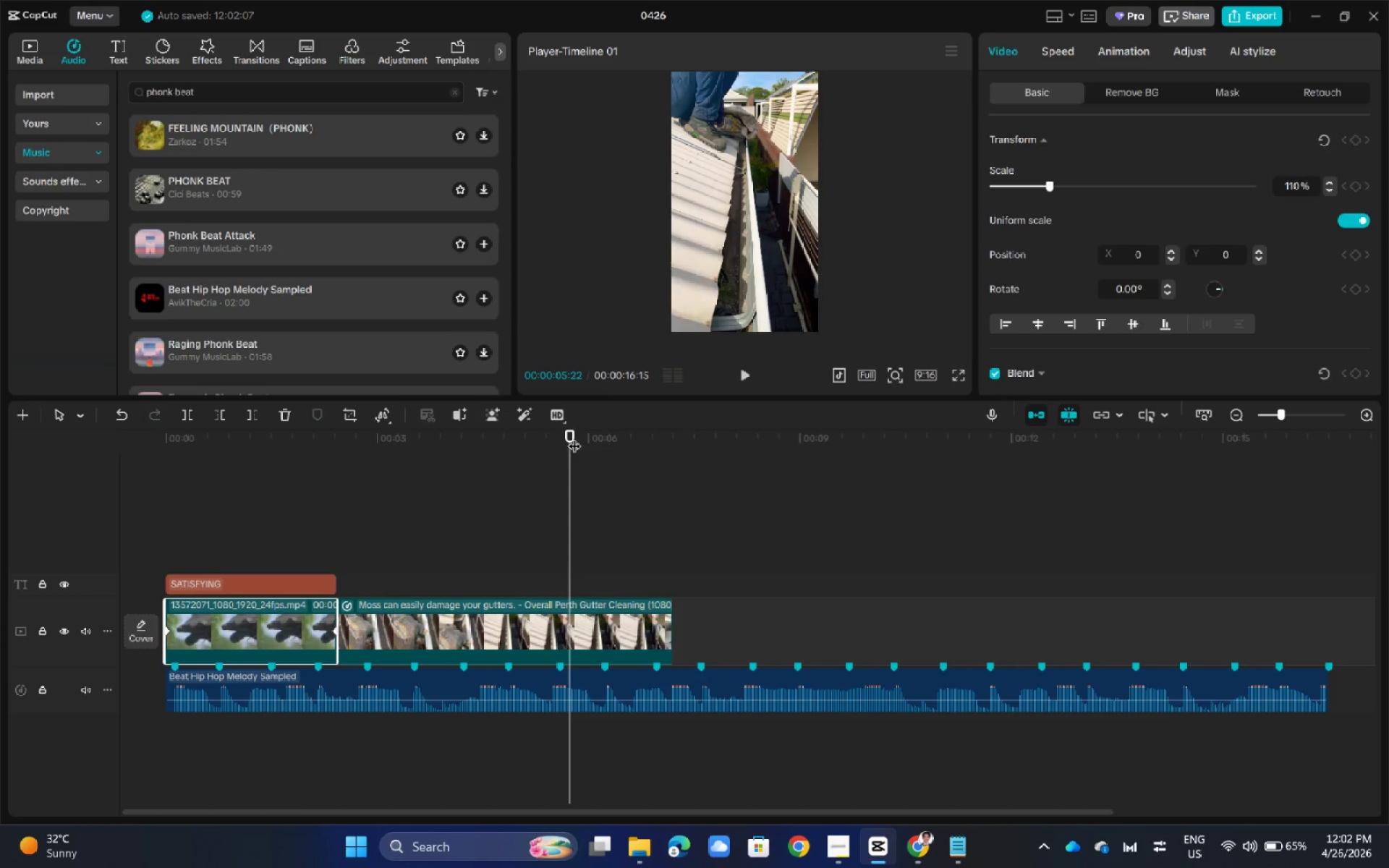 
left_click_drag(start_coordinate=[574, 436], to_coordinate=[287, 513])
 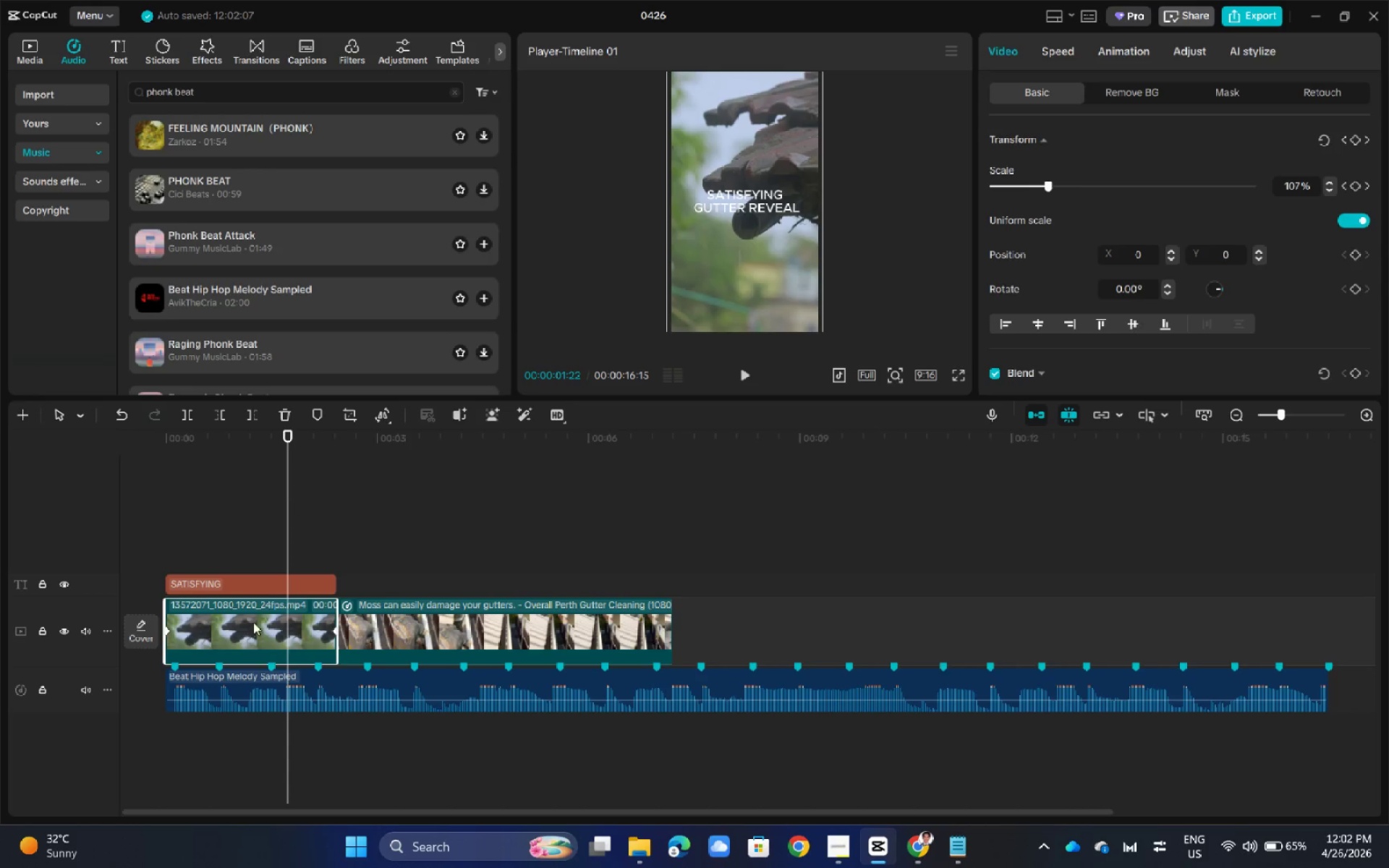 
left_click([249, 628])
 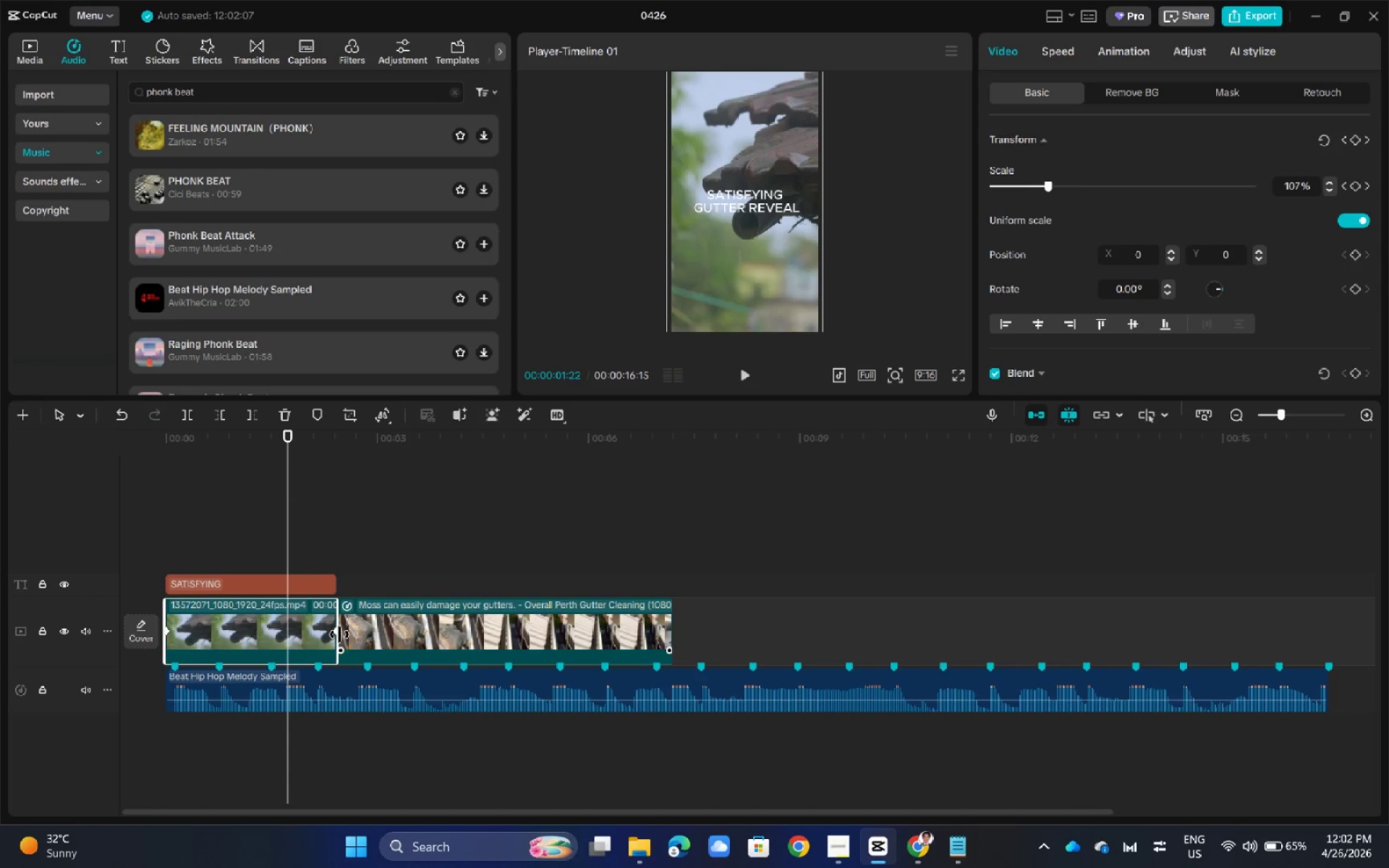 
left_click_drag(start_coordinate=[339, 634], to_coordinate=[368, 634])
 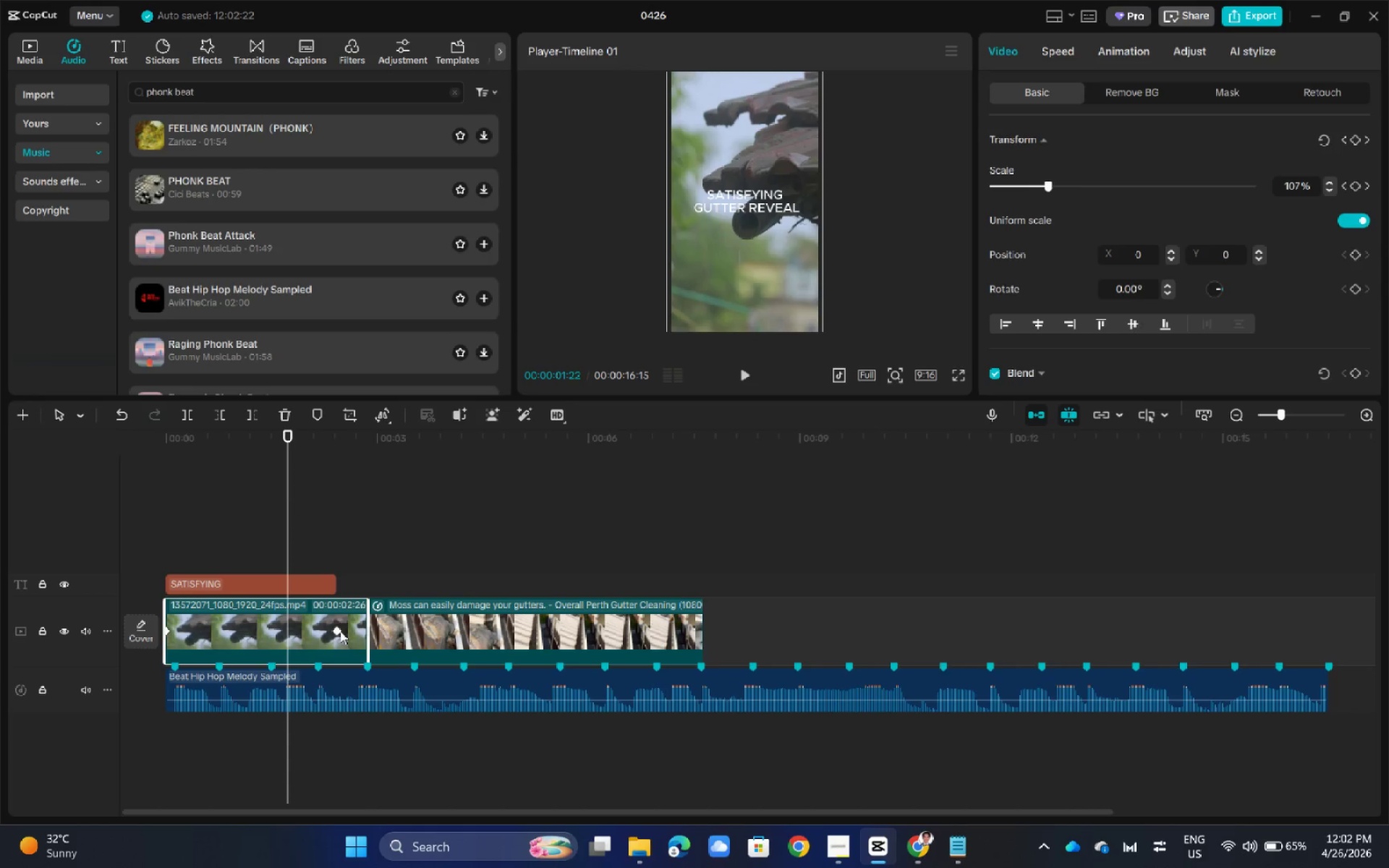 
left_click_drag(start_coordinate=[340, 631], to_coordinate=[367, 629])
 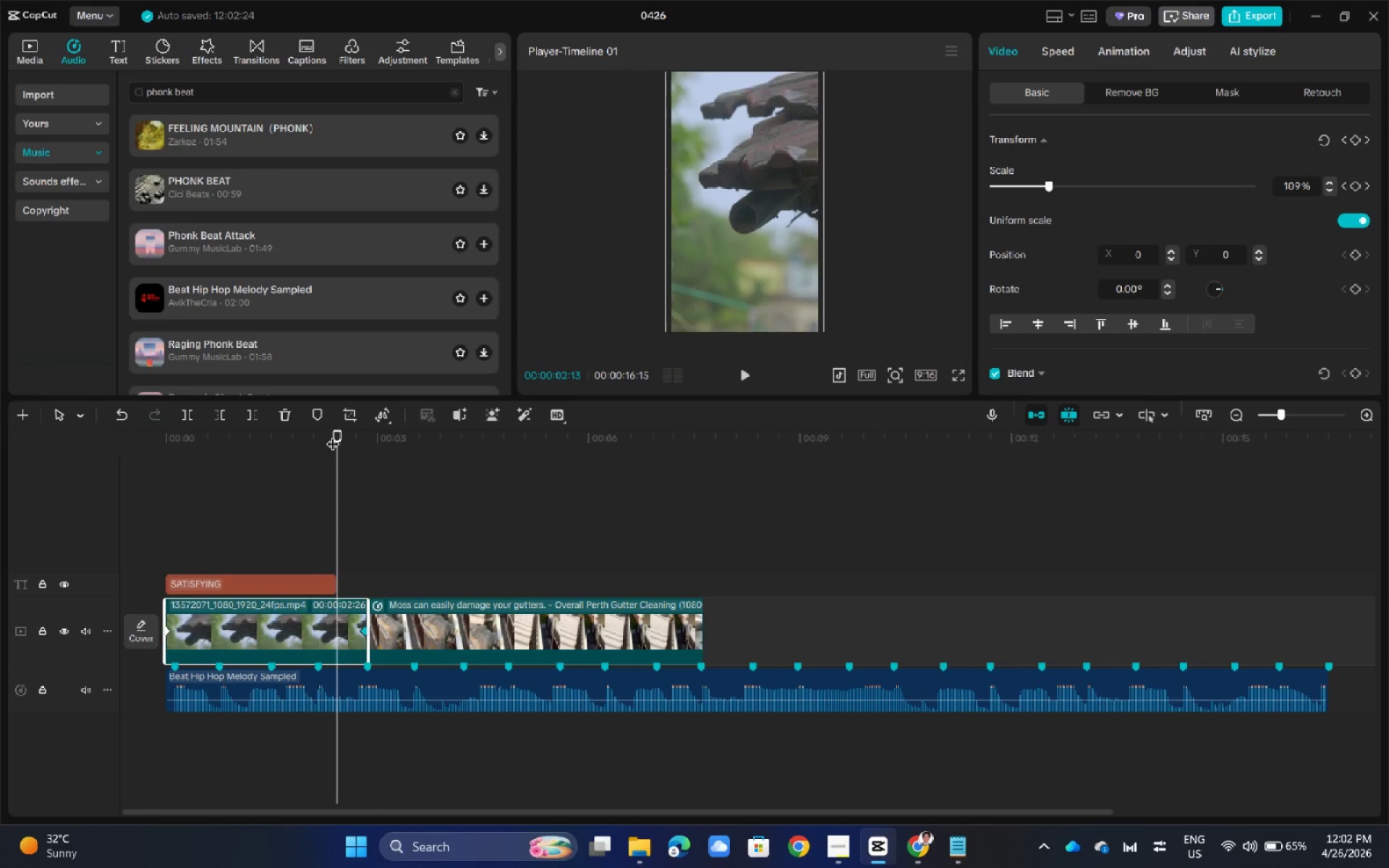 
left_click_drag(start_coordinate=[337, 435], to_coordinate=[370, 440])
 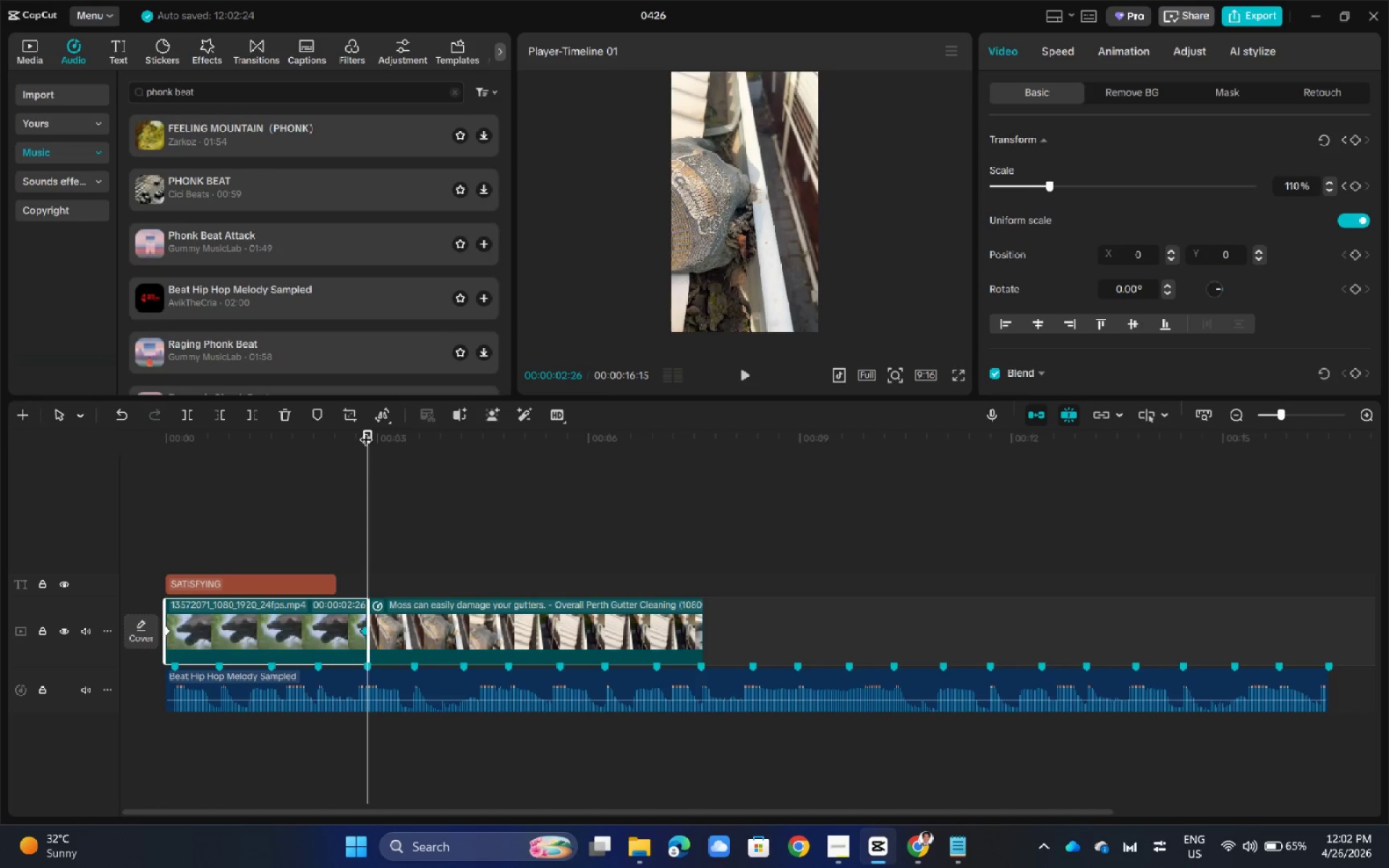 
left_click_drag(start_coordinate=[367, 430], to_coordinate=[702, 481])
 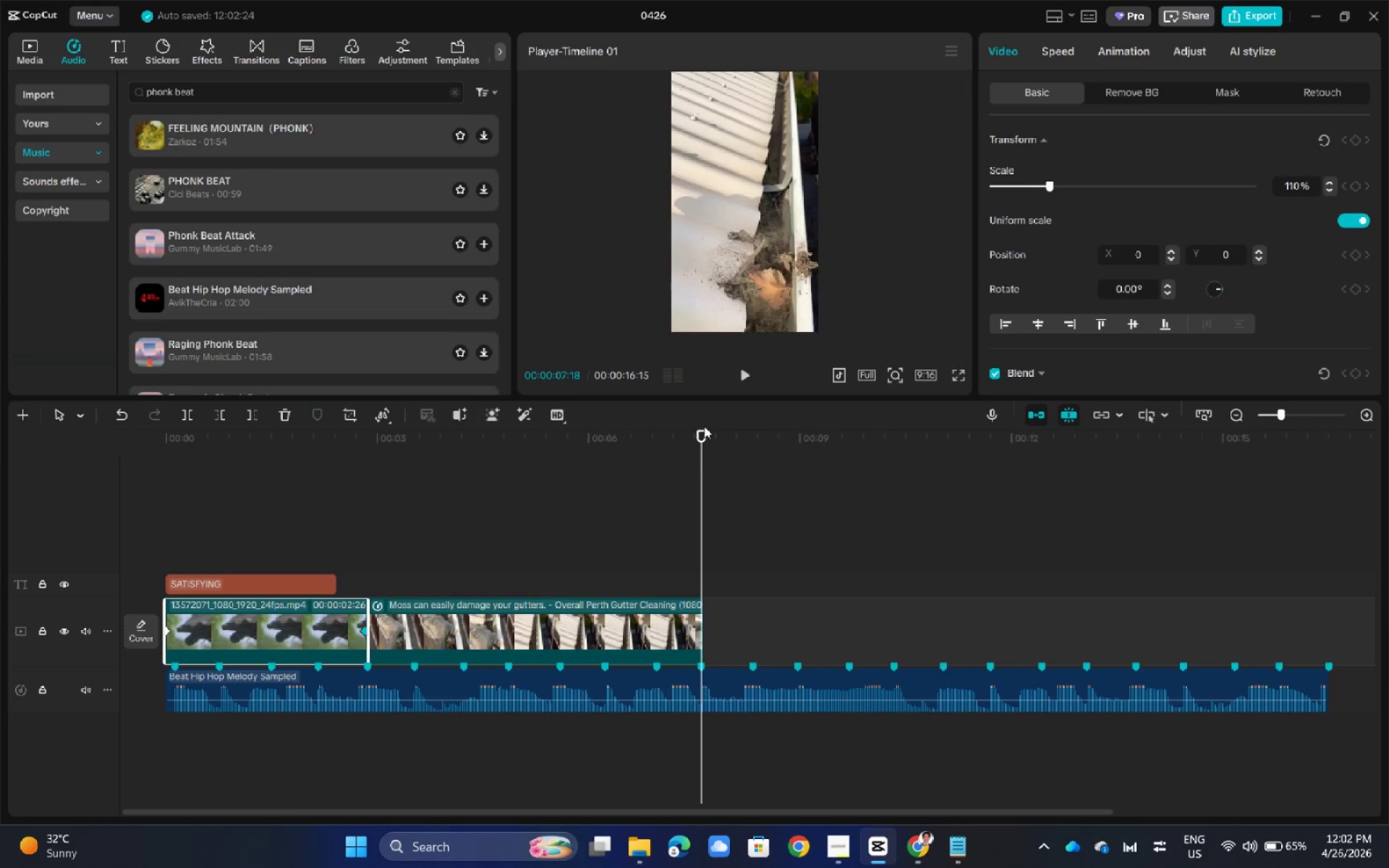 
left_click_drag(start_coordinate=[703, 430], to_coordinate=[373, 503])
 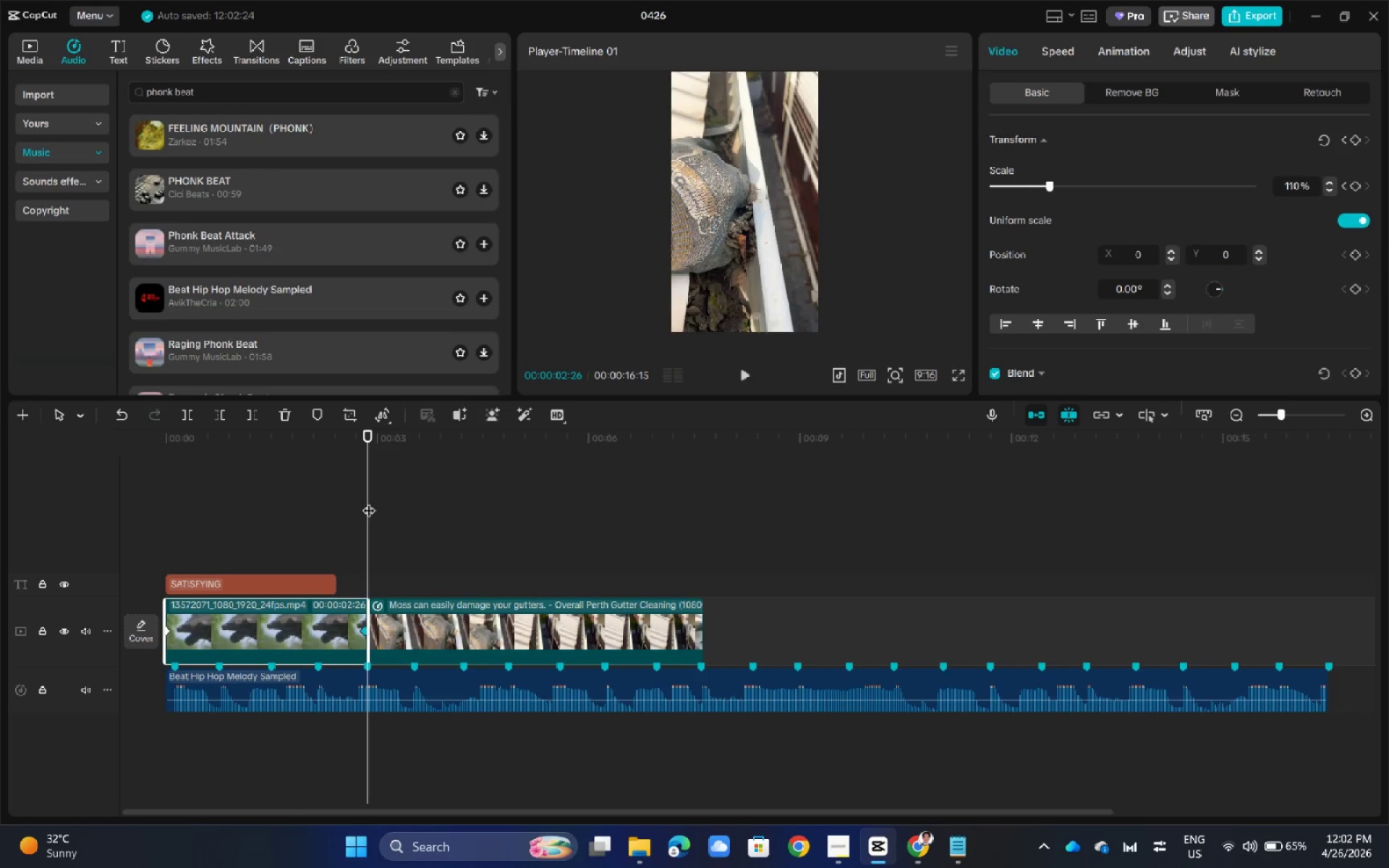 
key(Space)
 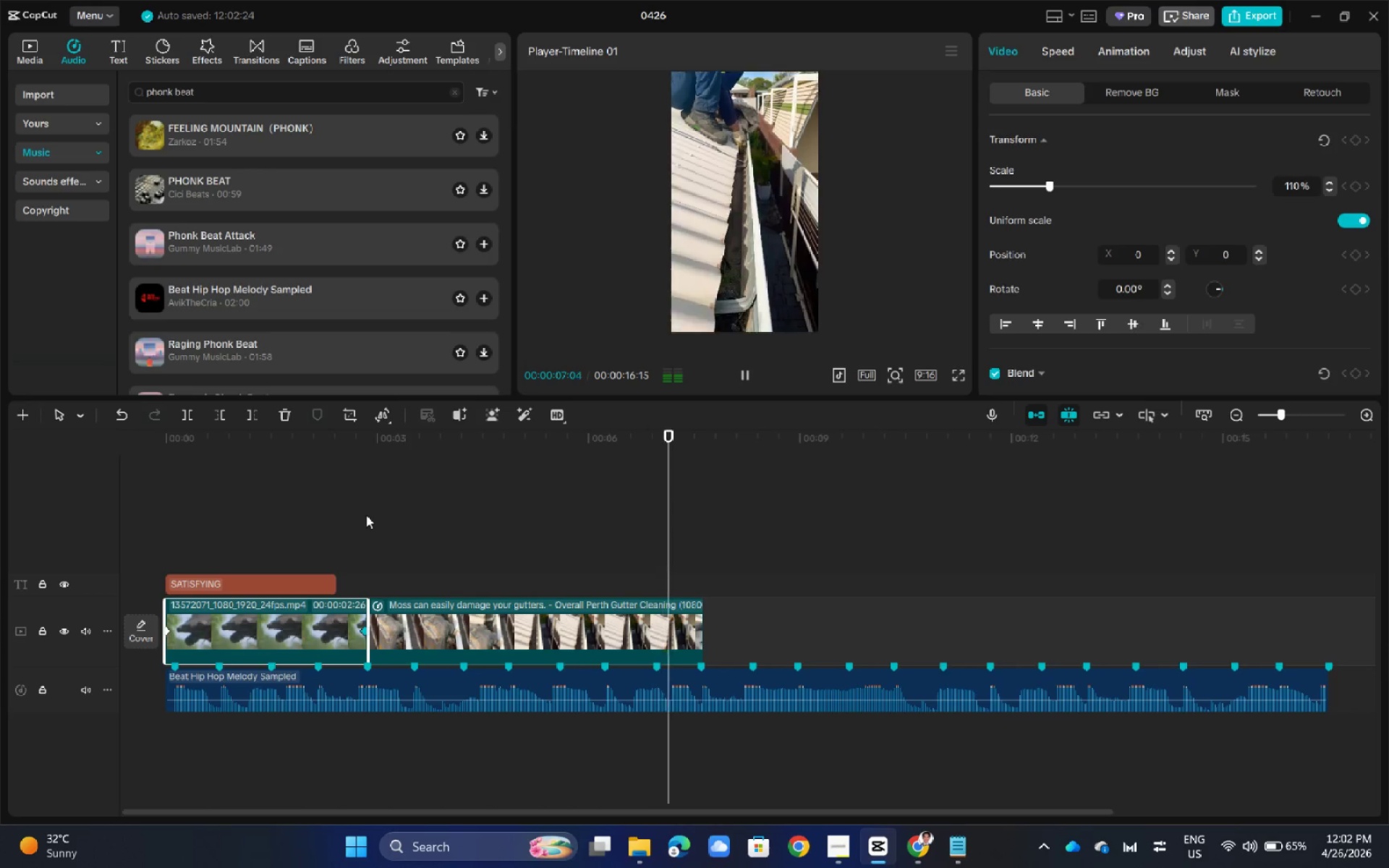 
wait(5.77)
 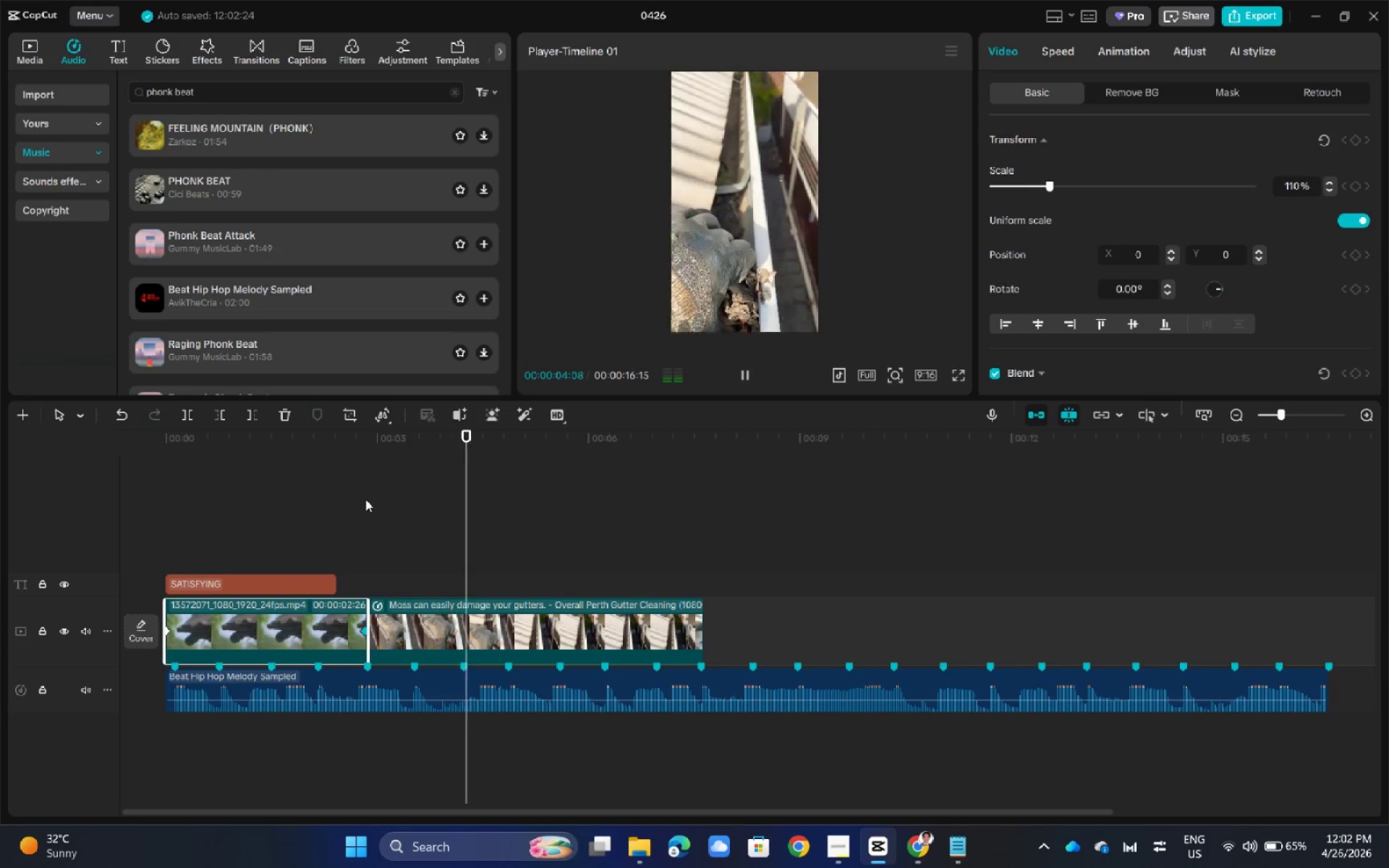 
key(Space)
 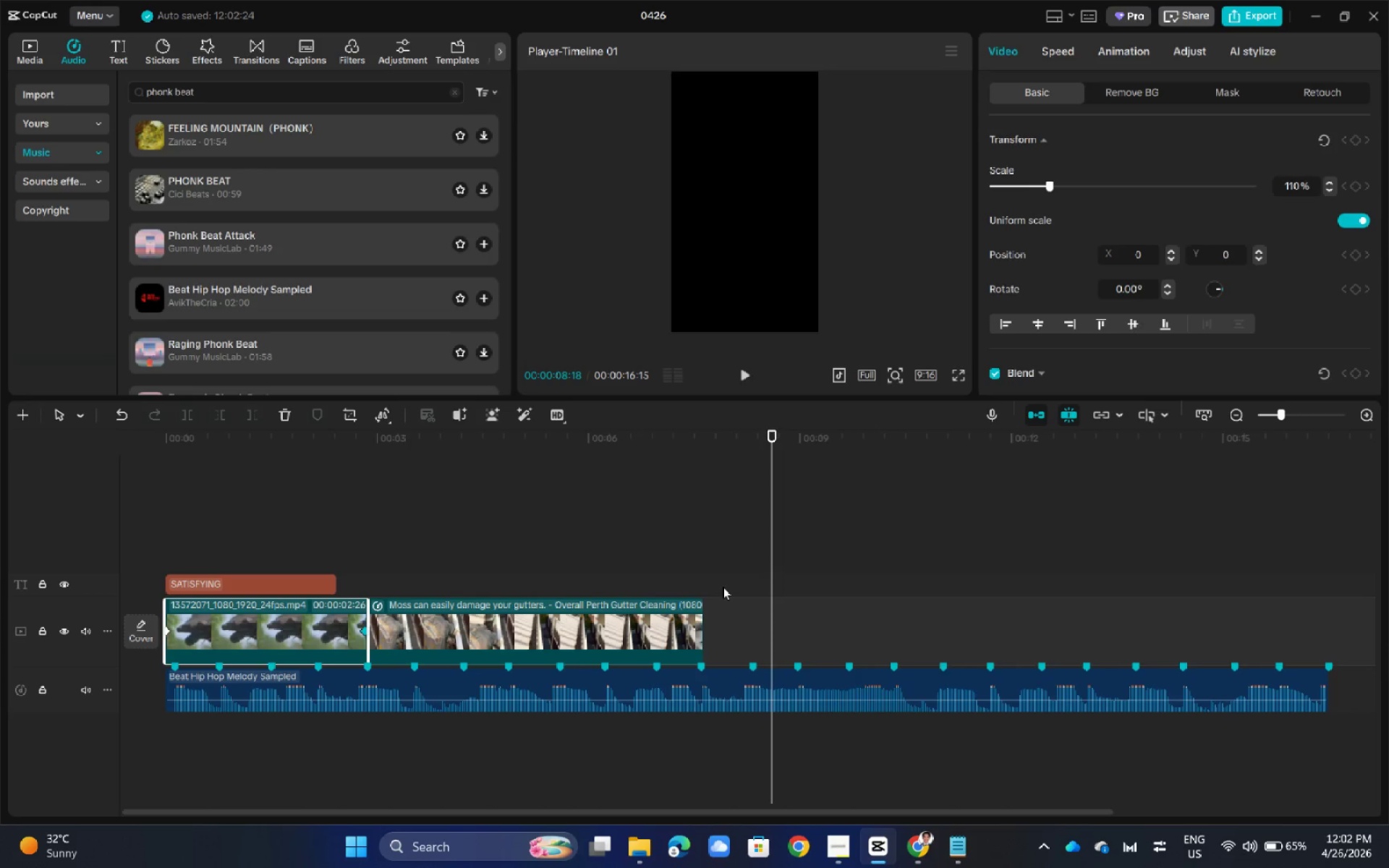 
wait(8.44)
 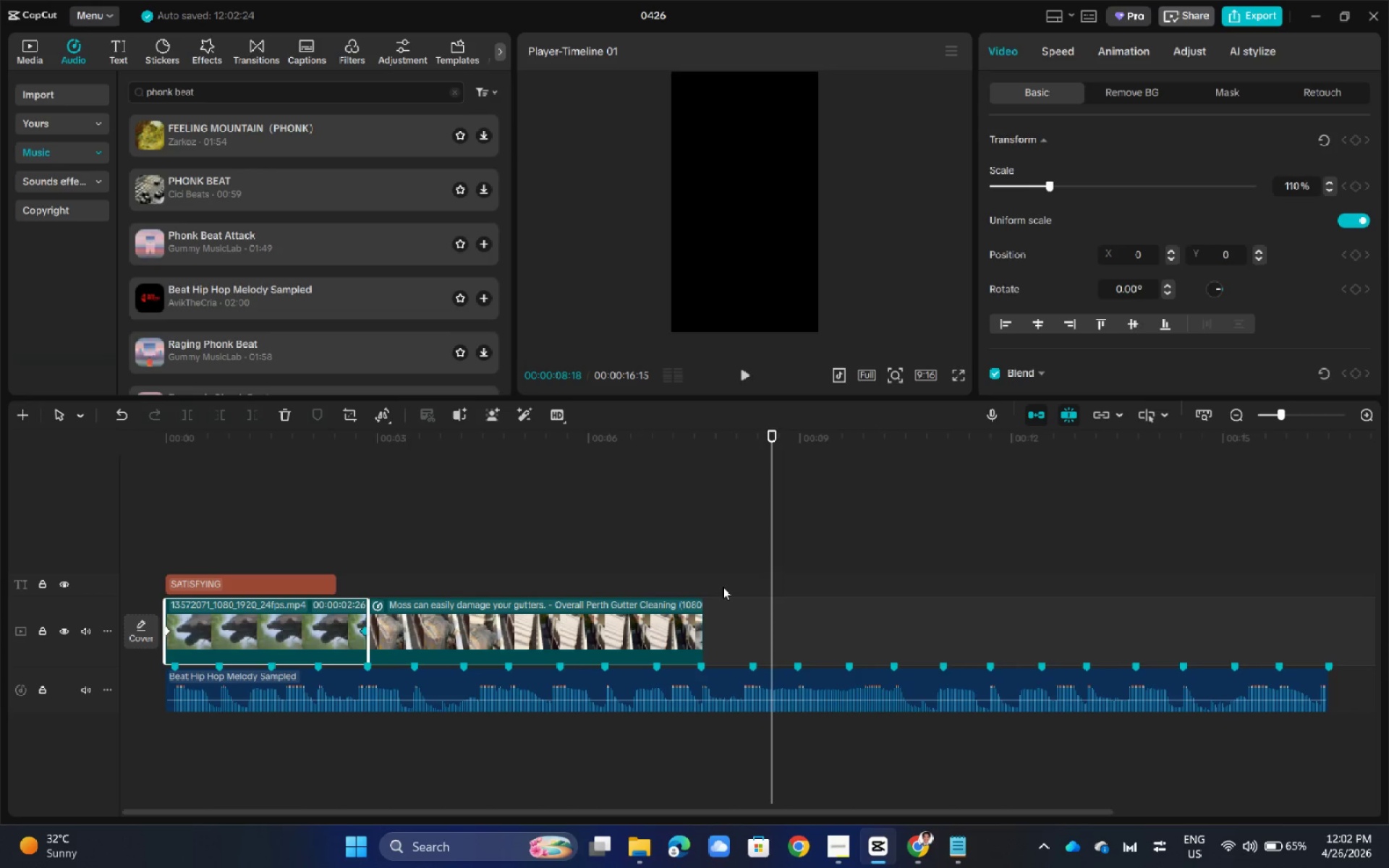 
left_click([28, 48])
 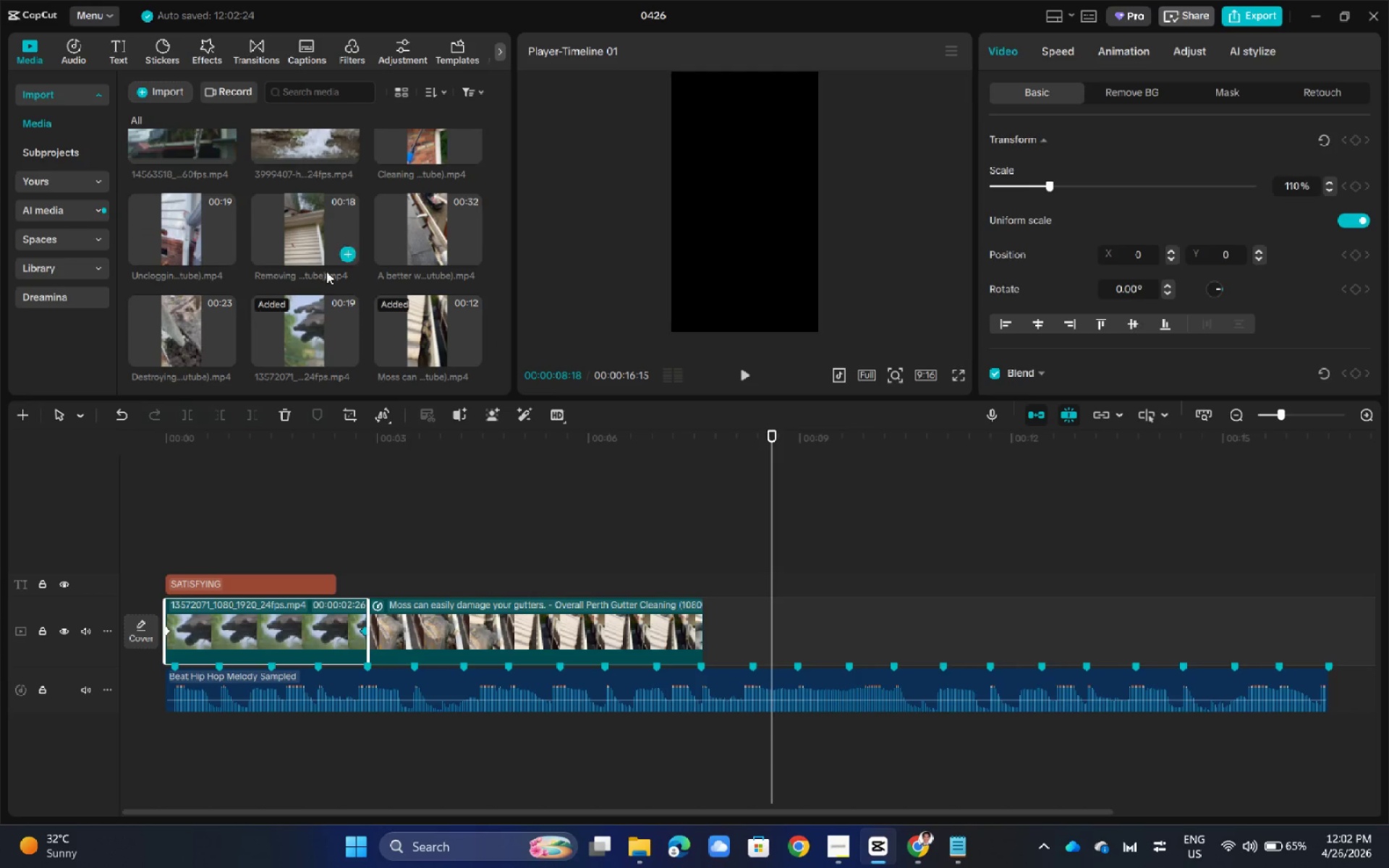 
scroll: coordinate [328, 272], scroll_direction: up, amount: 4.0
 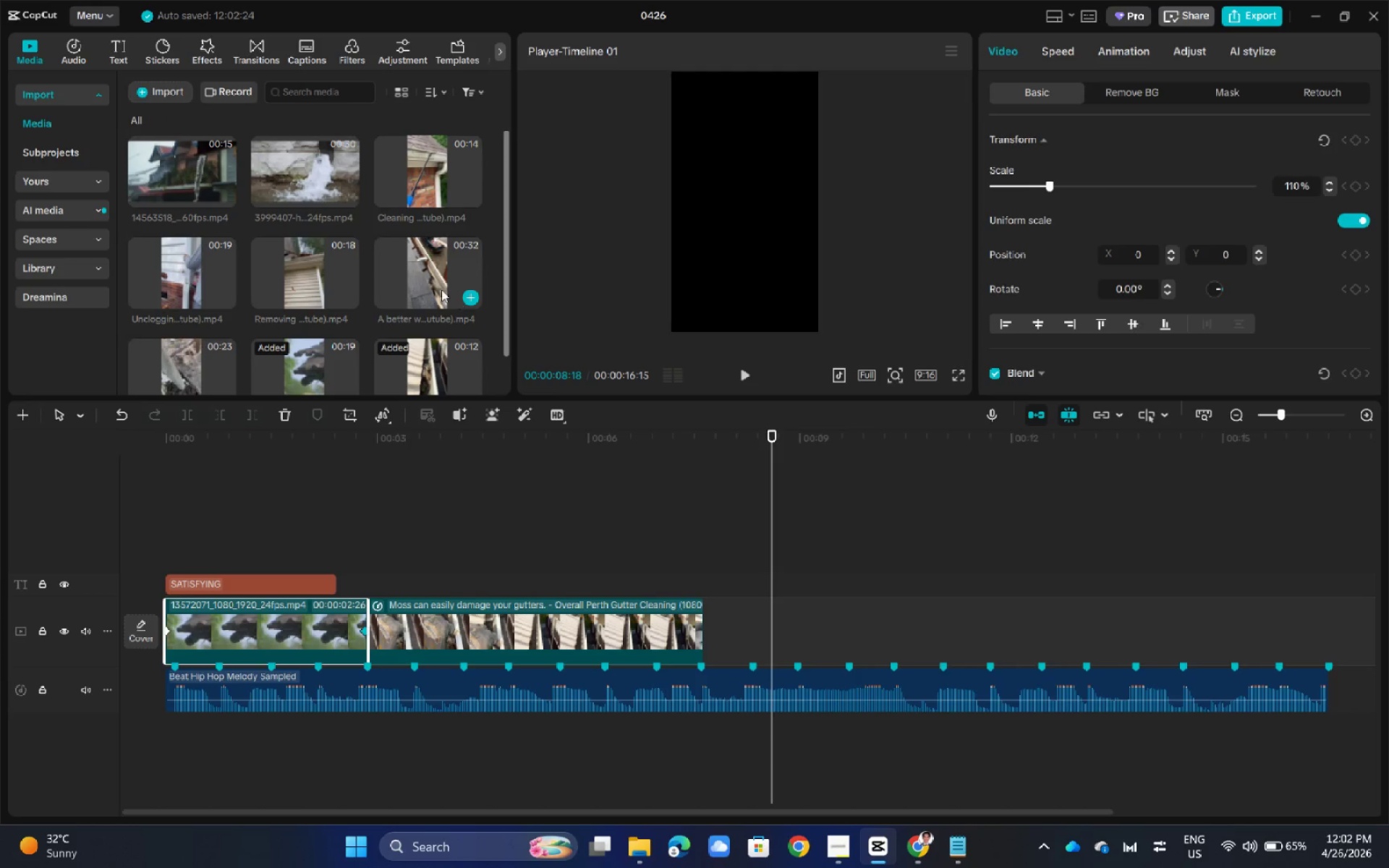 
left_click([406, 273])
 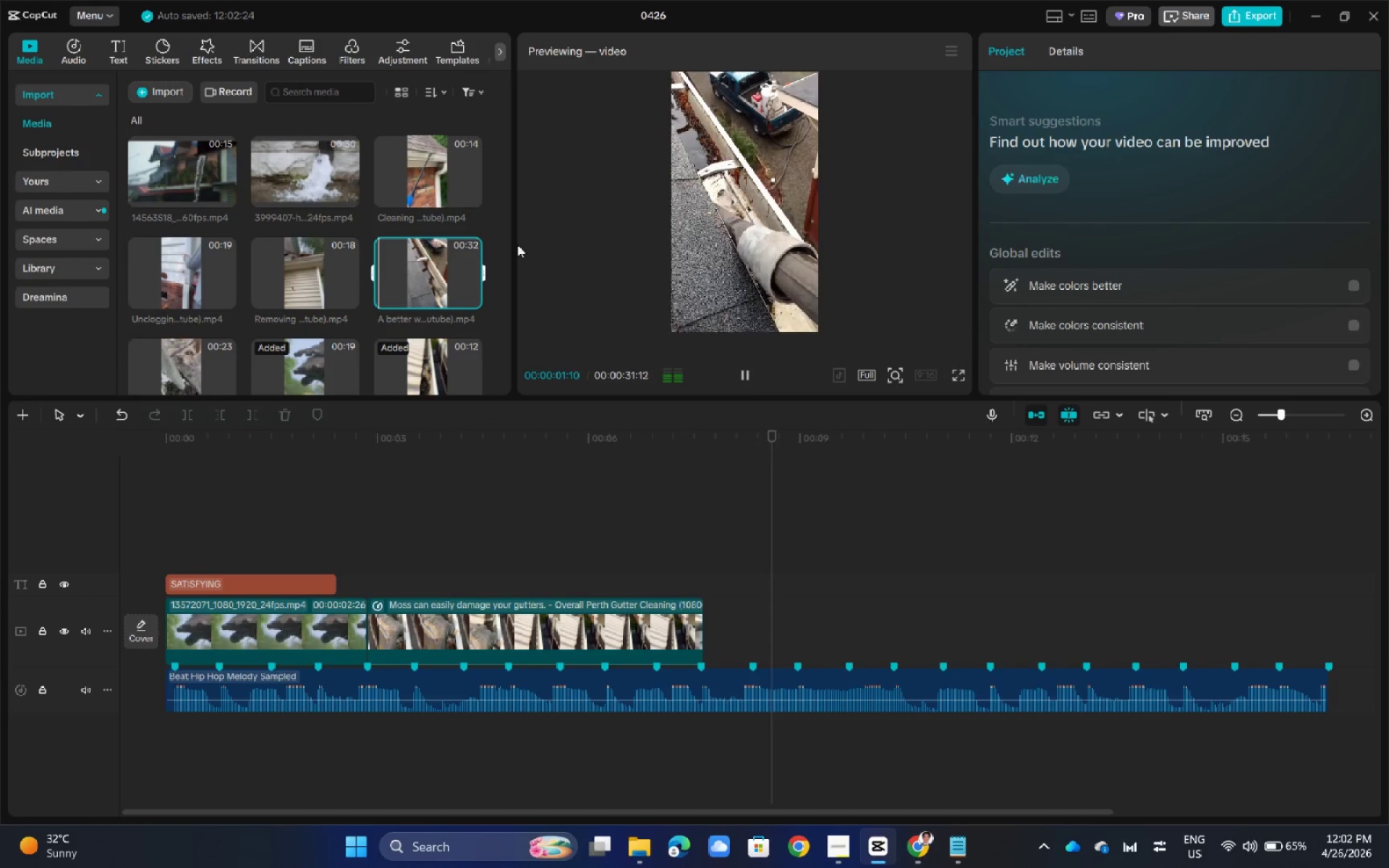 
left_click_drag(start_coordinate=[417, 256], to_coordinate=[725, 636])
 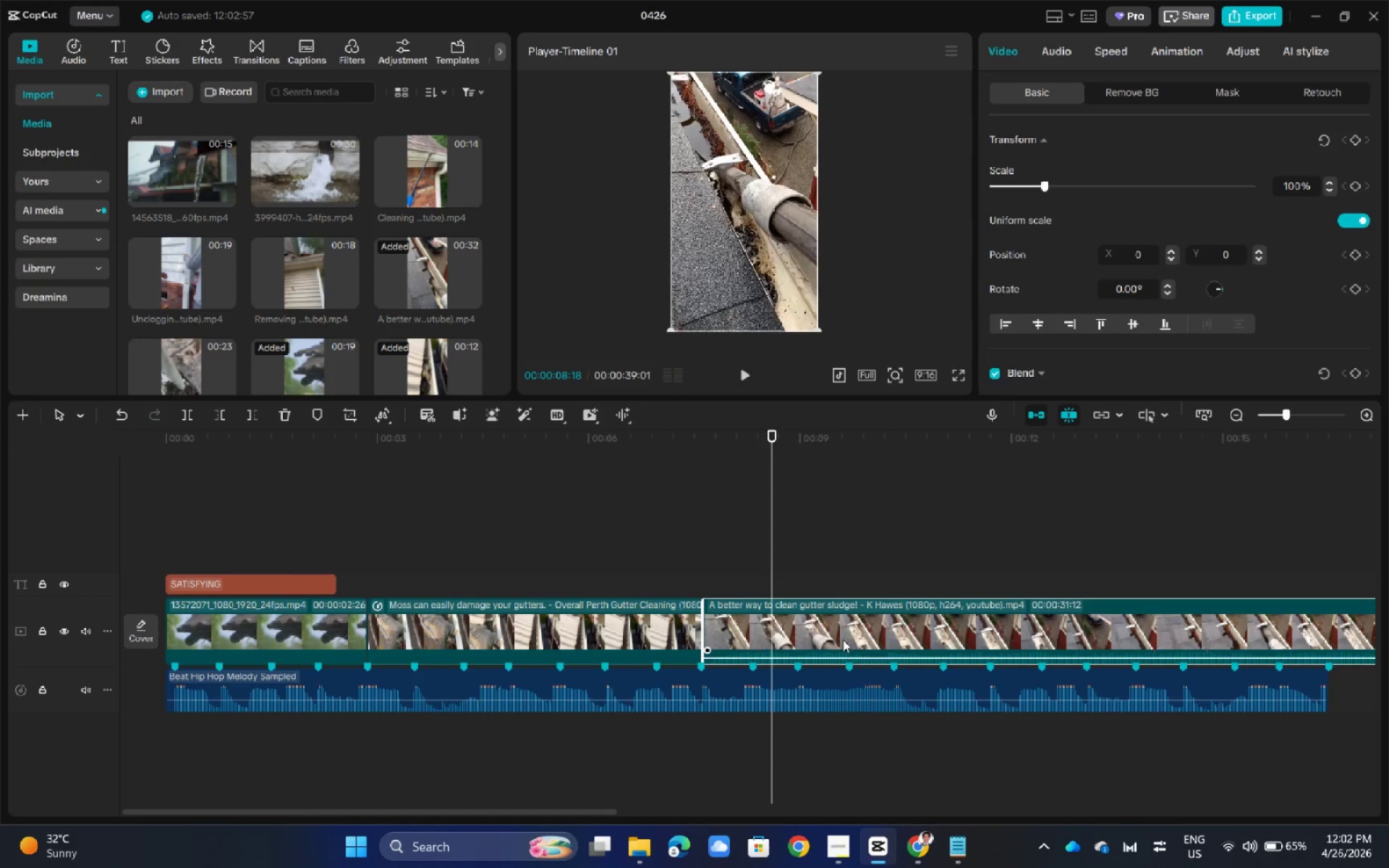 
left_click_drag(start_coordinate=[820, 655], to_coordinate=[823, 652])
 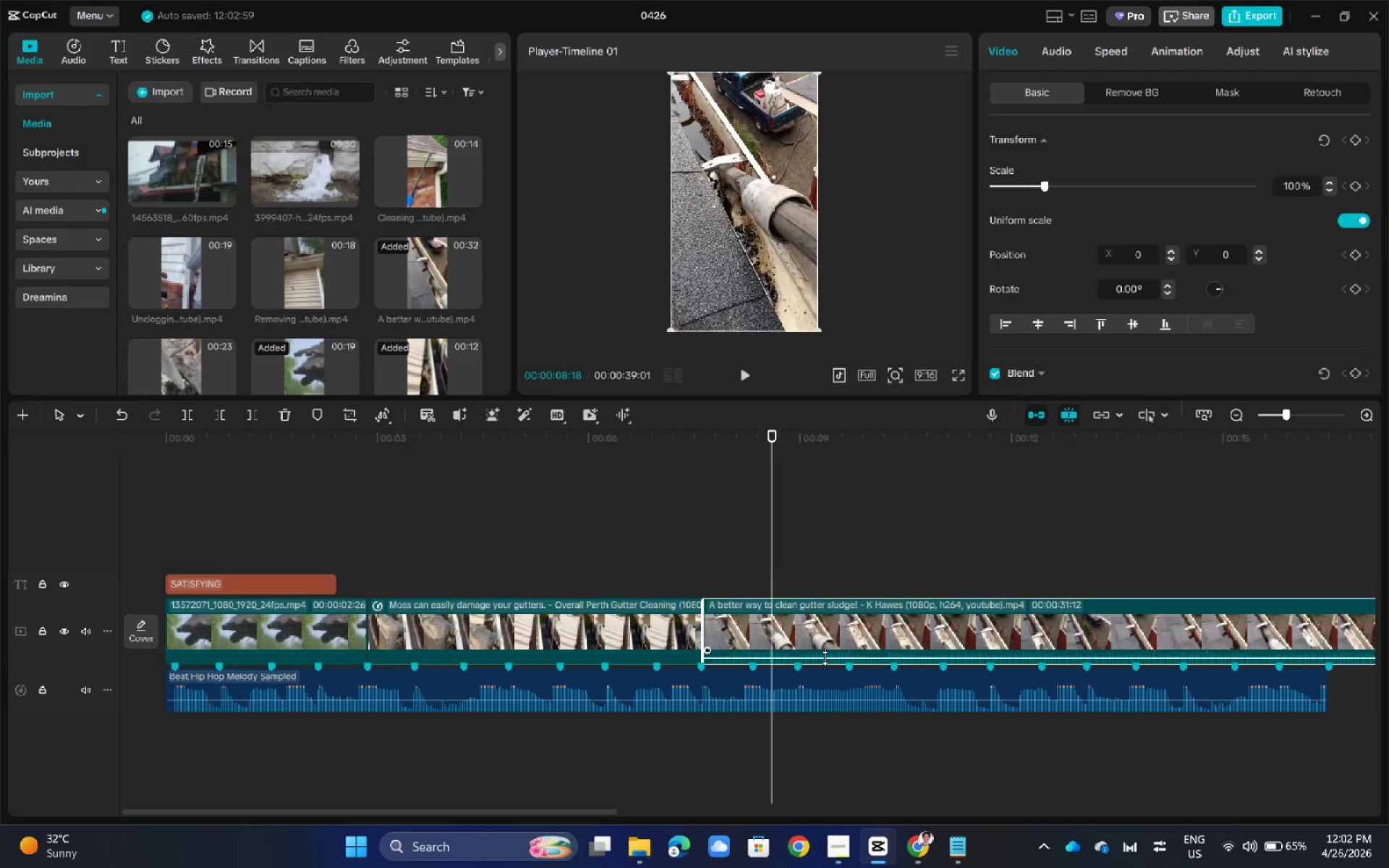 
left_click_drag(start_coordinate=[825, 658], to_coordinate=[820, 685])
 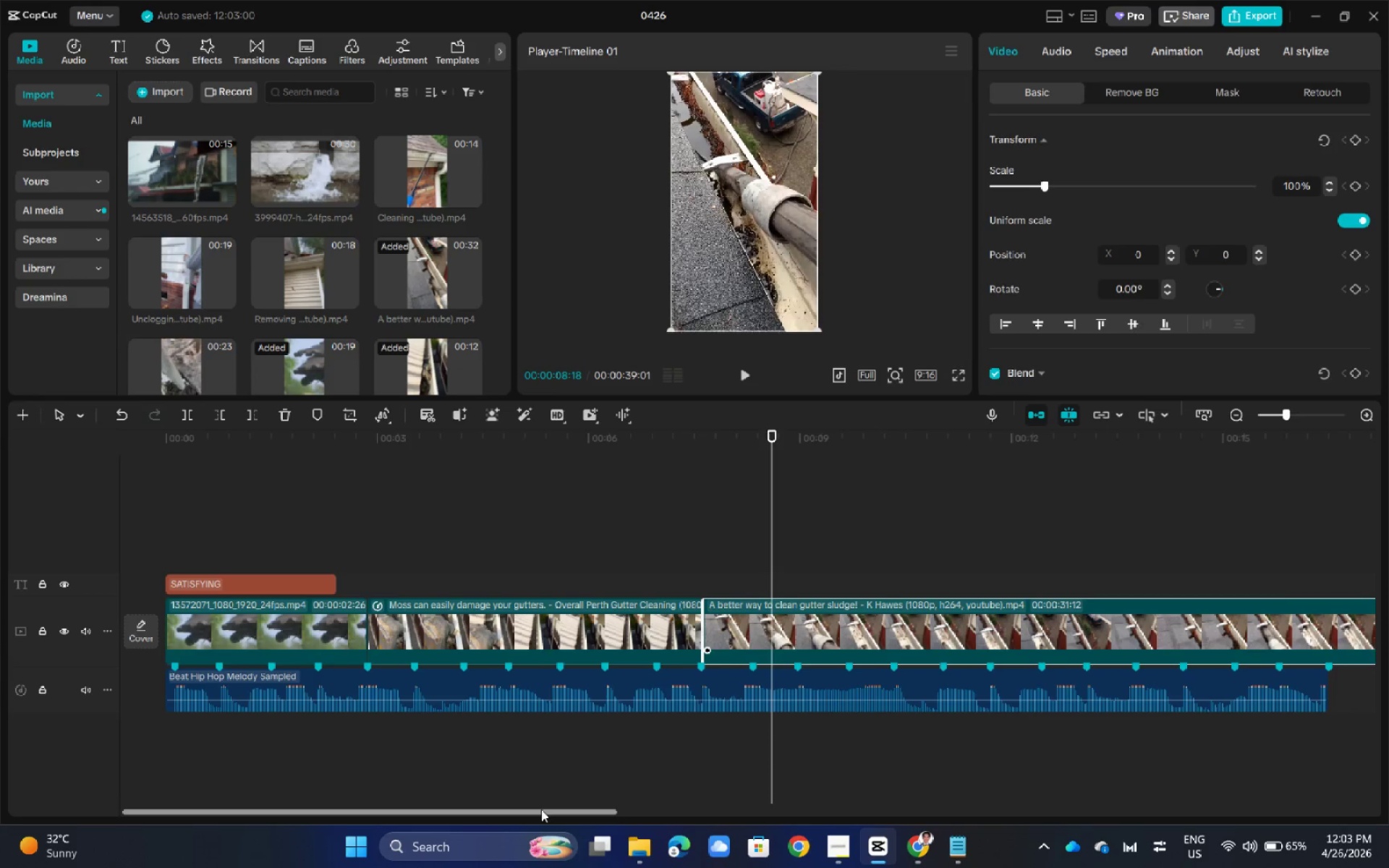 
left_click_drag(start_coordinate=[541, 809], to_coordinate=[915, 820])
 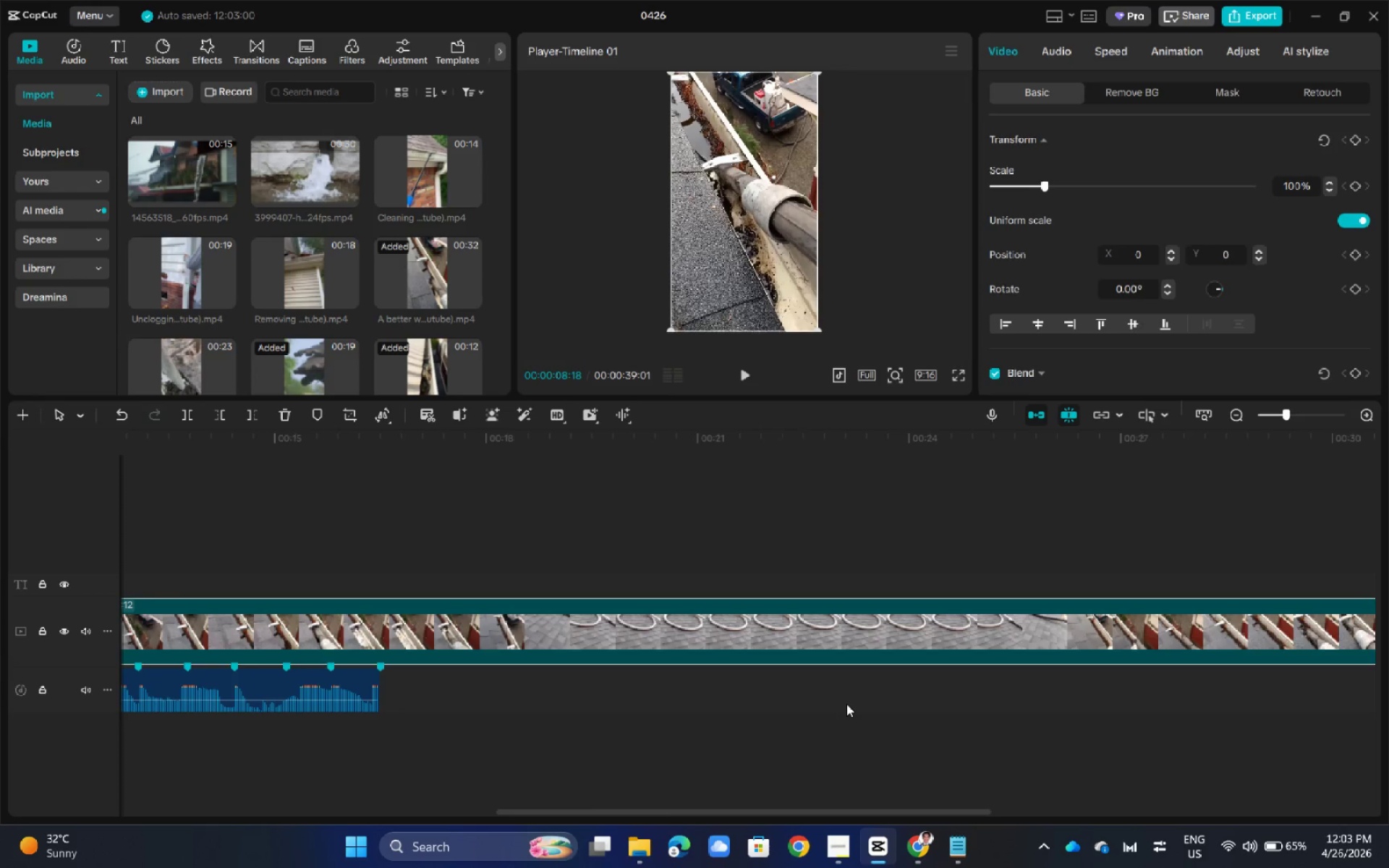 
hold_key(key=ControlLeft, duration=1.22)
scroll: coordinate [854, 699], scroll_direction: down, amount: 16.0
 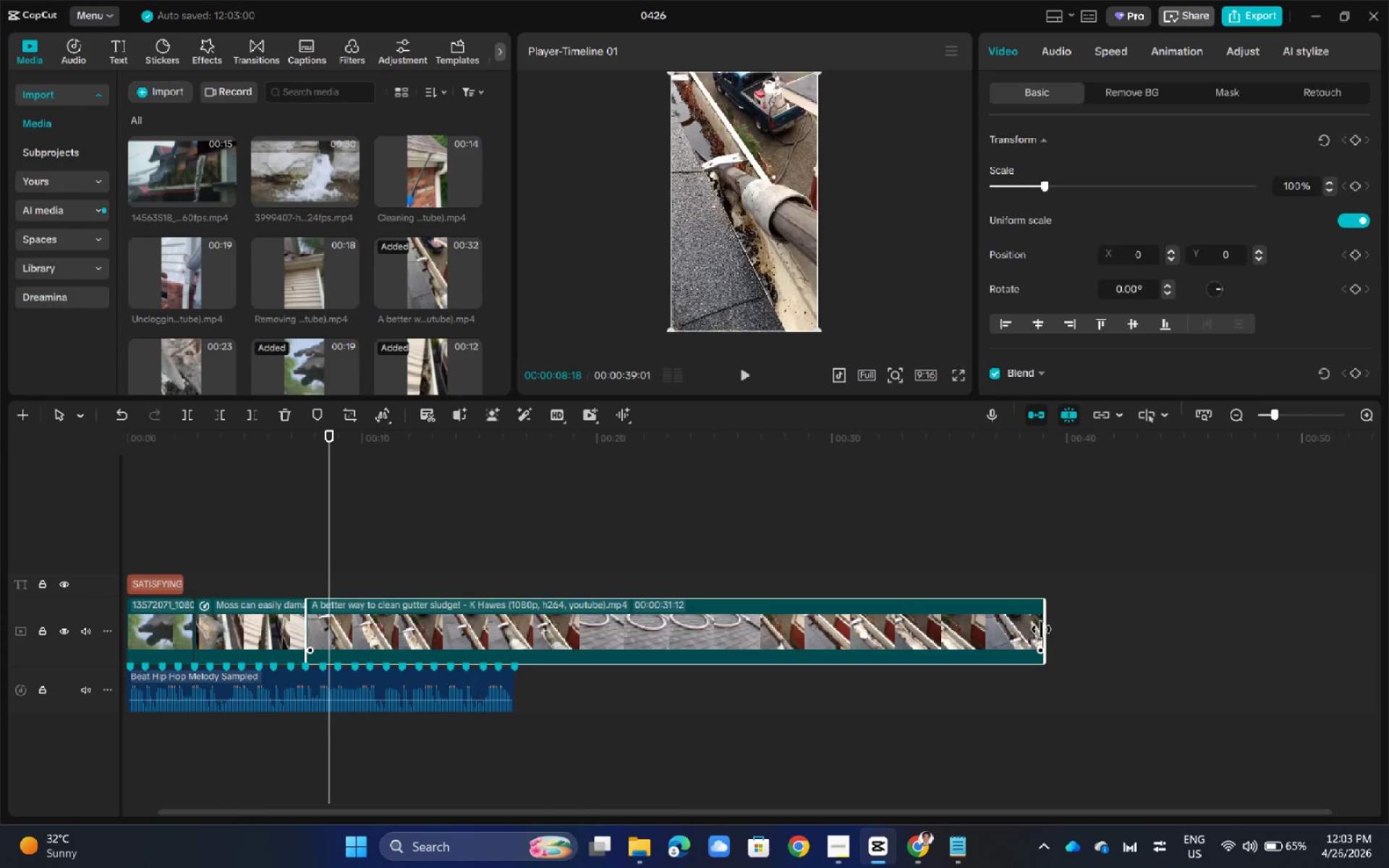 
left_click_drag(start_coordinate=[1041, 627], to_coordinate=[385, 644])
 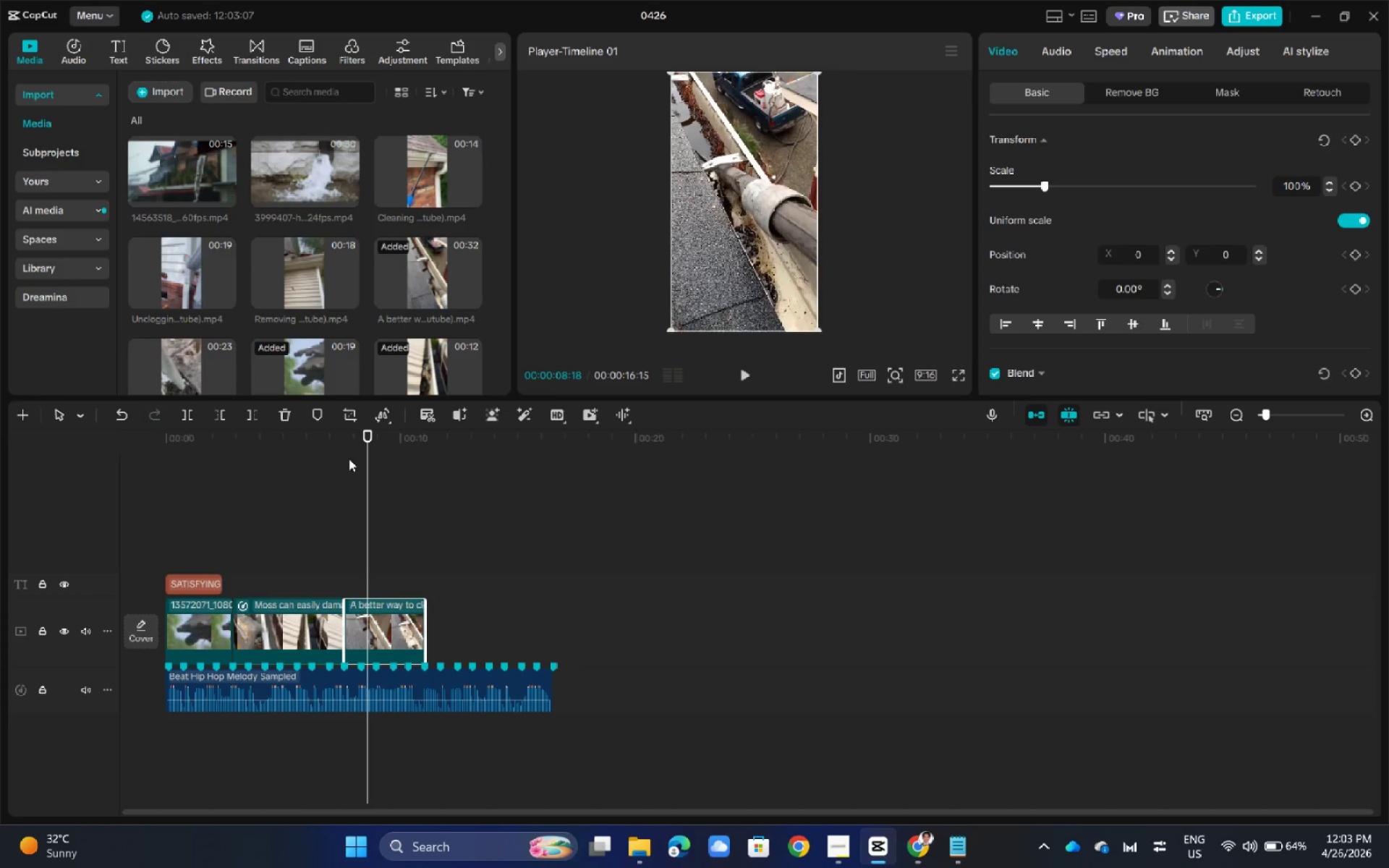 
left_click_drag(start_coordinate=[369, 440], to_coordinate=[336, 443])
 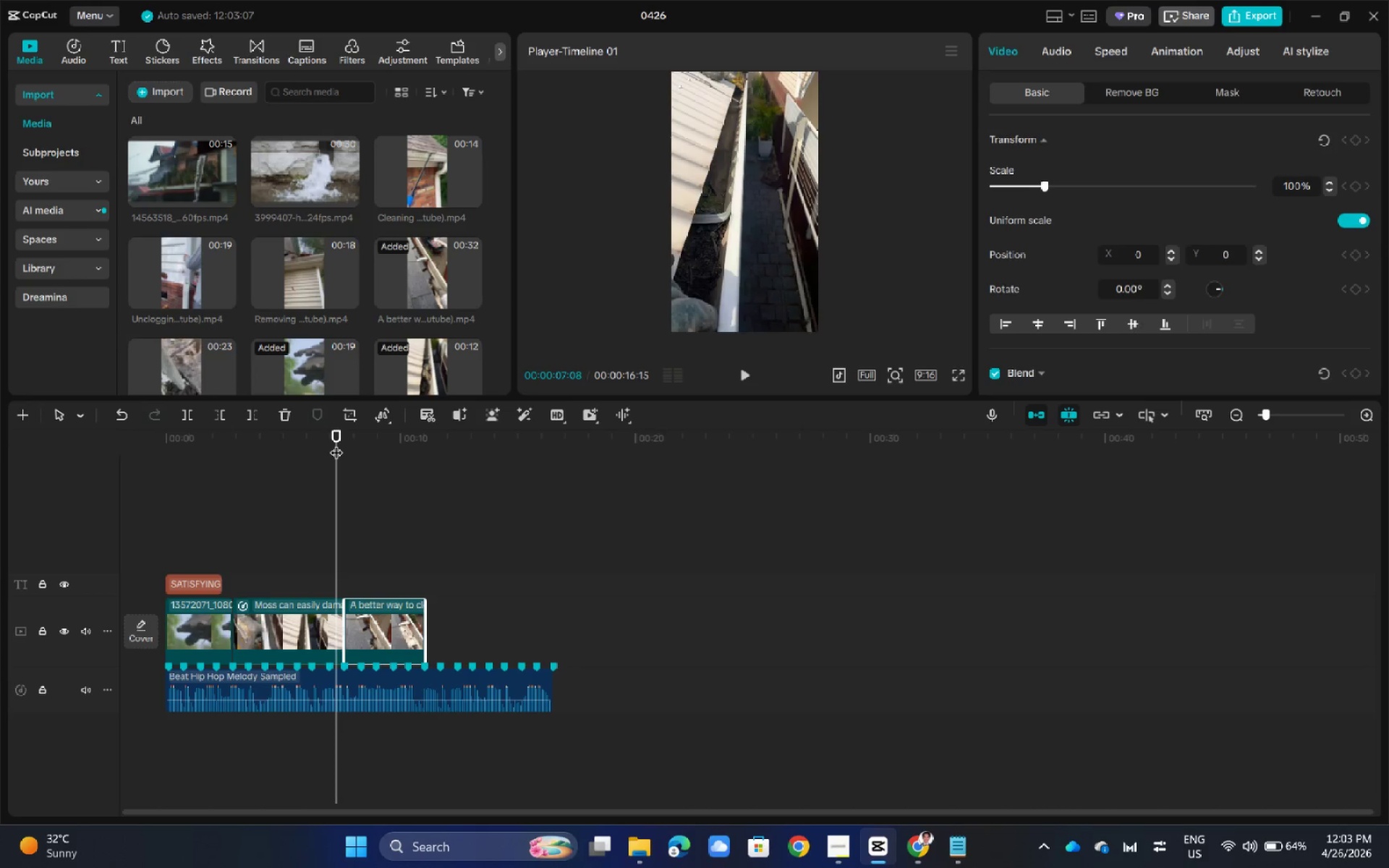 
key(Space)
 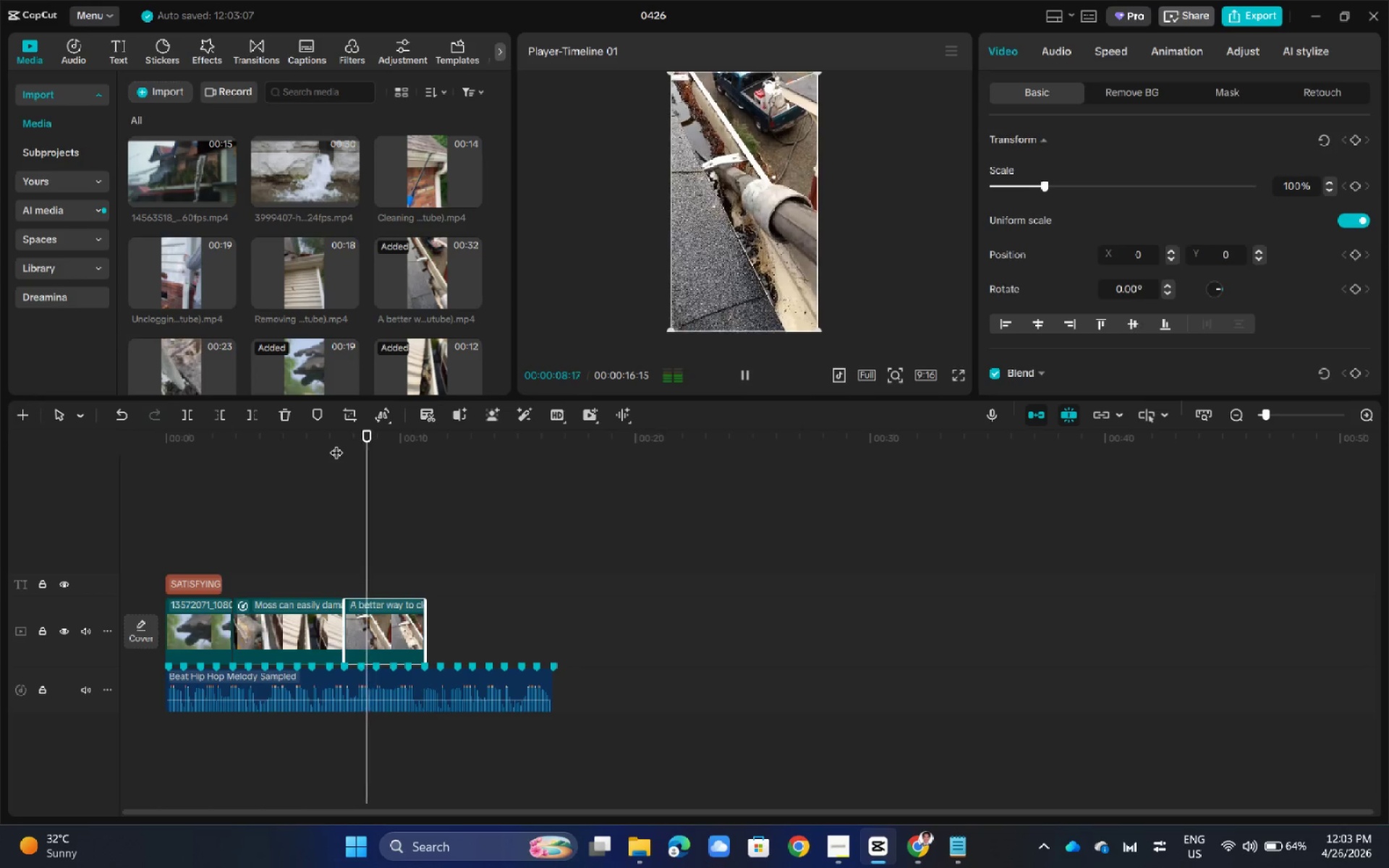 
key(Space)
 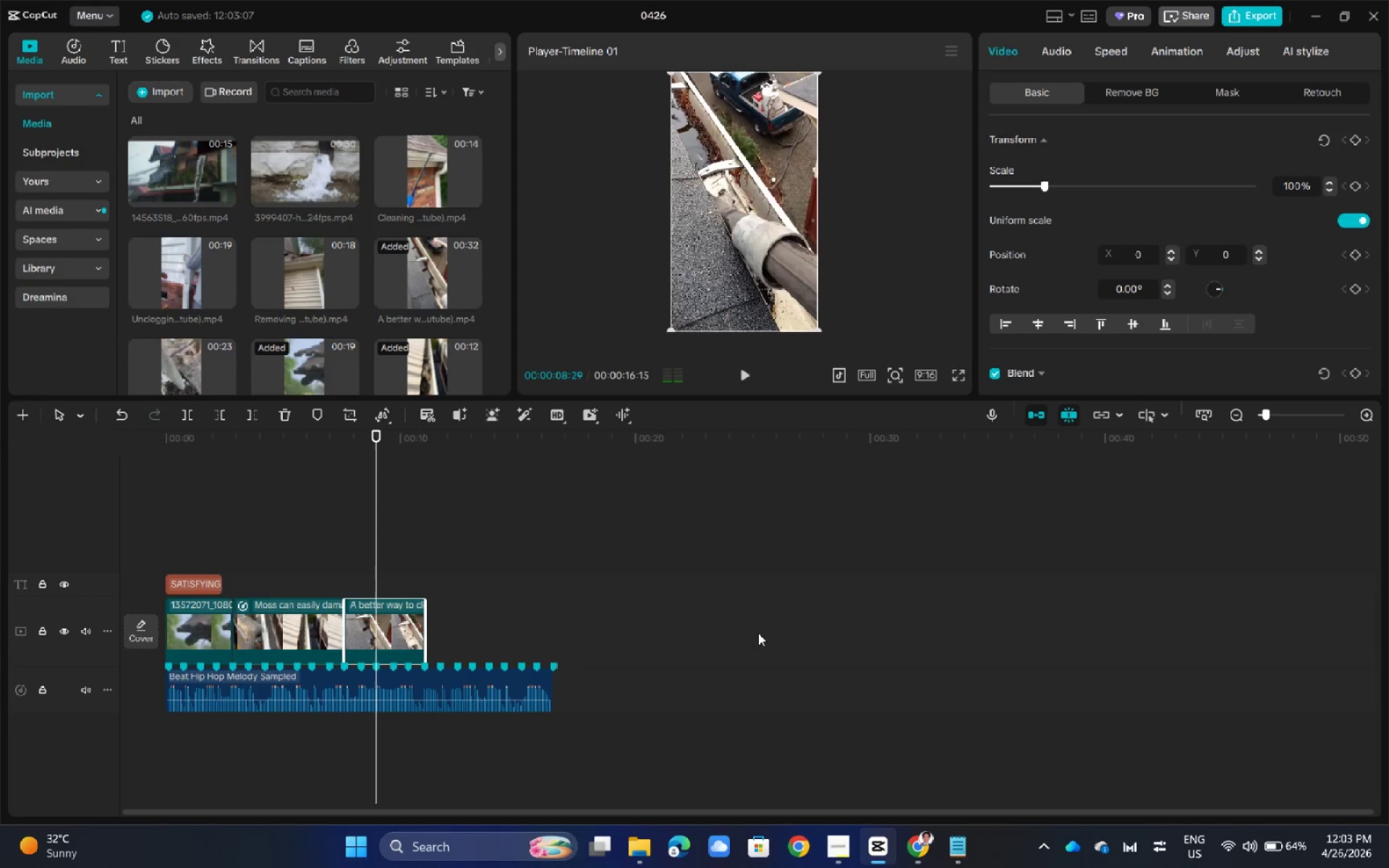 
hold_key(key=ControlLeft, duration=1.11)
scroll: coordinate [786, 637], scroll_direction: up, amount: 14.0
 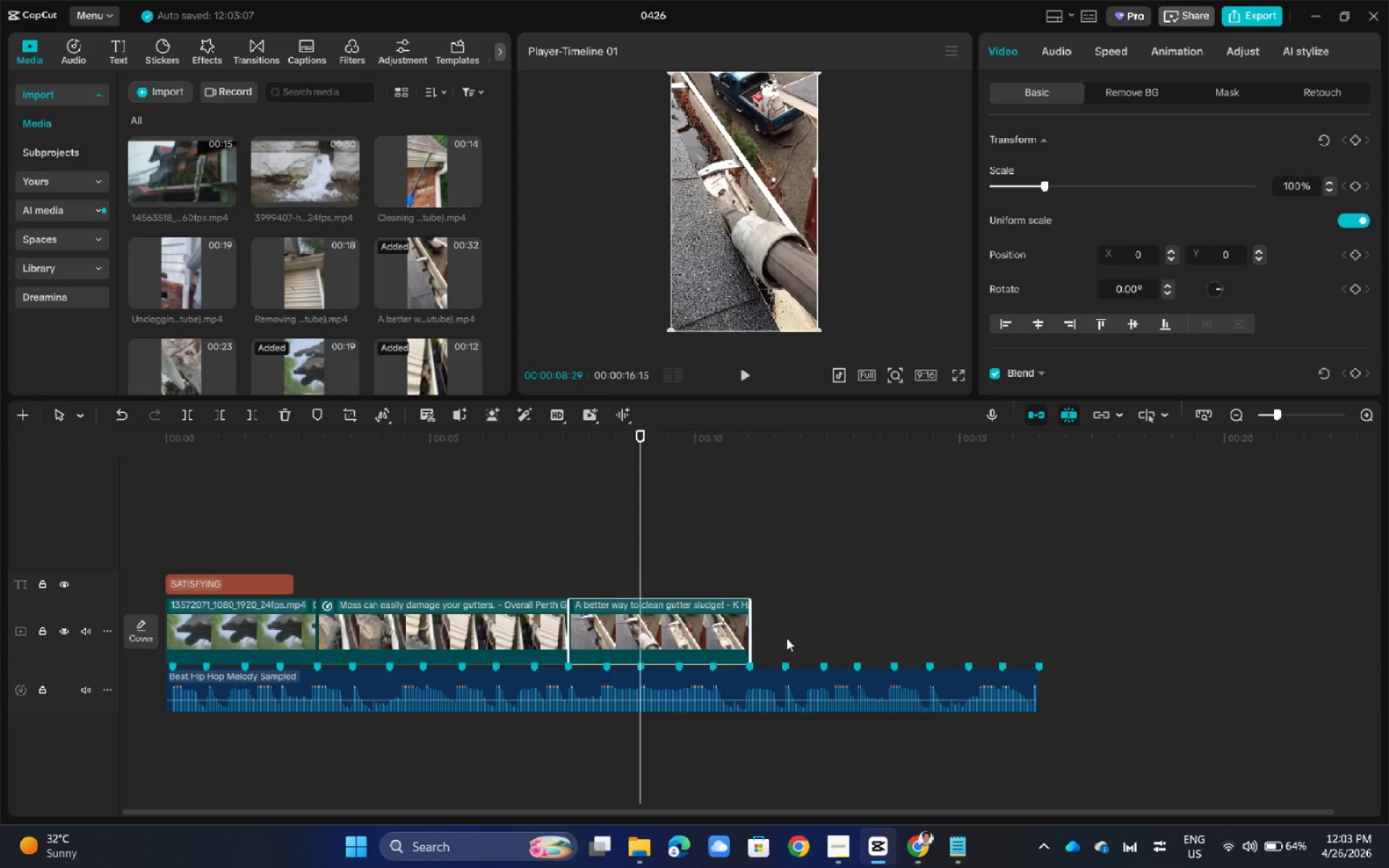 
wait(5.69)
 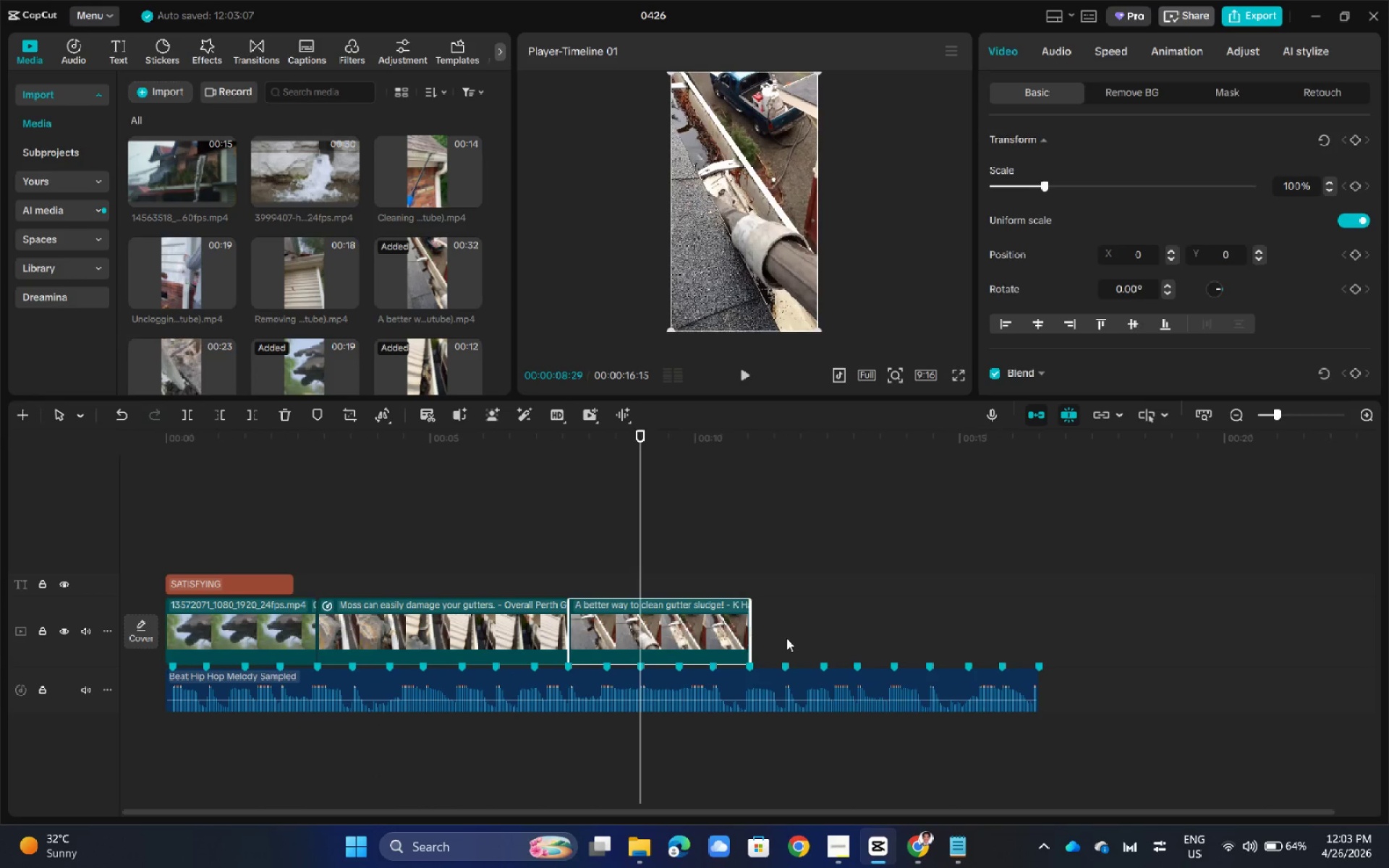 
double_click([533, 491])
 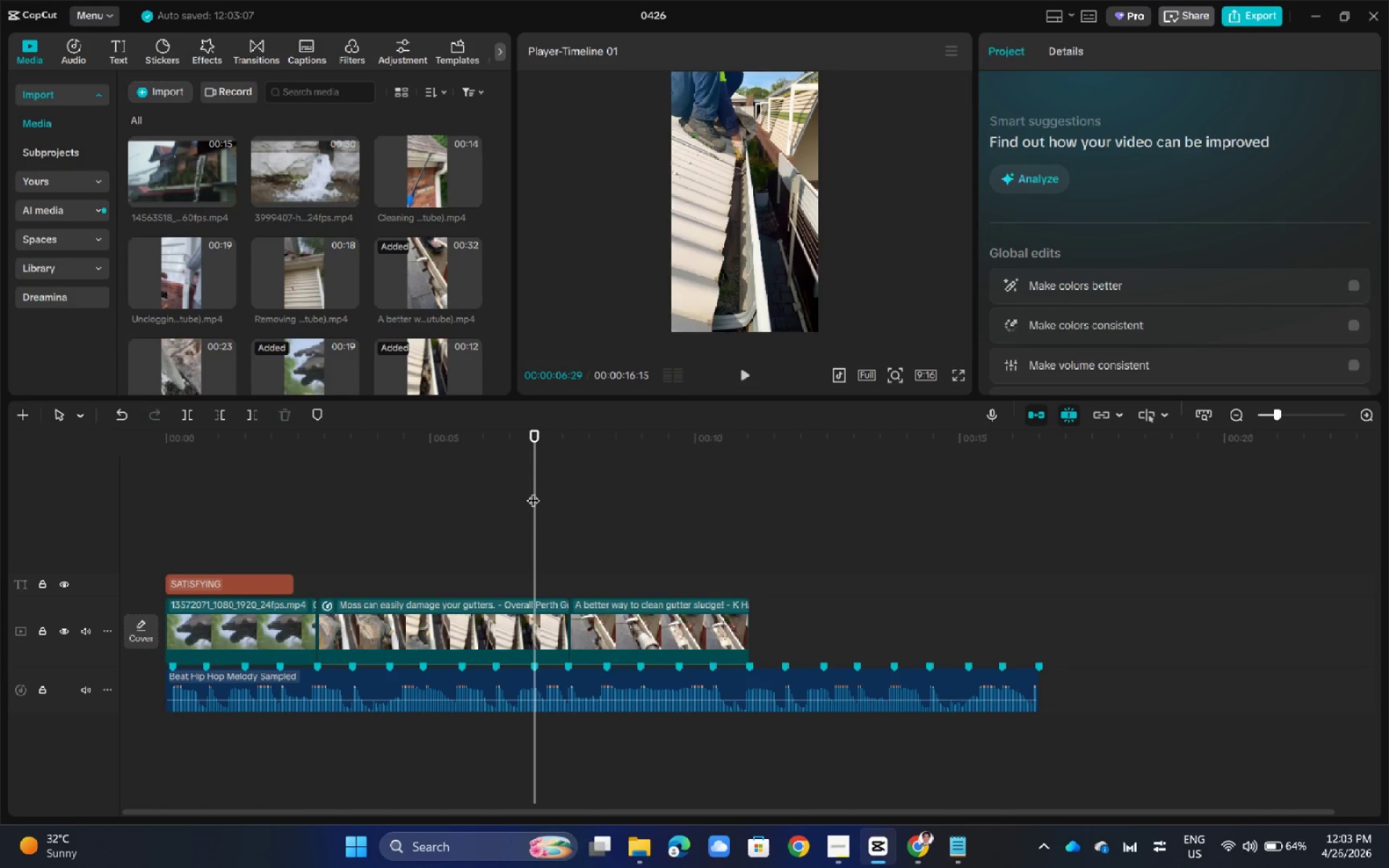 
key(Space)
 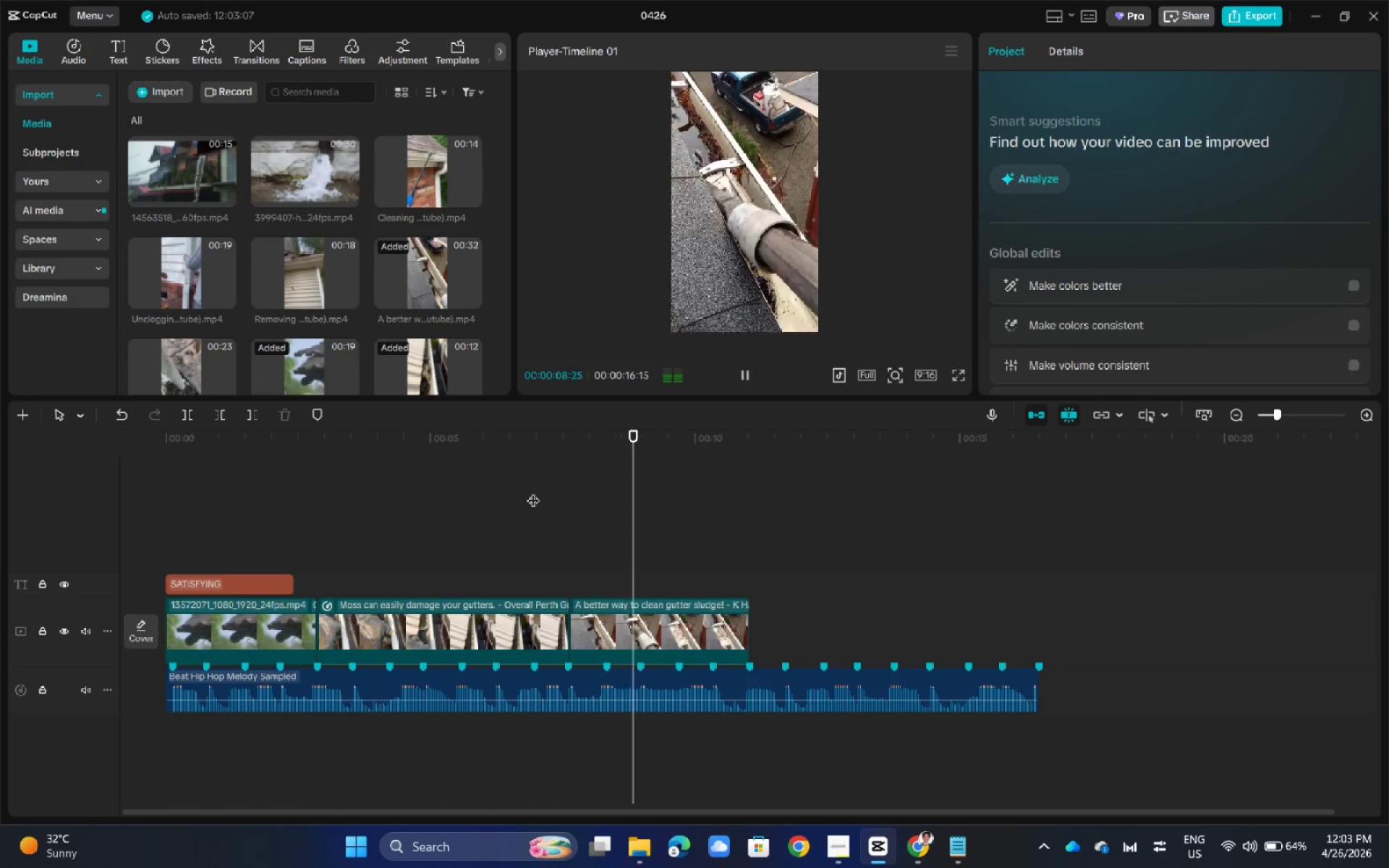 
double_click([533, 491])
 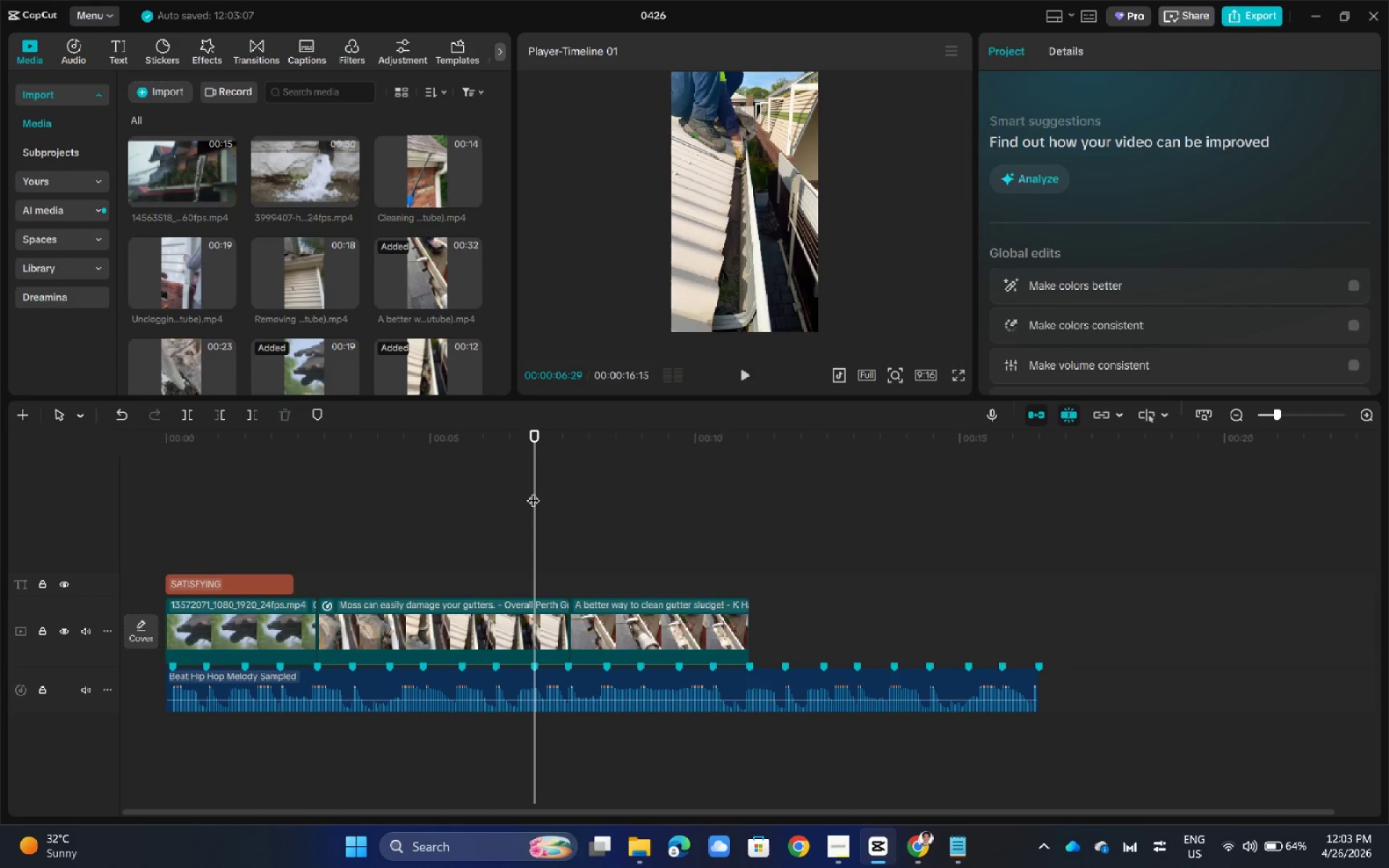 
left_click([551, 506])
 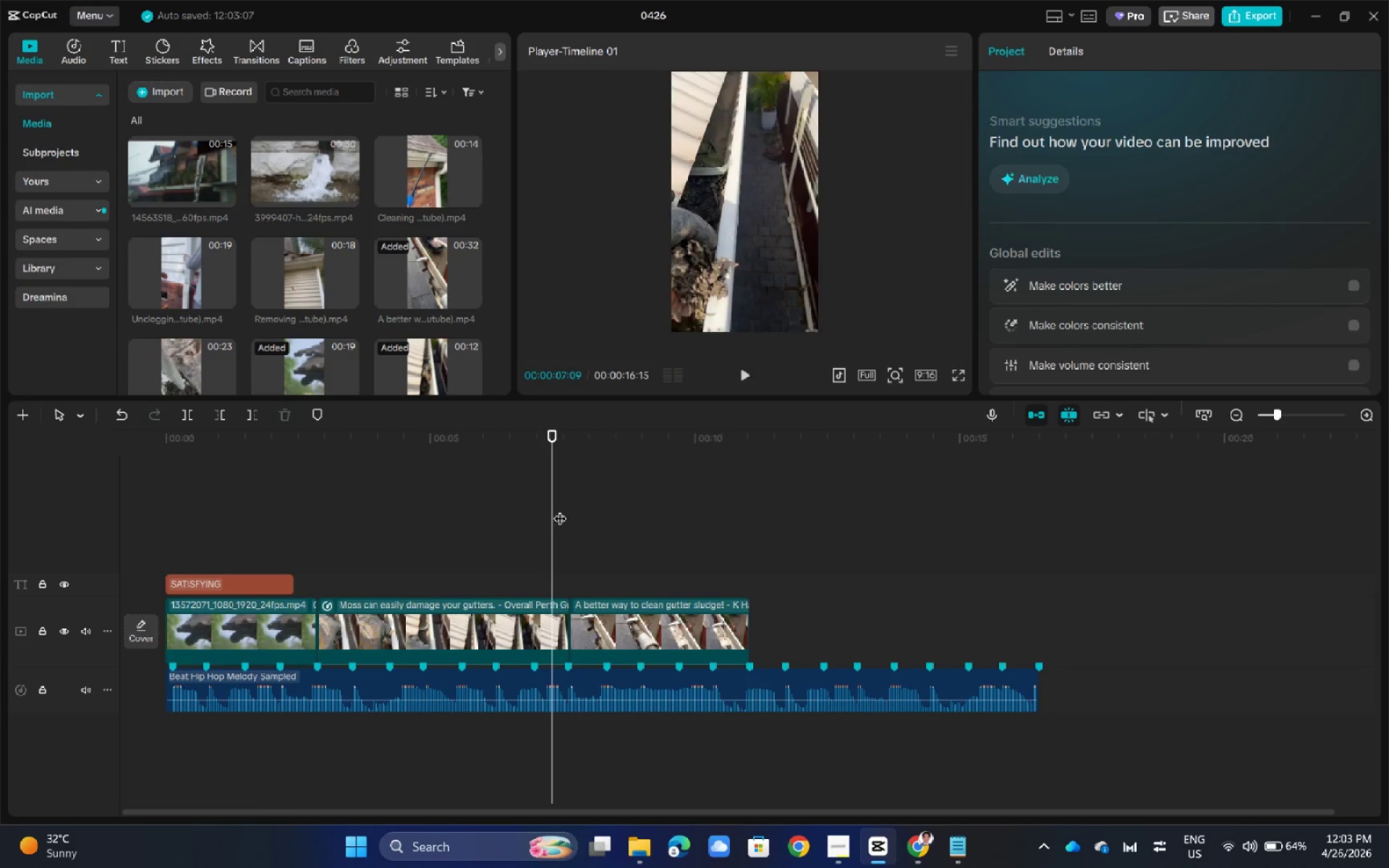 
triple_click([566, 512])
 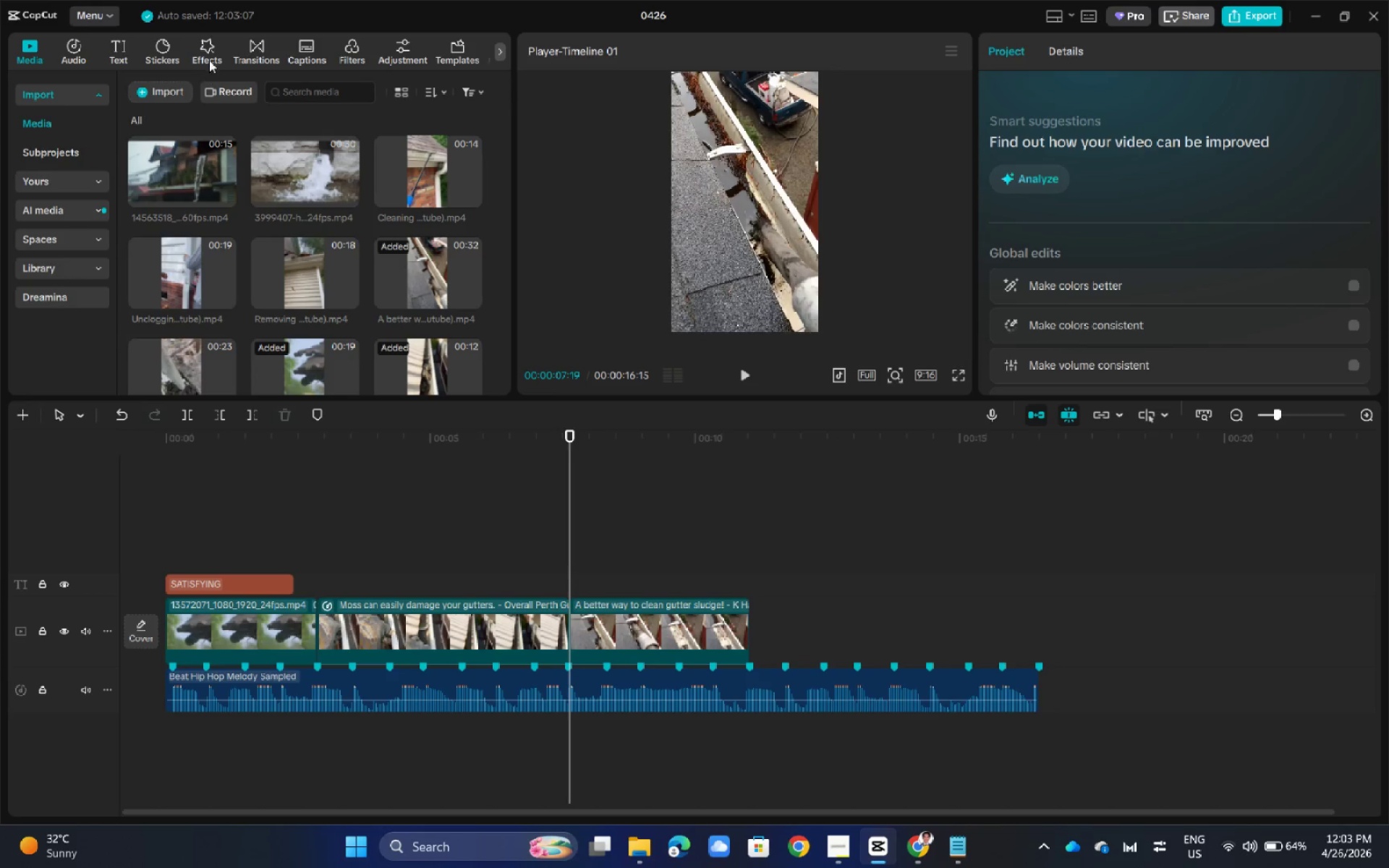 
left_click([208, 55])
 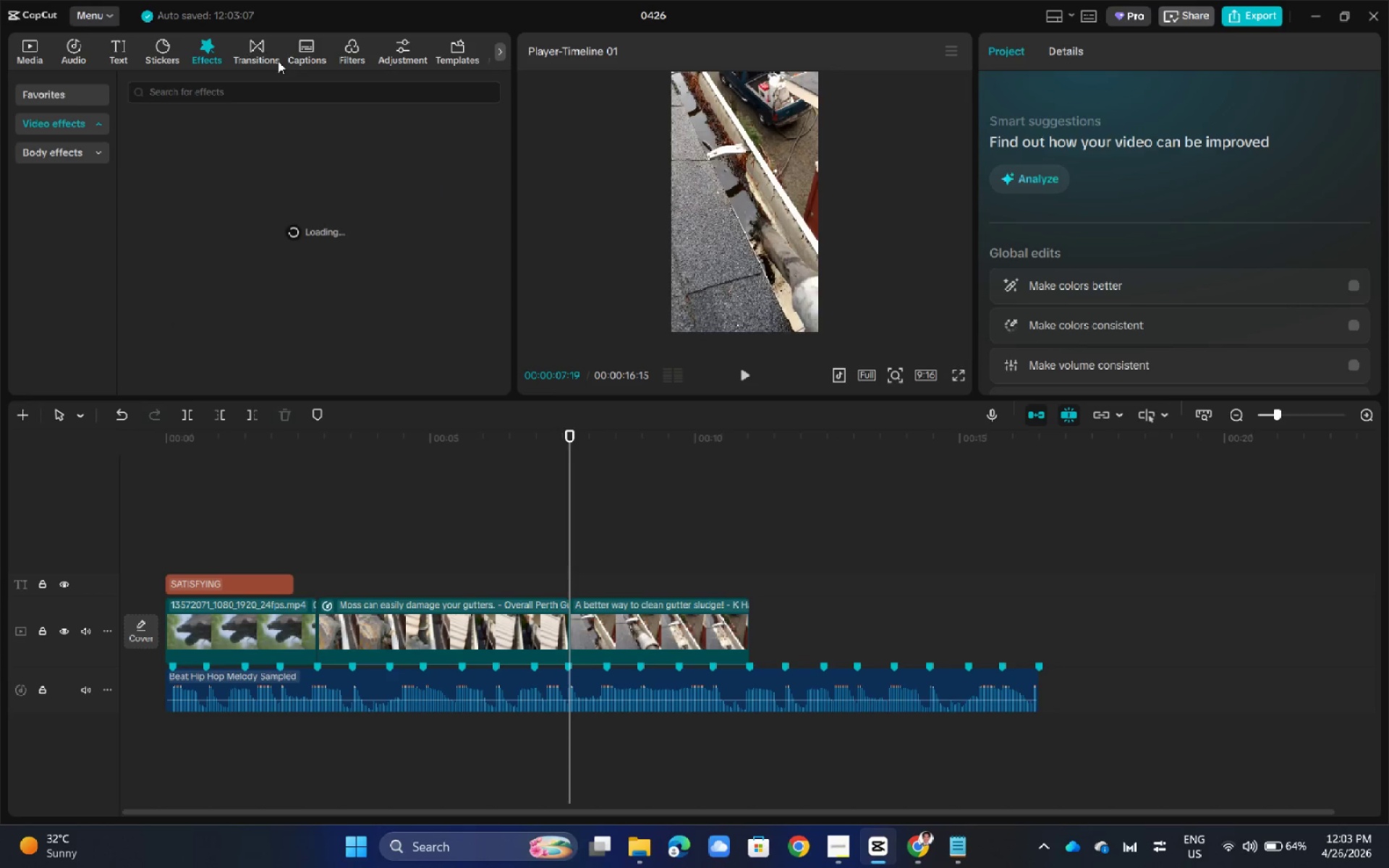 
left_click([252, 50])
 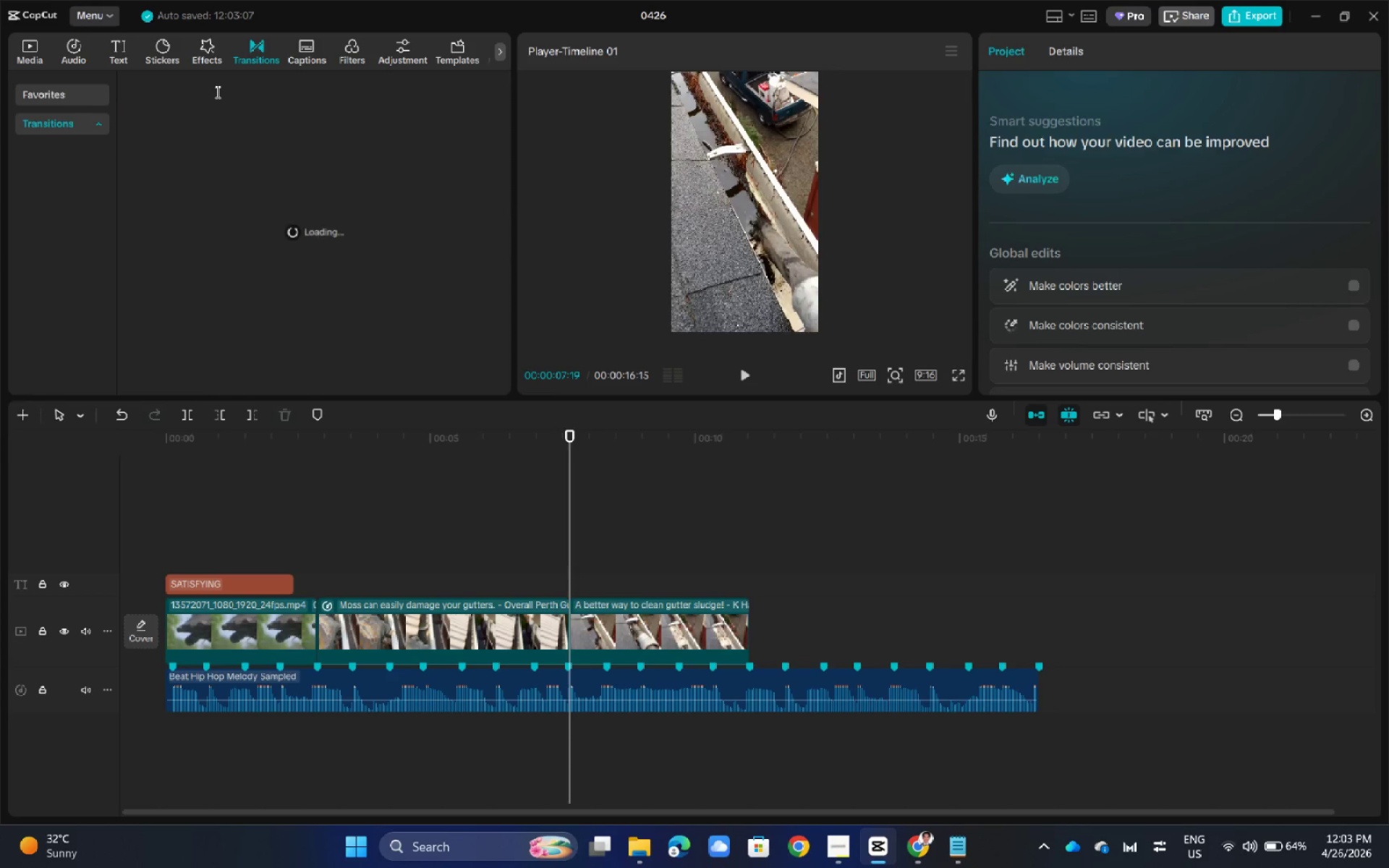 
left_click([211, 95])
 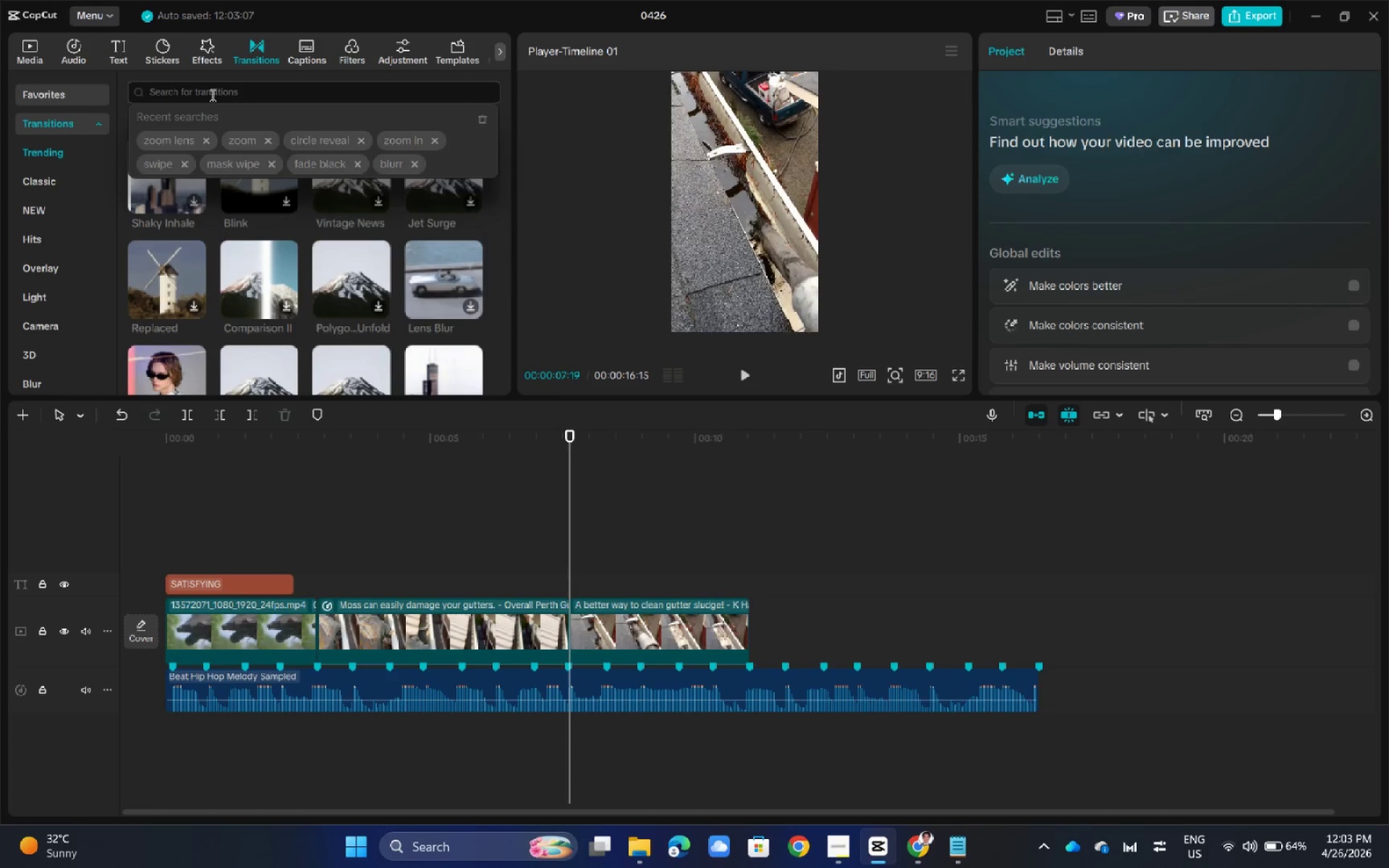 
type(blur)
 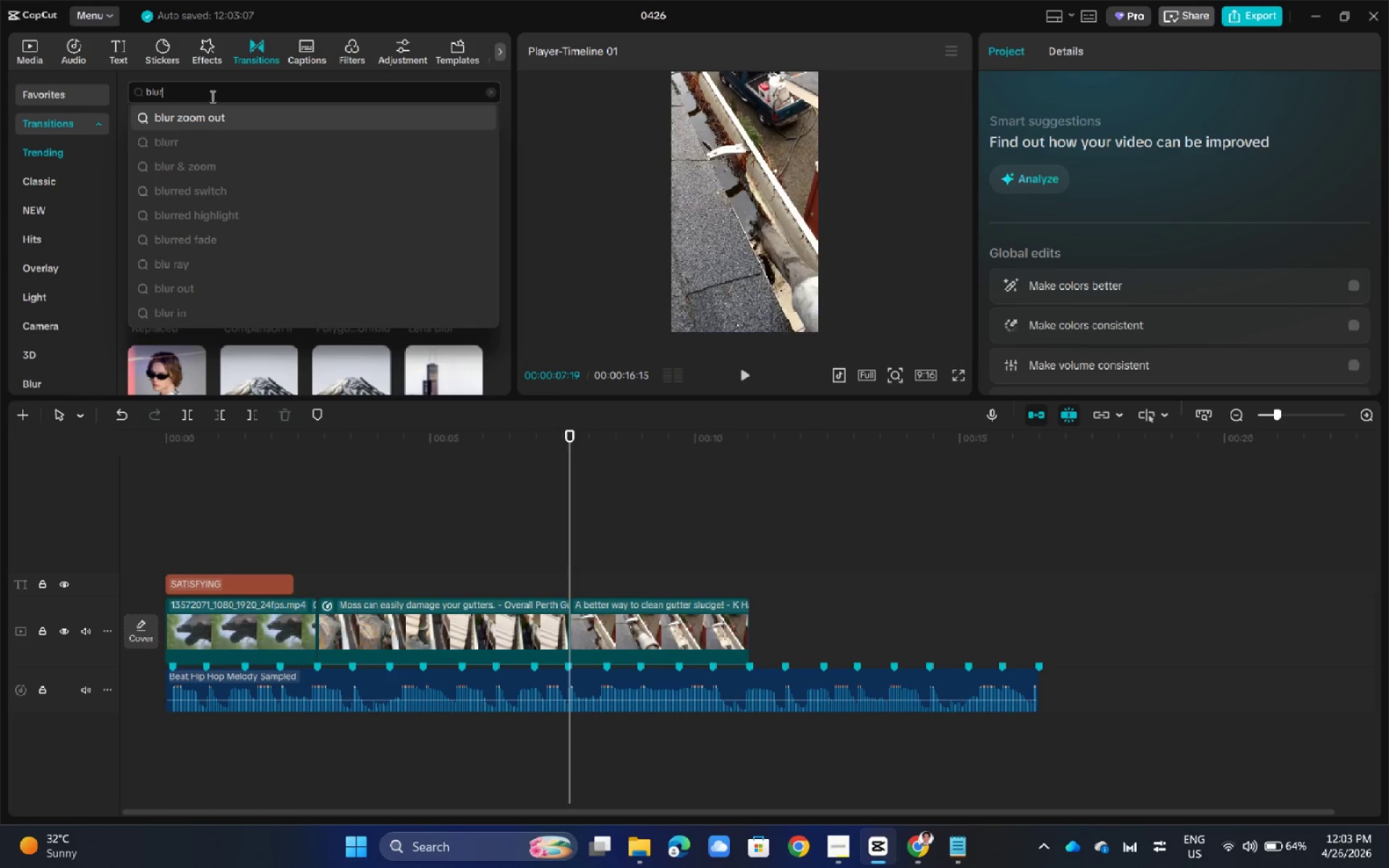 
left_click([212, 136])
 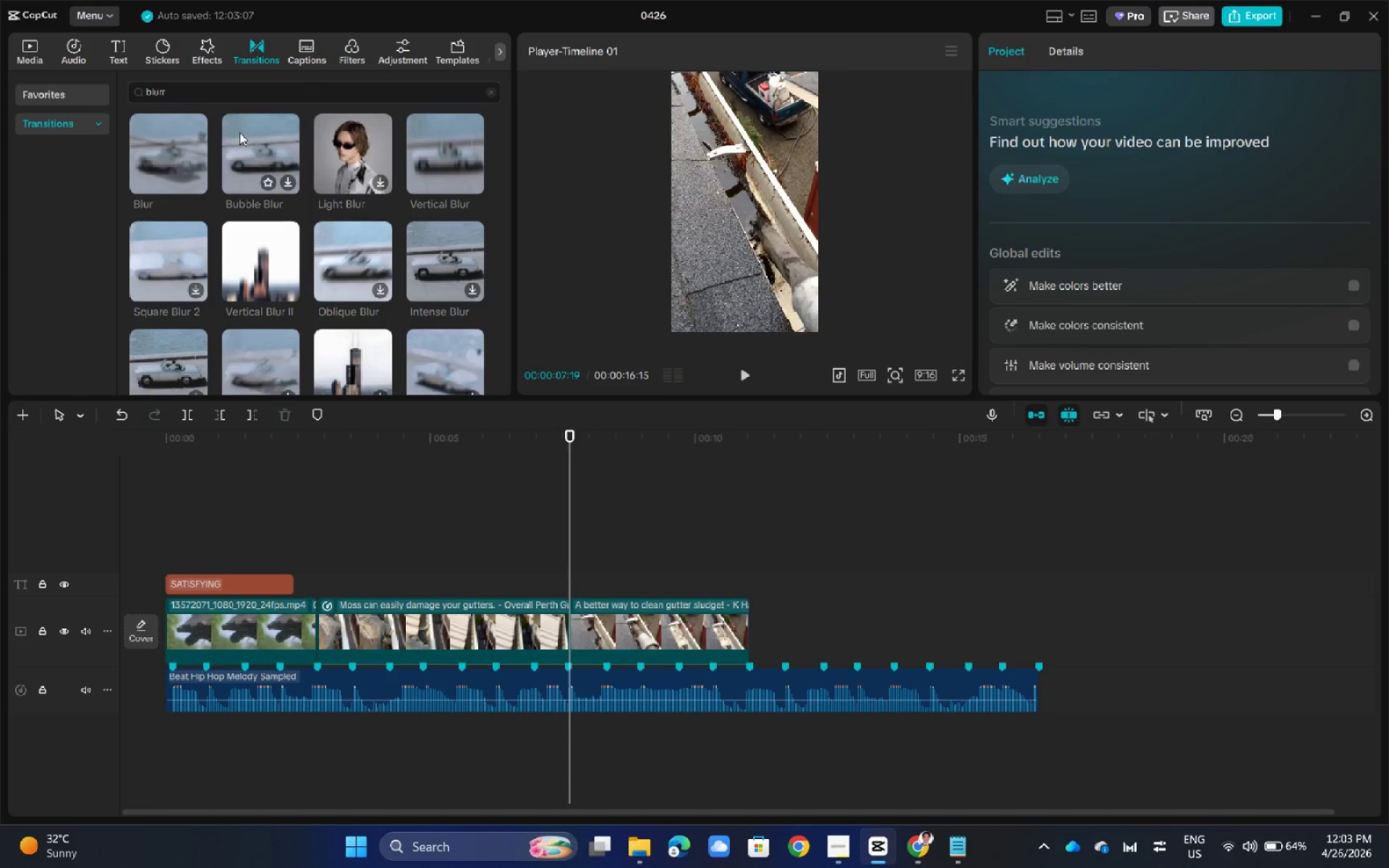 
left_click_drag(start_coordinate=[161, 153], to_coordinate=[554, 640])
 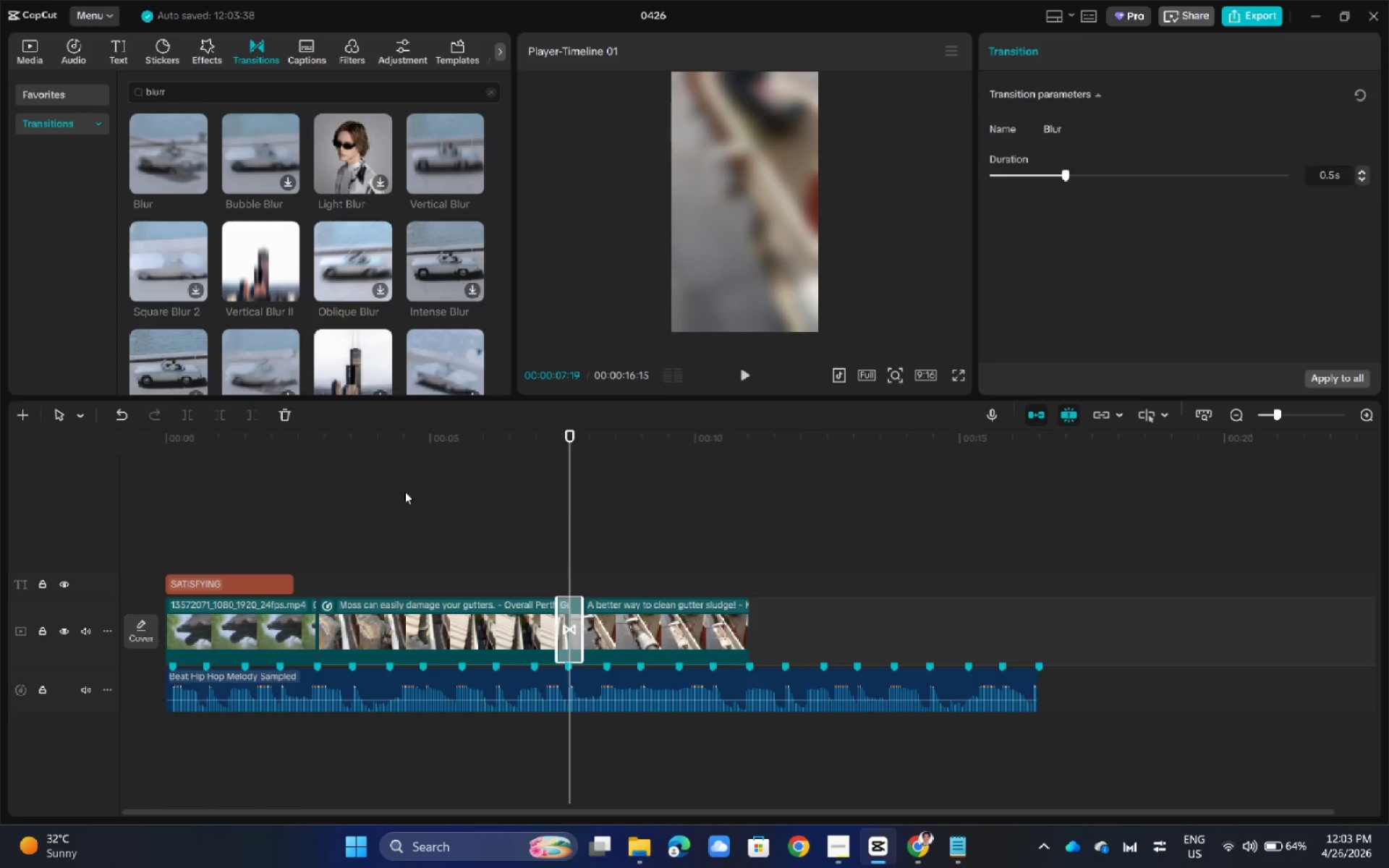 
left_click_drag(start_coordinate=[420, 497], to_coordinate=[430, 505])
 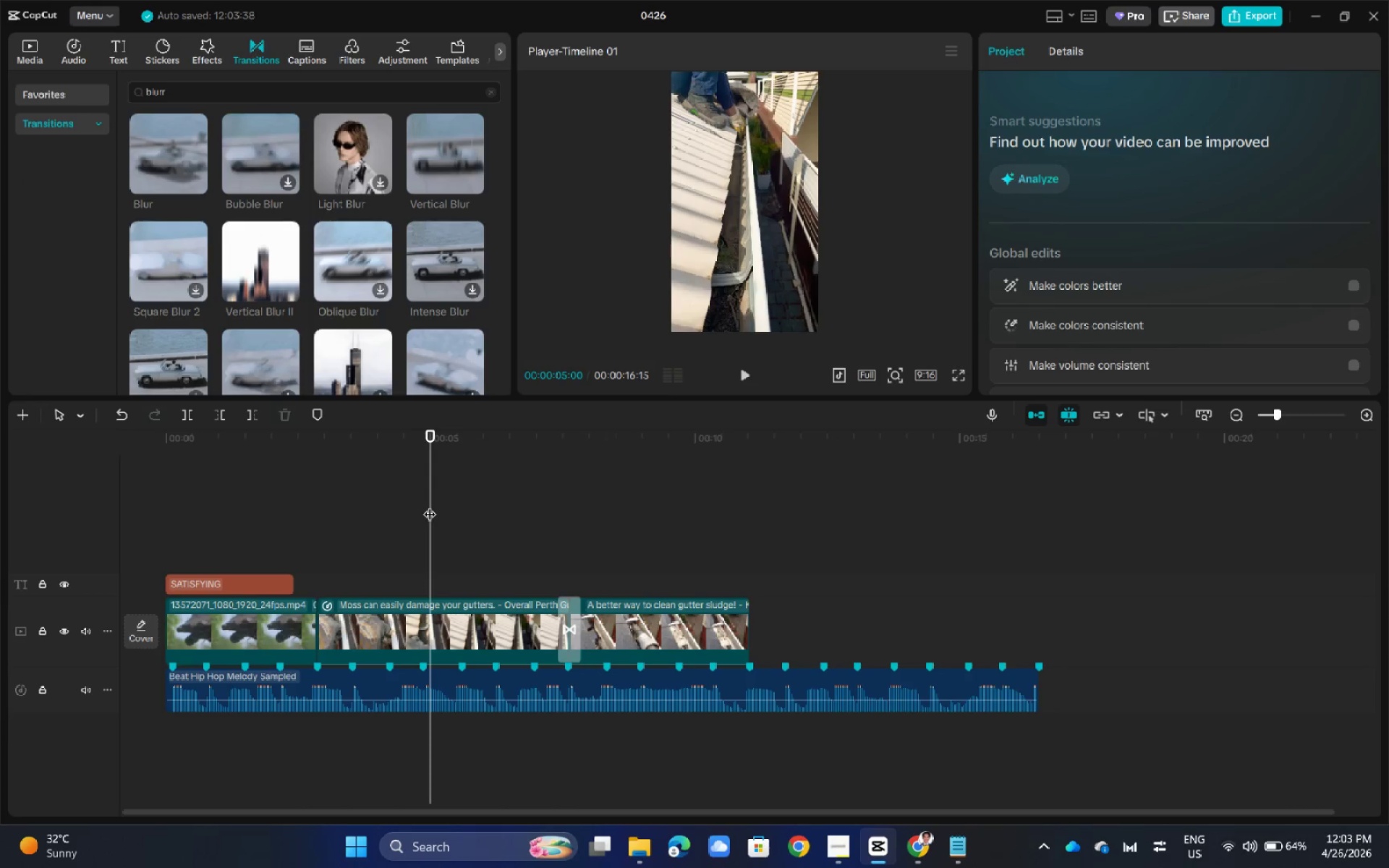 
key(Space)
 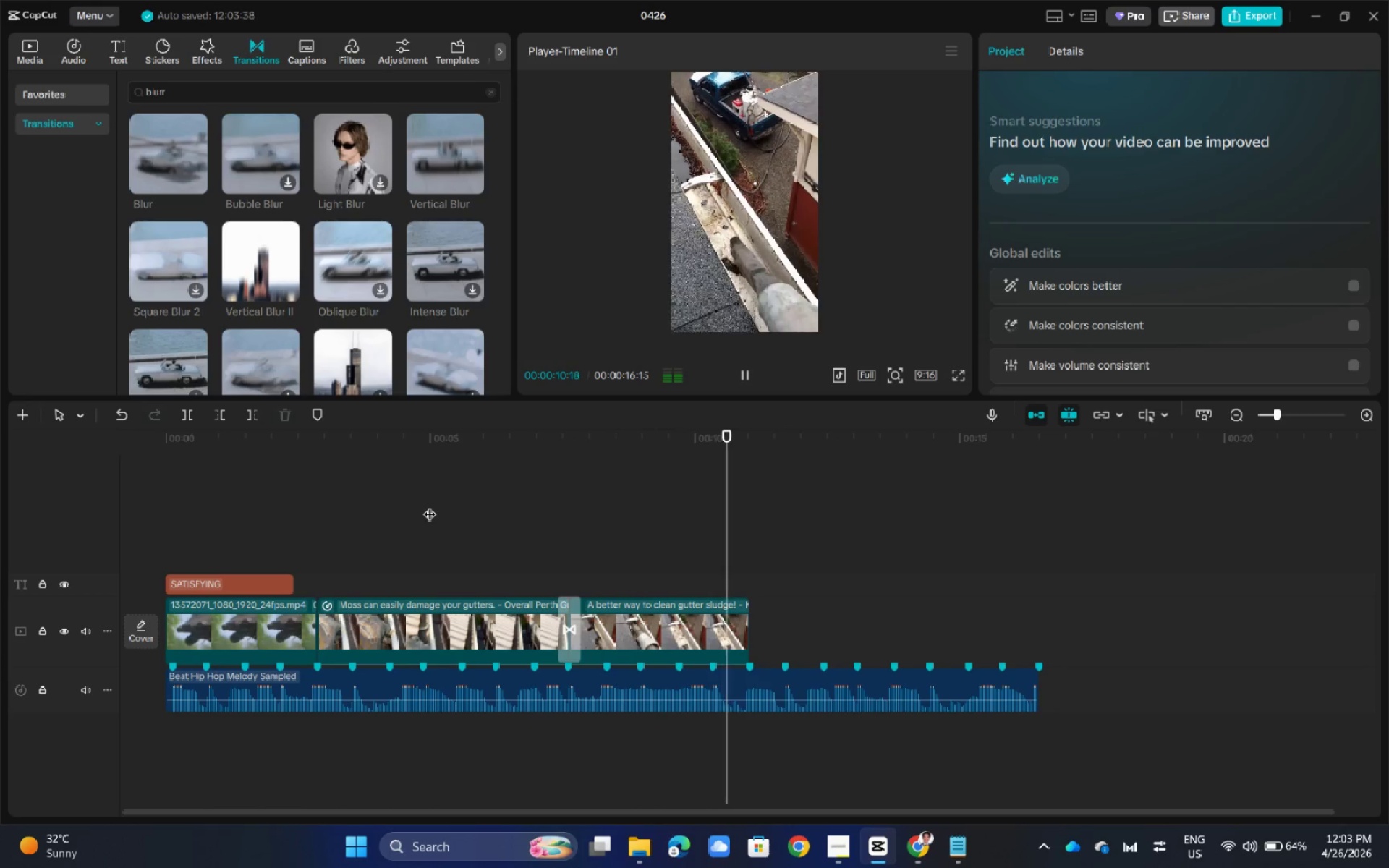 
wait(7.56)
 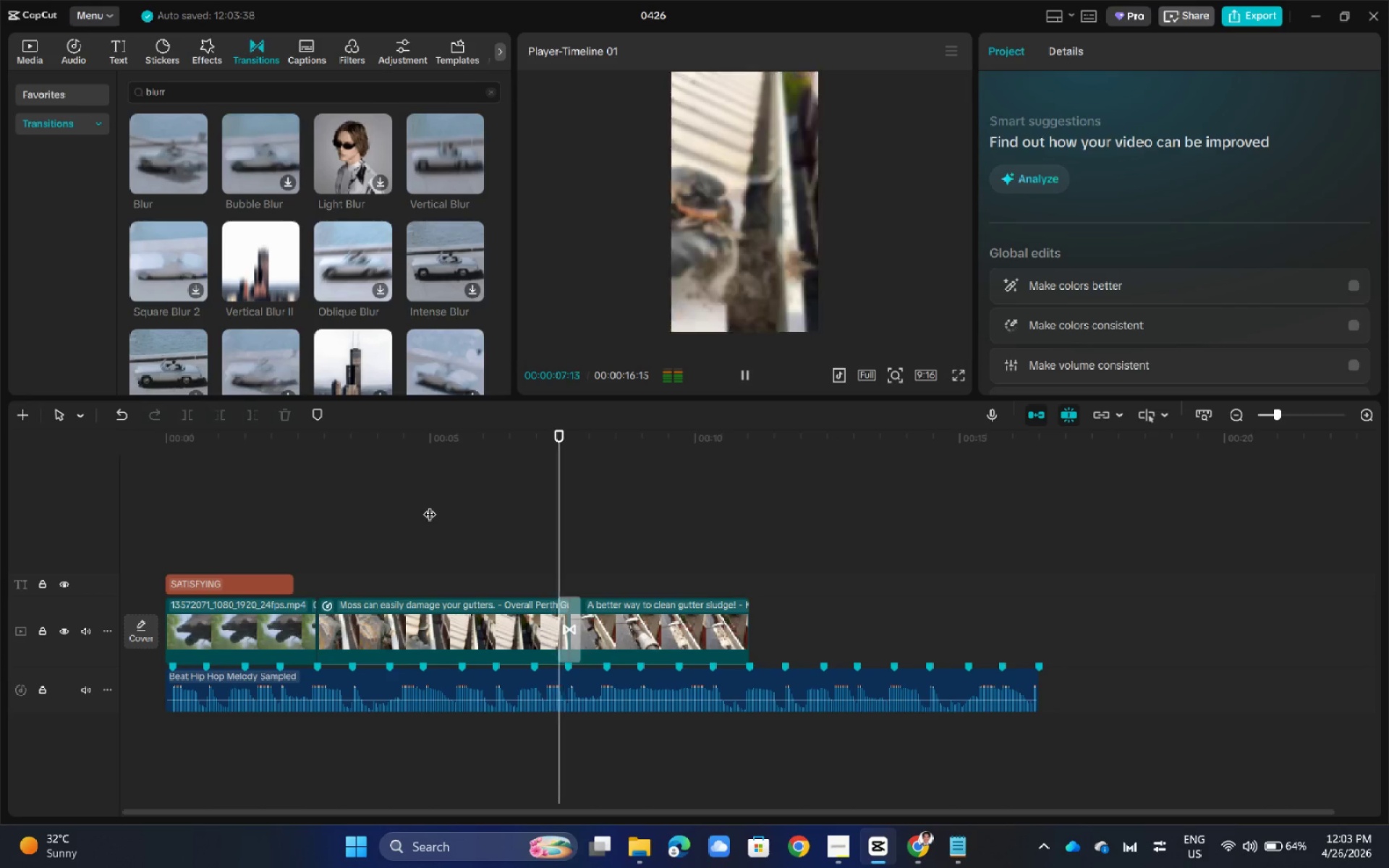 
key(Space)
 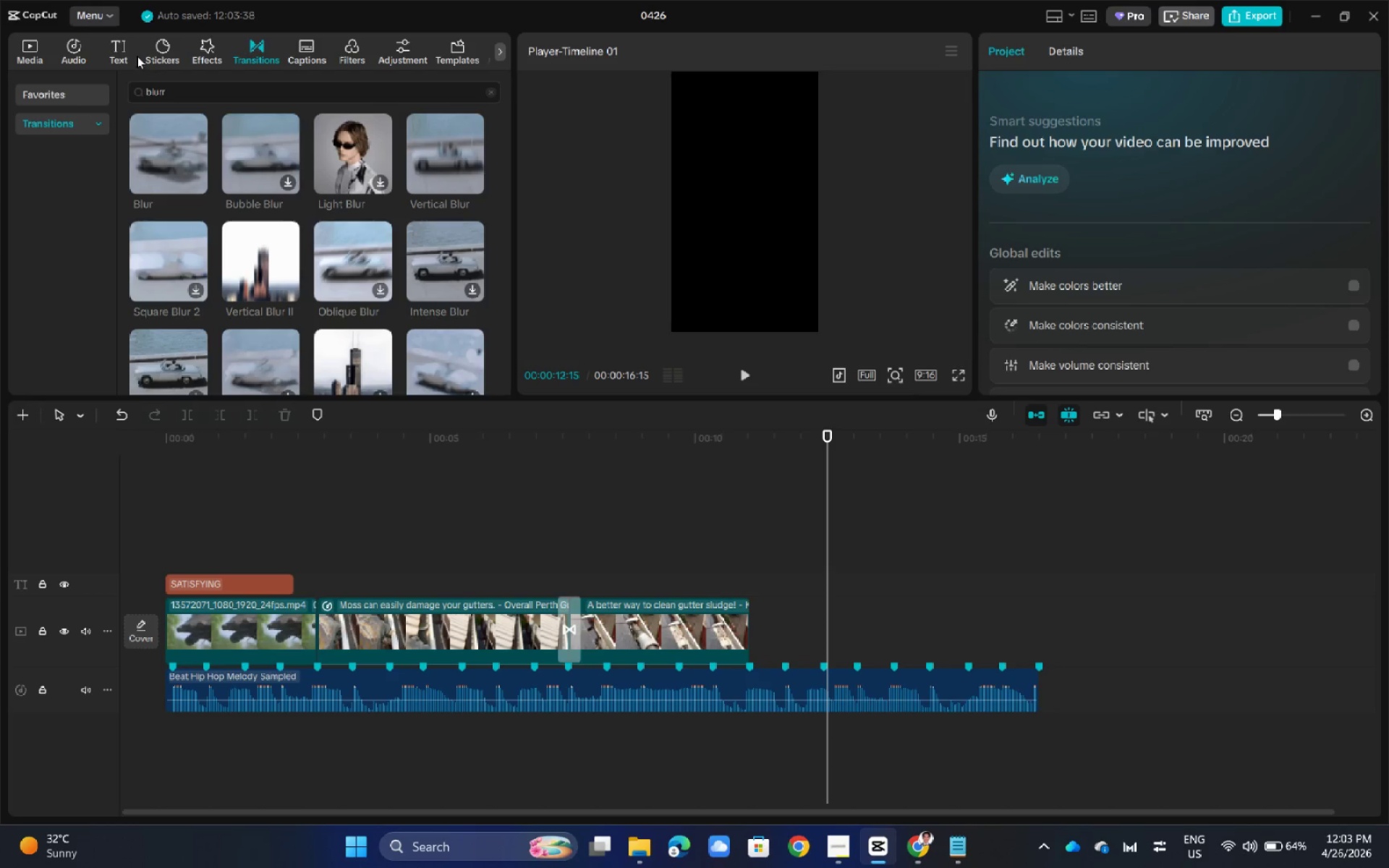 
wait(5.09)
 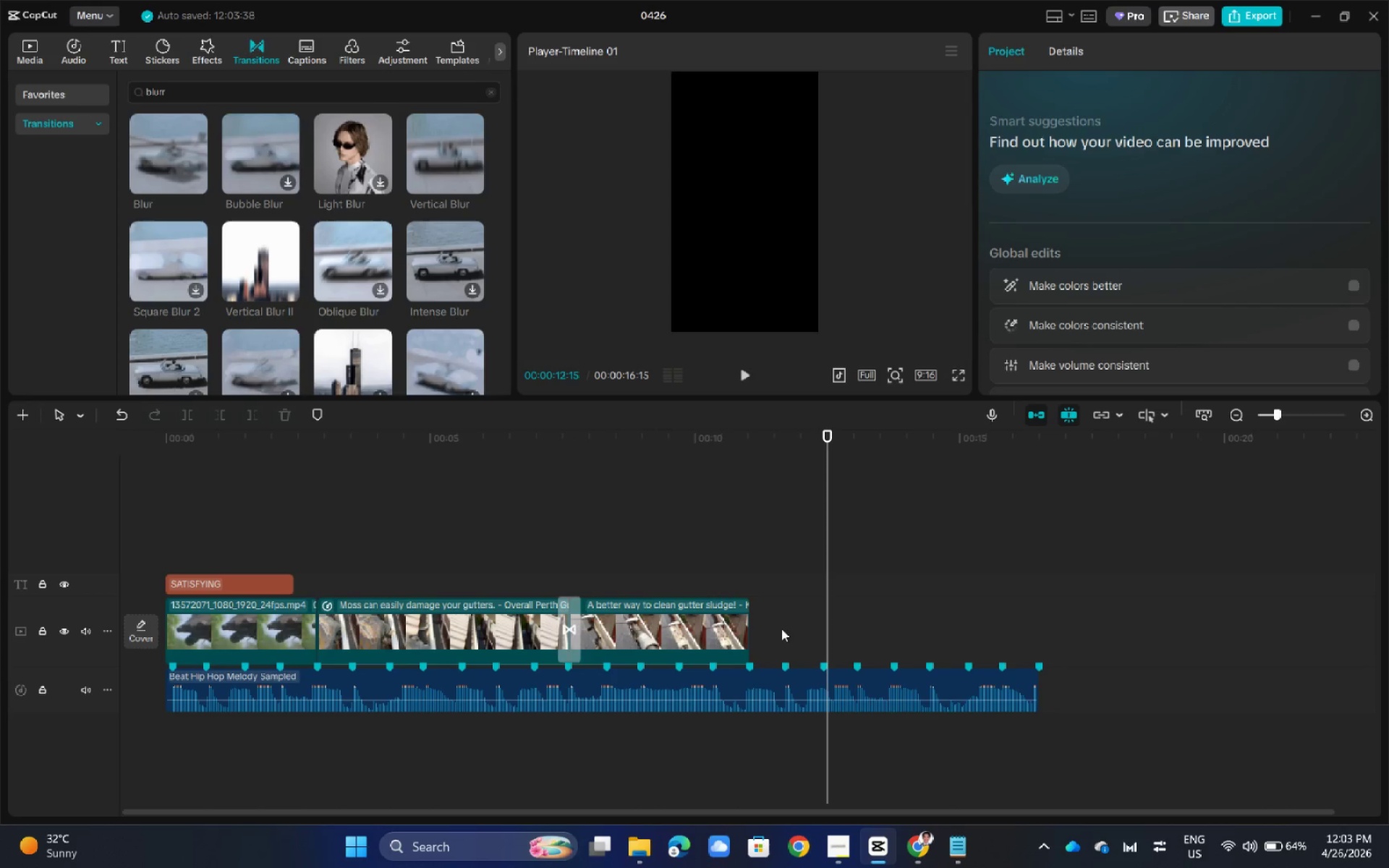 
left_click([32, 59])
 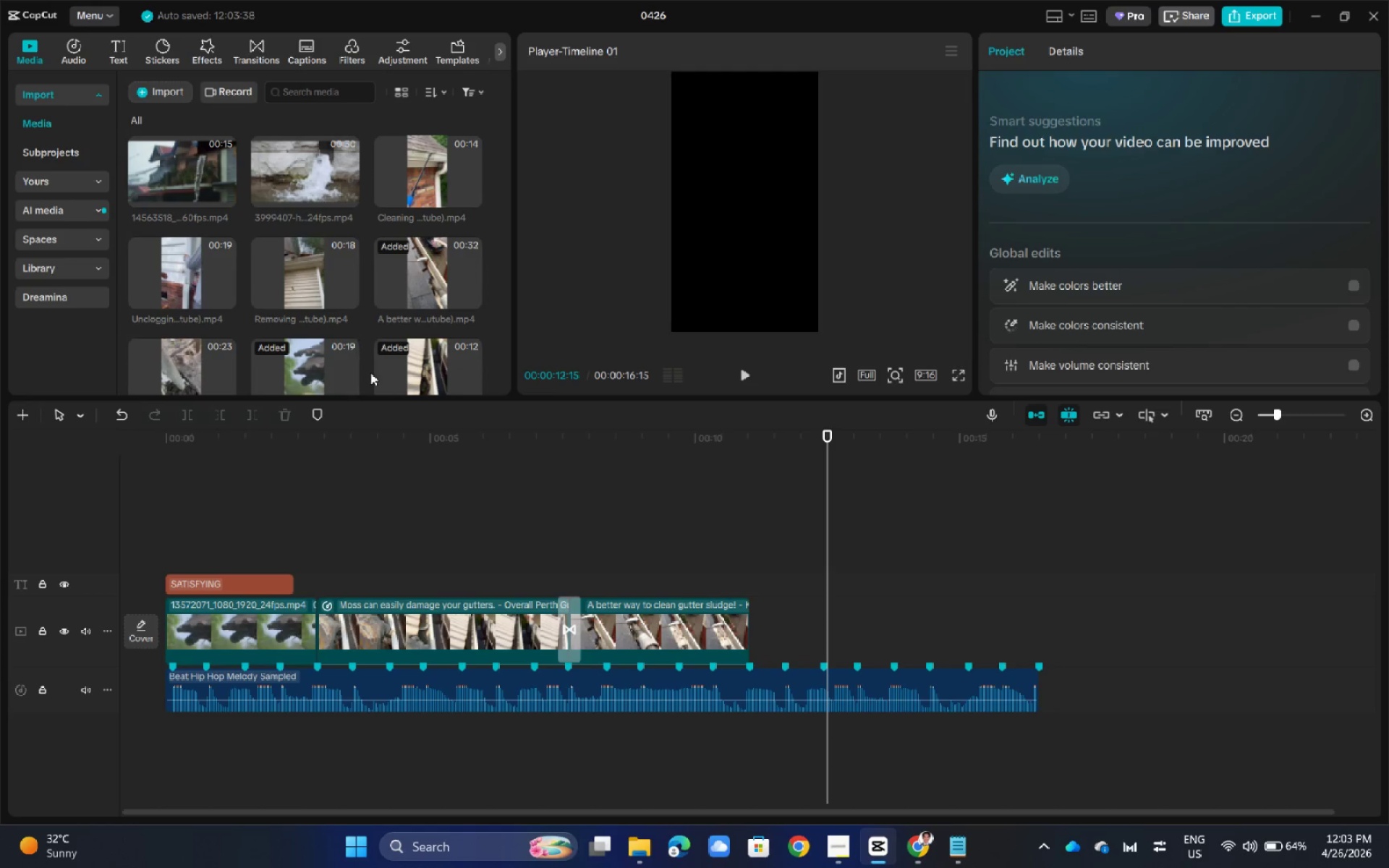 
scroll: coordinate [374, 372], scroll_direction: down, amount: 3.0
 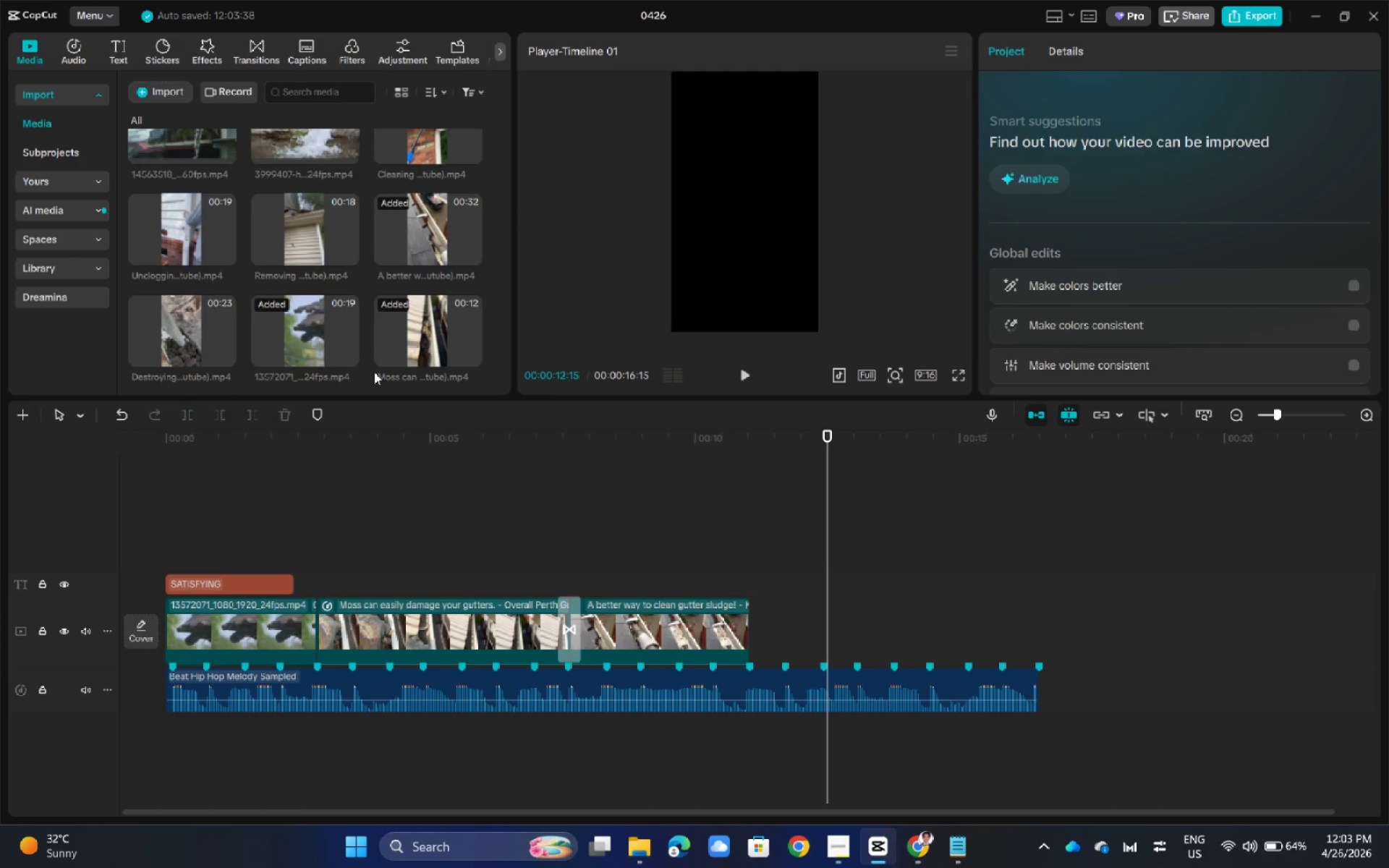 
scroll: coordinate [384, 315], scroll_direction: up, amount: 4.0
 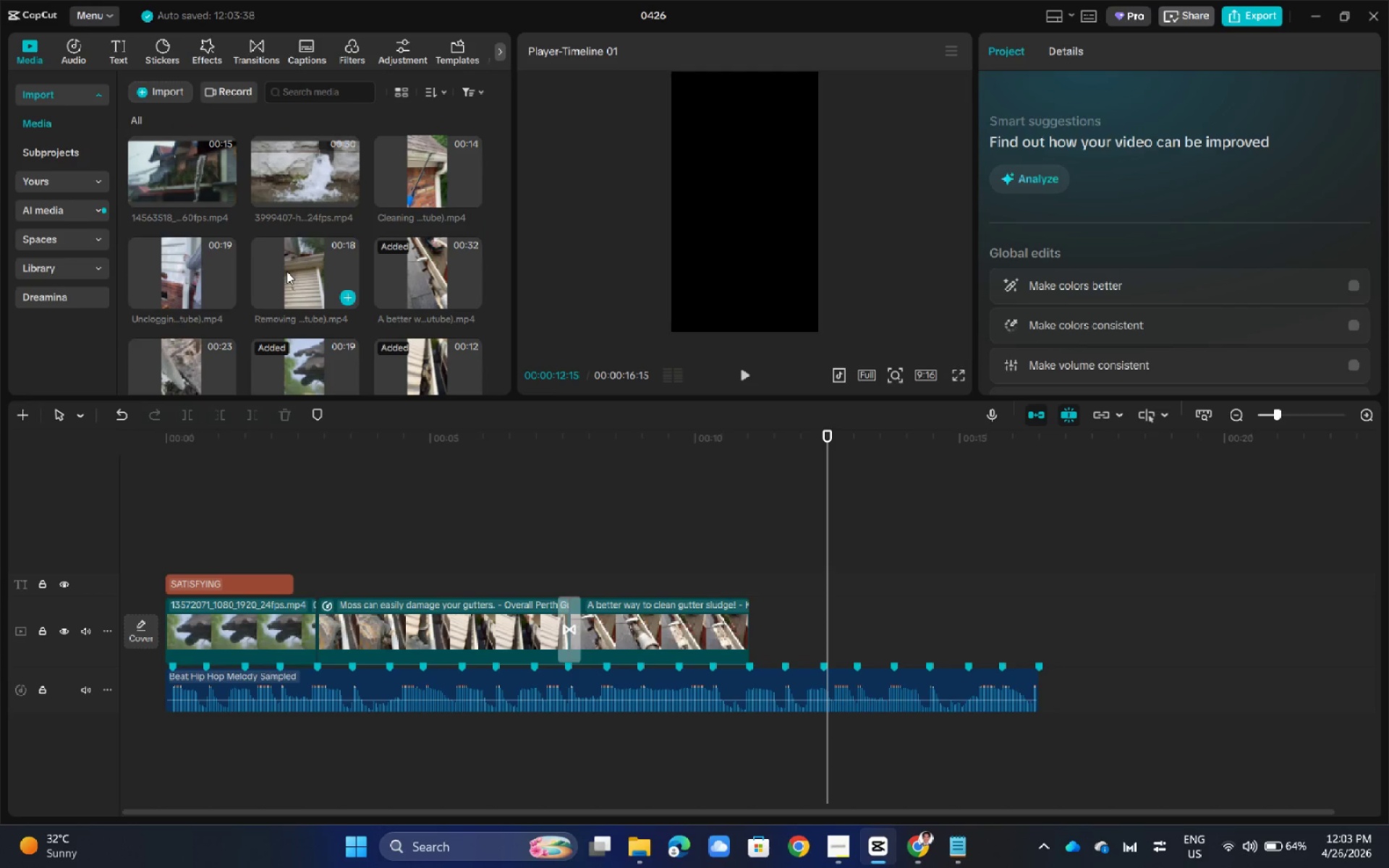 
left_click_drag(start_coordinate=[287, 267], to_coordinate=[773, 624])
 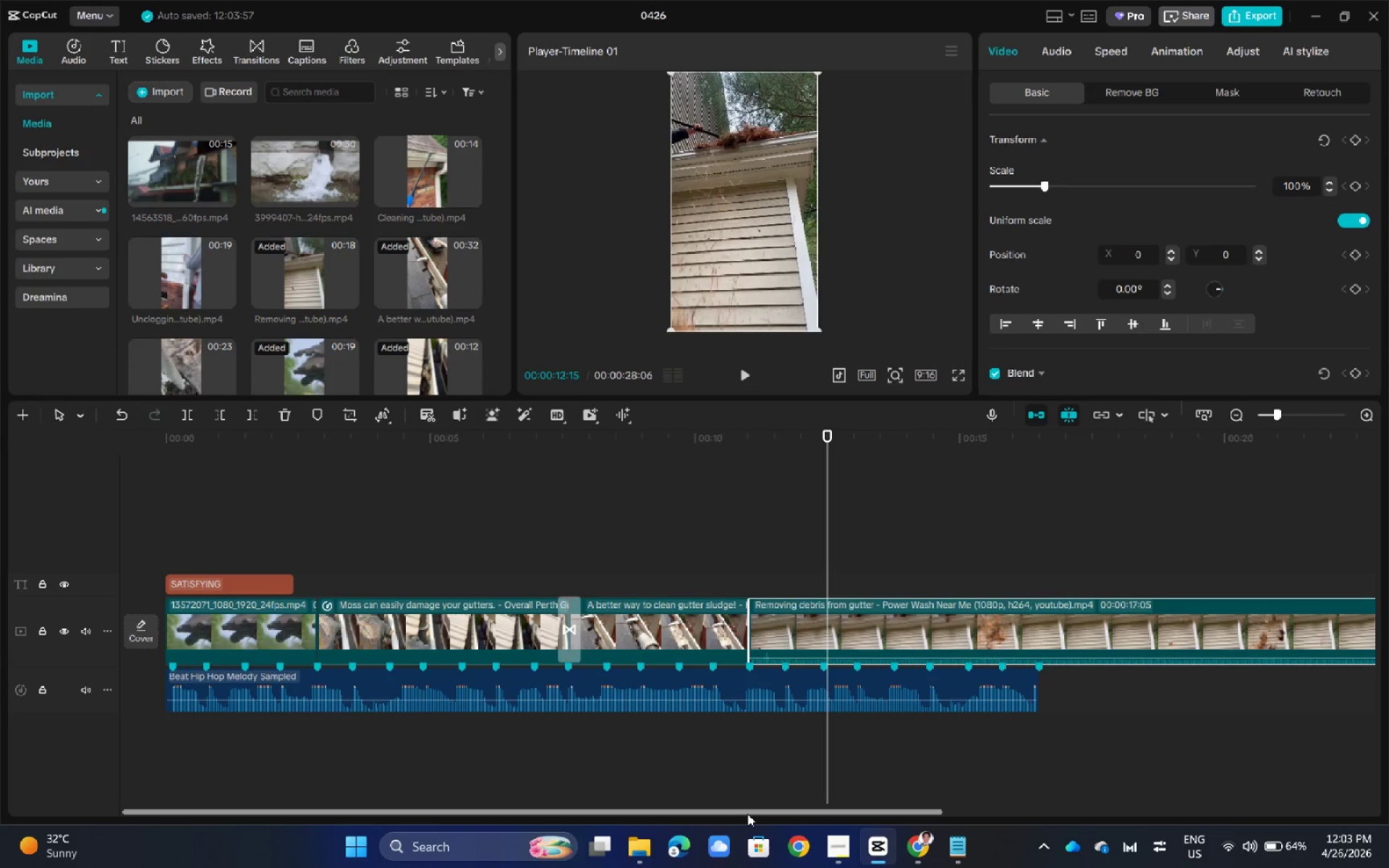 
left_click_drag(start_coordinate=[747, 814], to_coordinate=[1080, 809])
 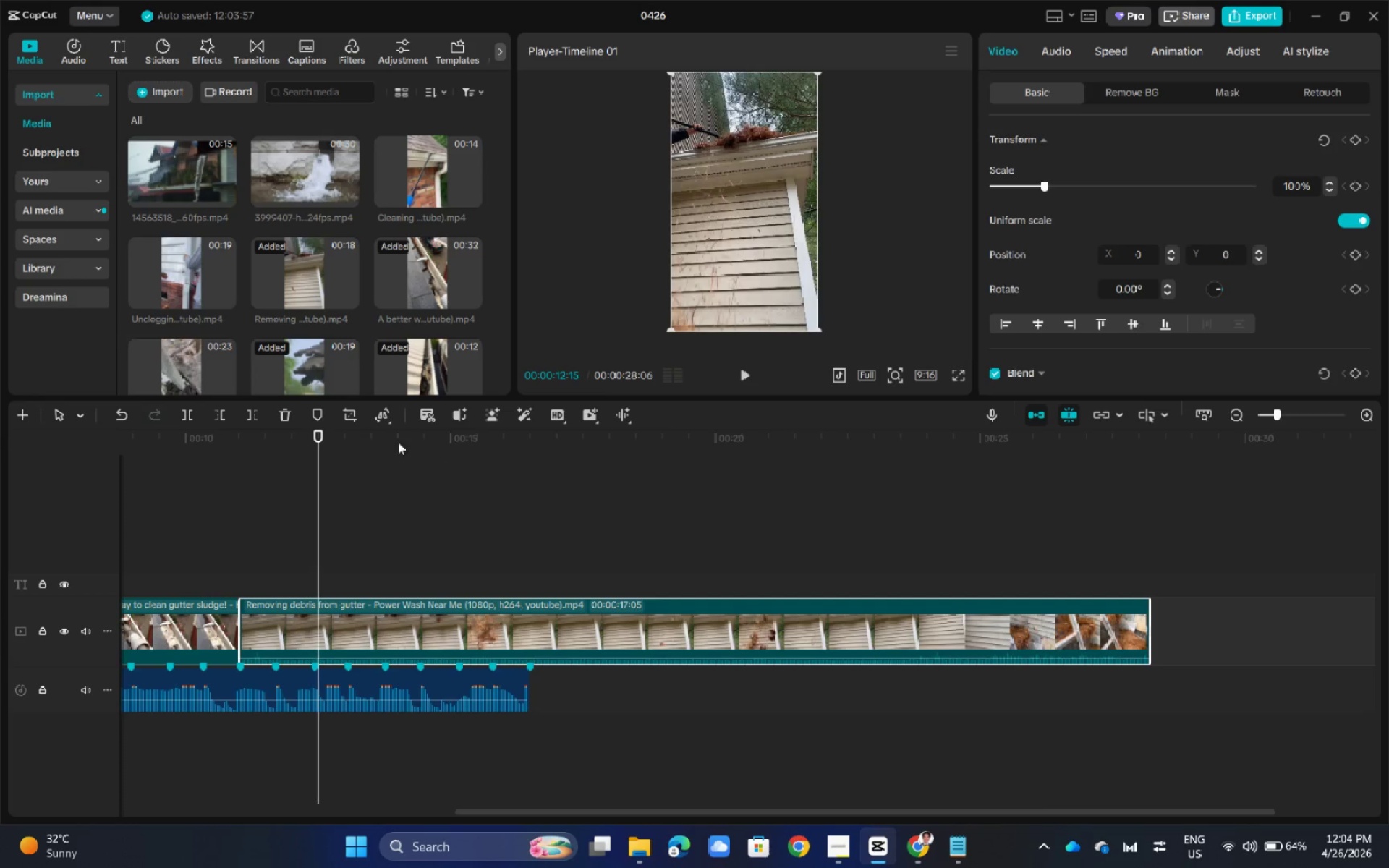 
left_click_drag(start_coordinate=[323, 435], to_coordinate=[241, 574])
 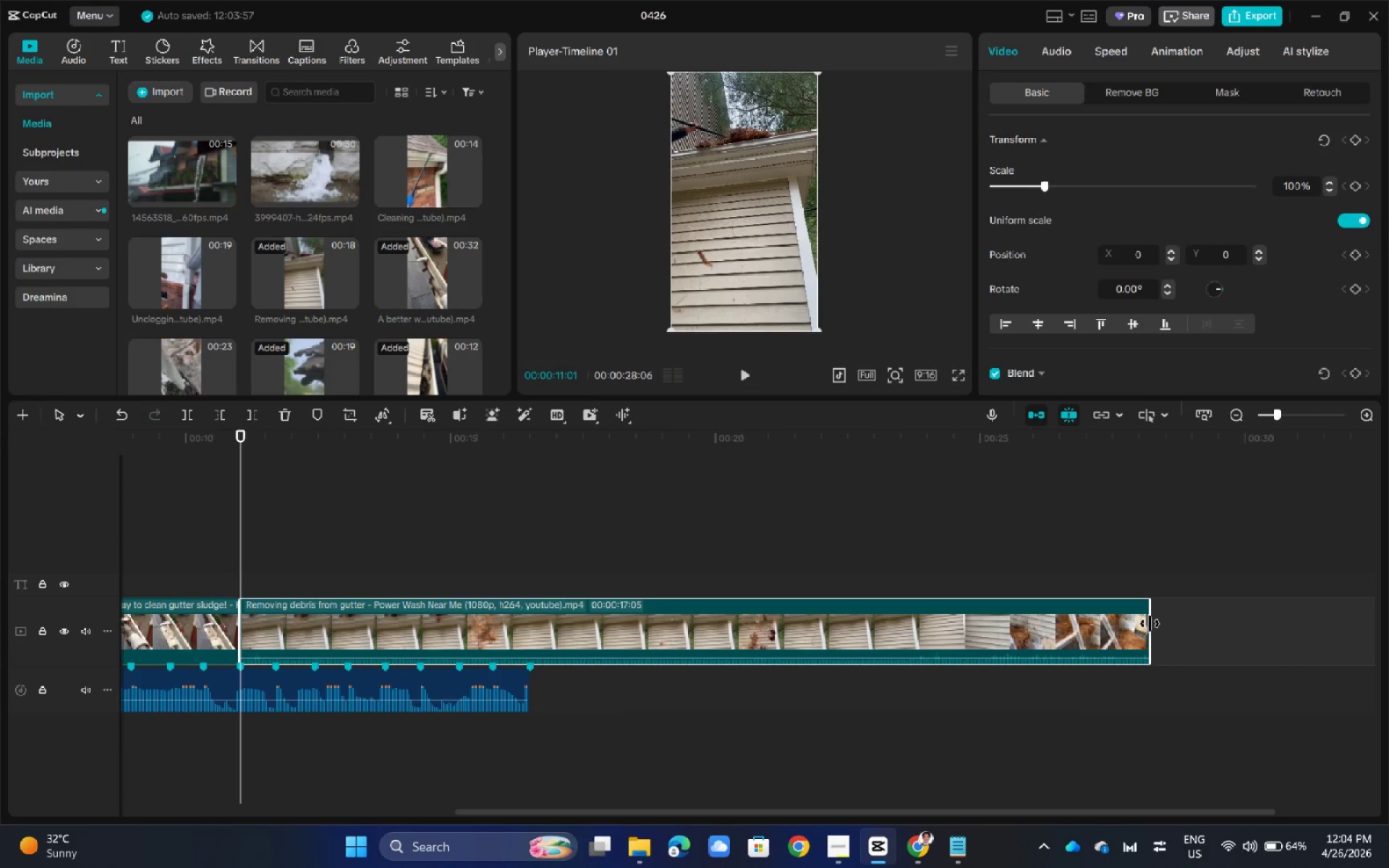 
left_click_drag(start_coordinate=[1150, 624], to_coordinate=[347, 619])
 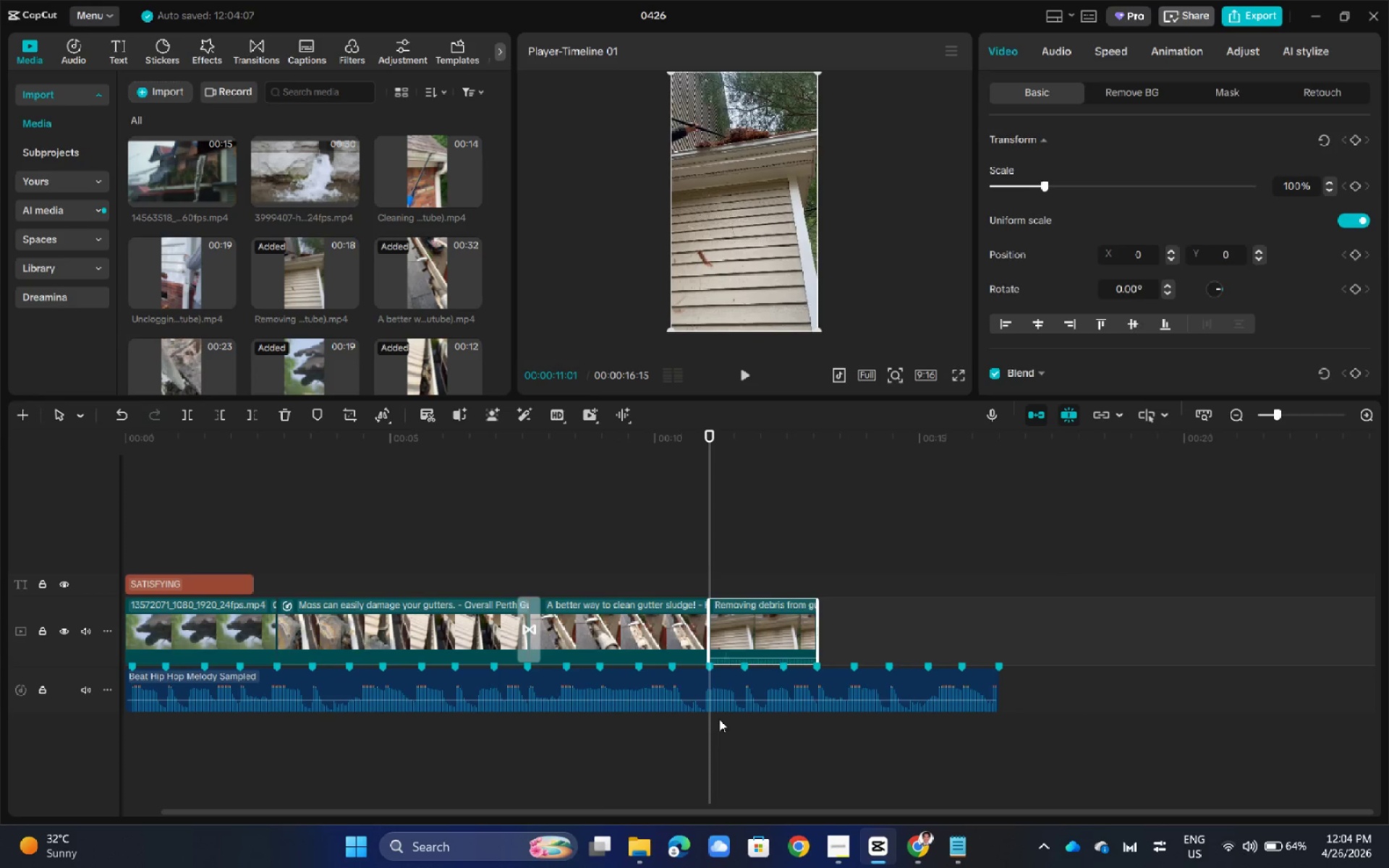 
left_click([679, 616])
 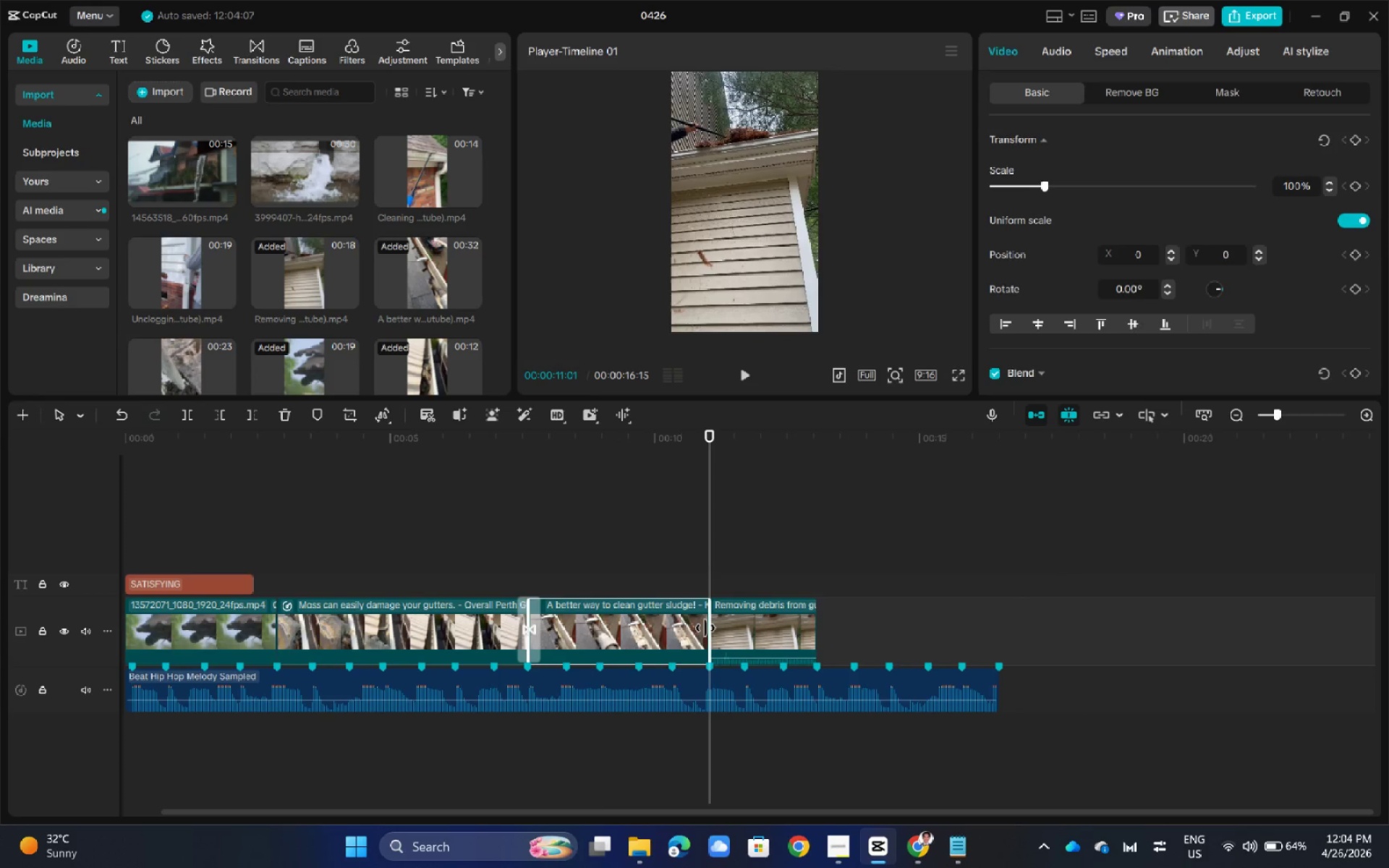 
left_click_drag(start_coordinate=[705, 628], to_coordinate=[671, 629])
 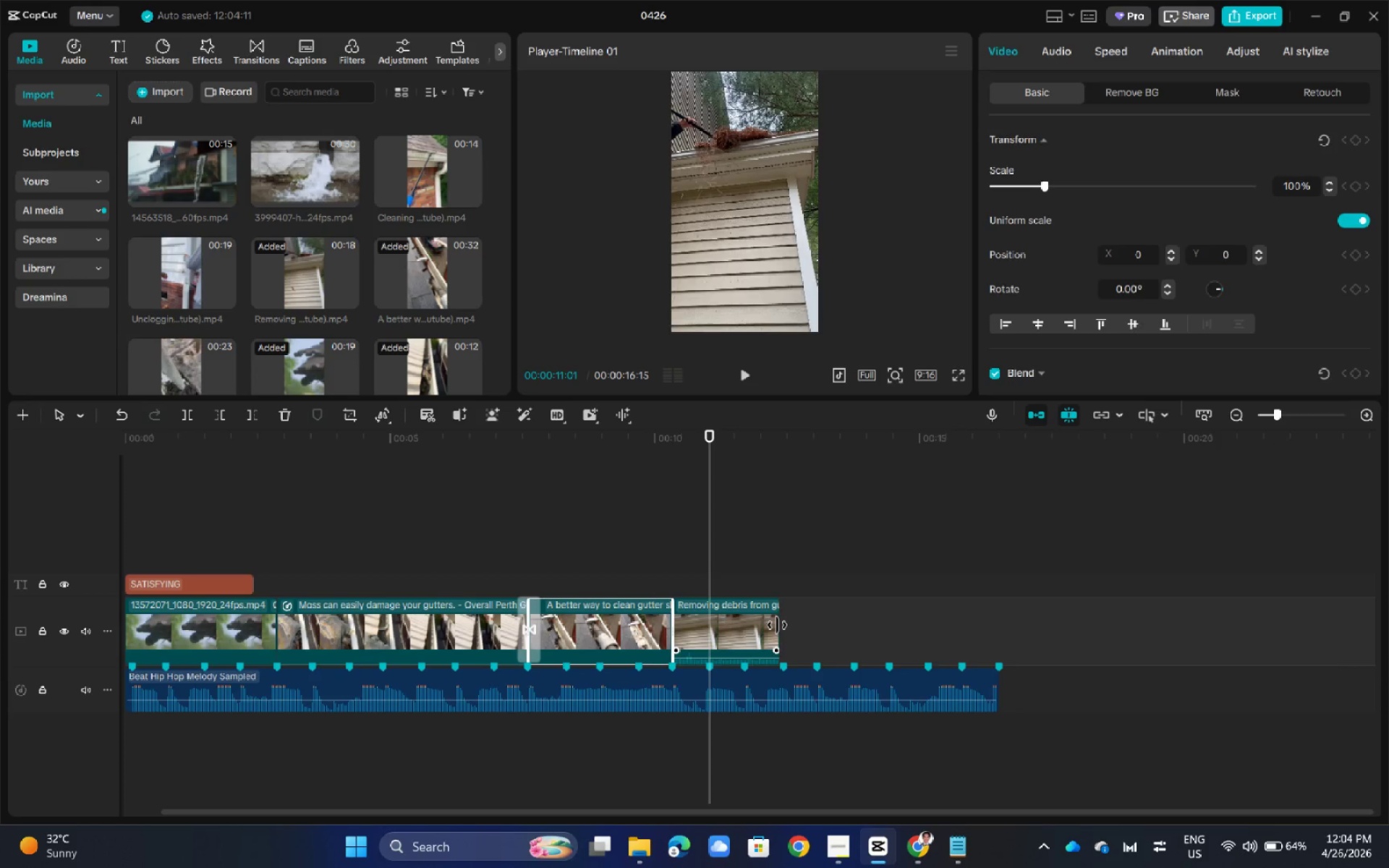 
left_click_drag(start_coordinate=[777, 625], to_coordinate=[751, 630])
 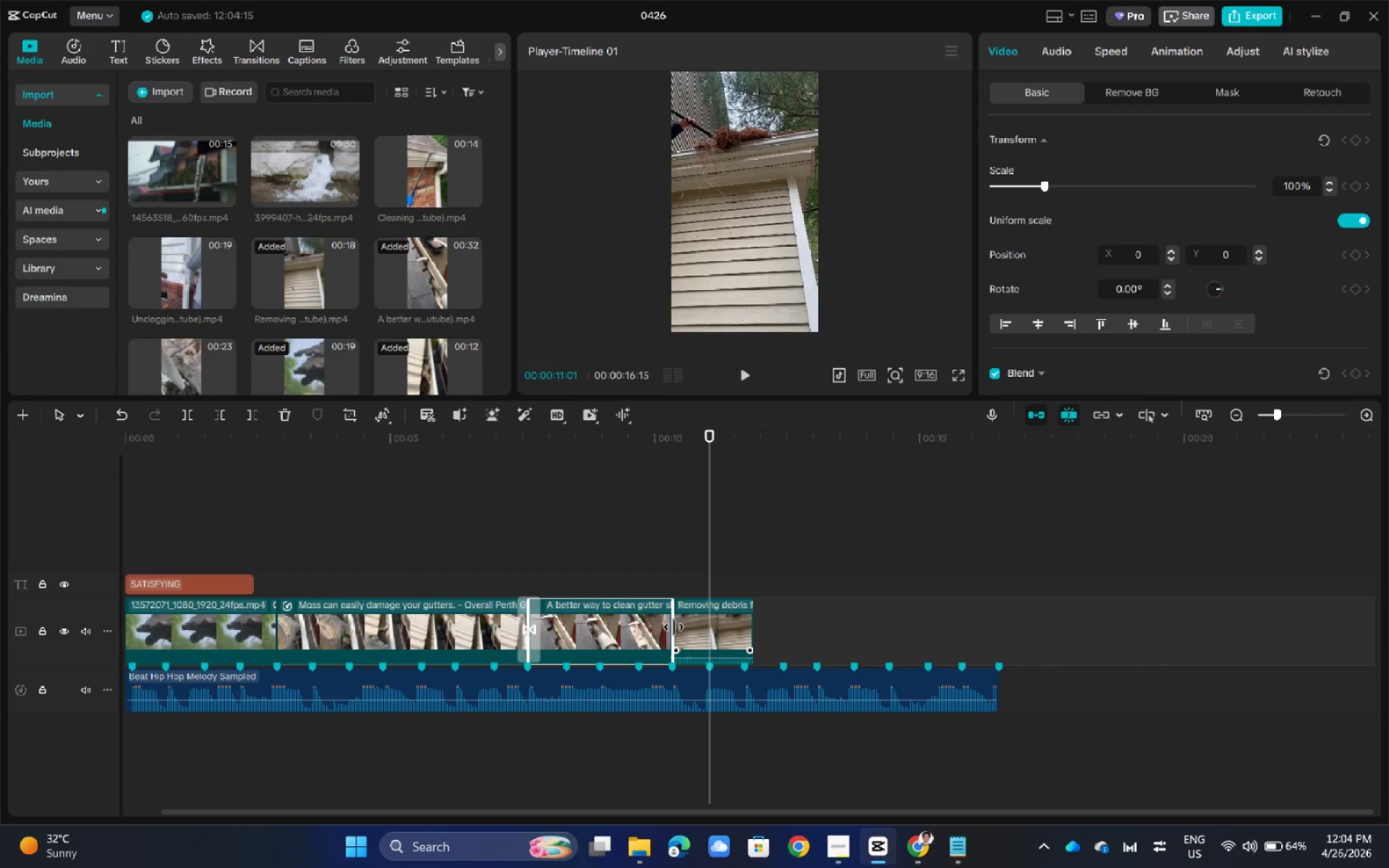 
left_click_drag(start_coordinate=[671, 626], to_coordinate=[603, 634])
 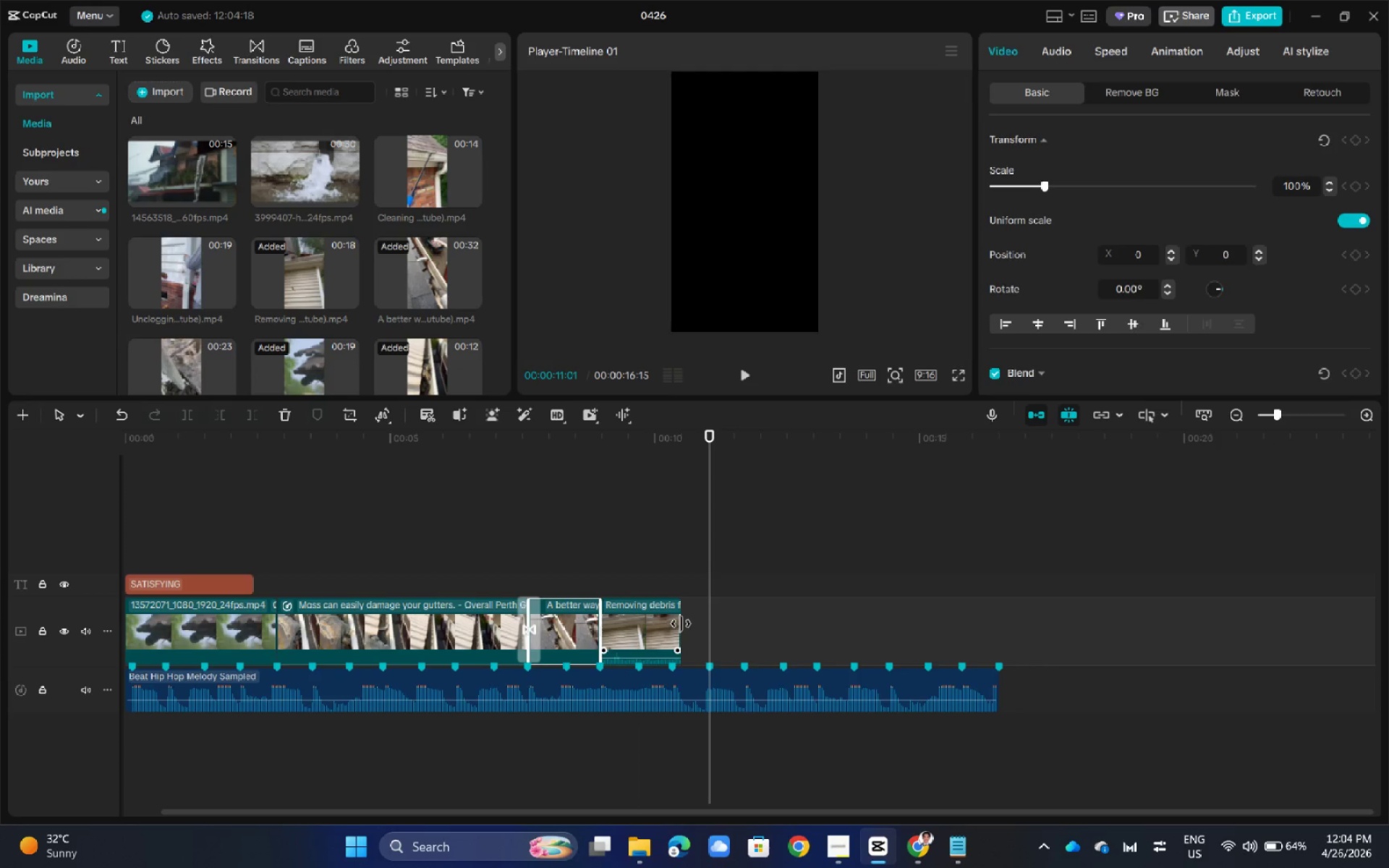 
left_click_drag(start_coordinate=[681, 624], to_coordinate=[712, 625])
 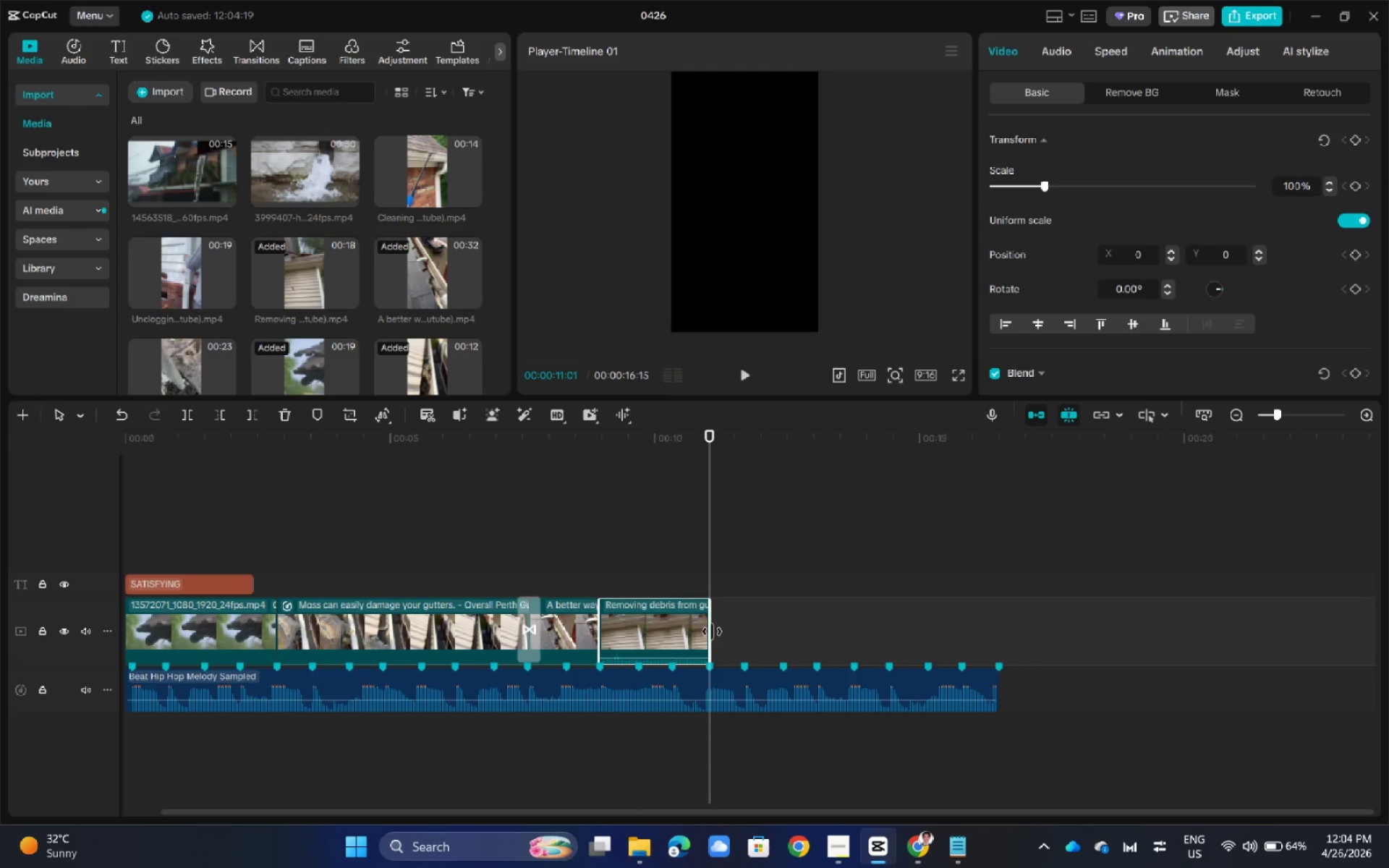 
left_click_drag(start_coordinate=[712, 626], to_coordinate=[676, 635])
 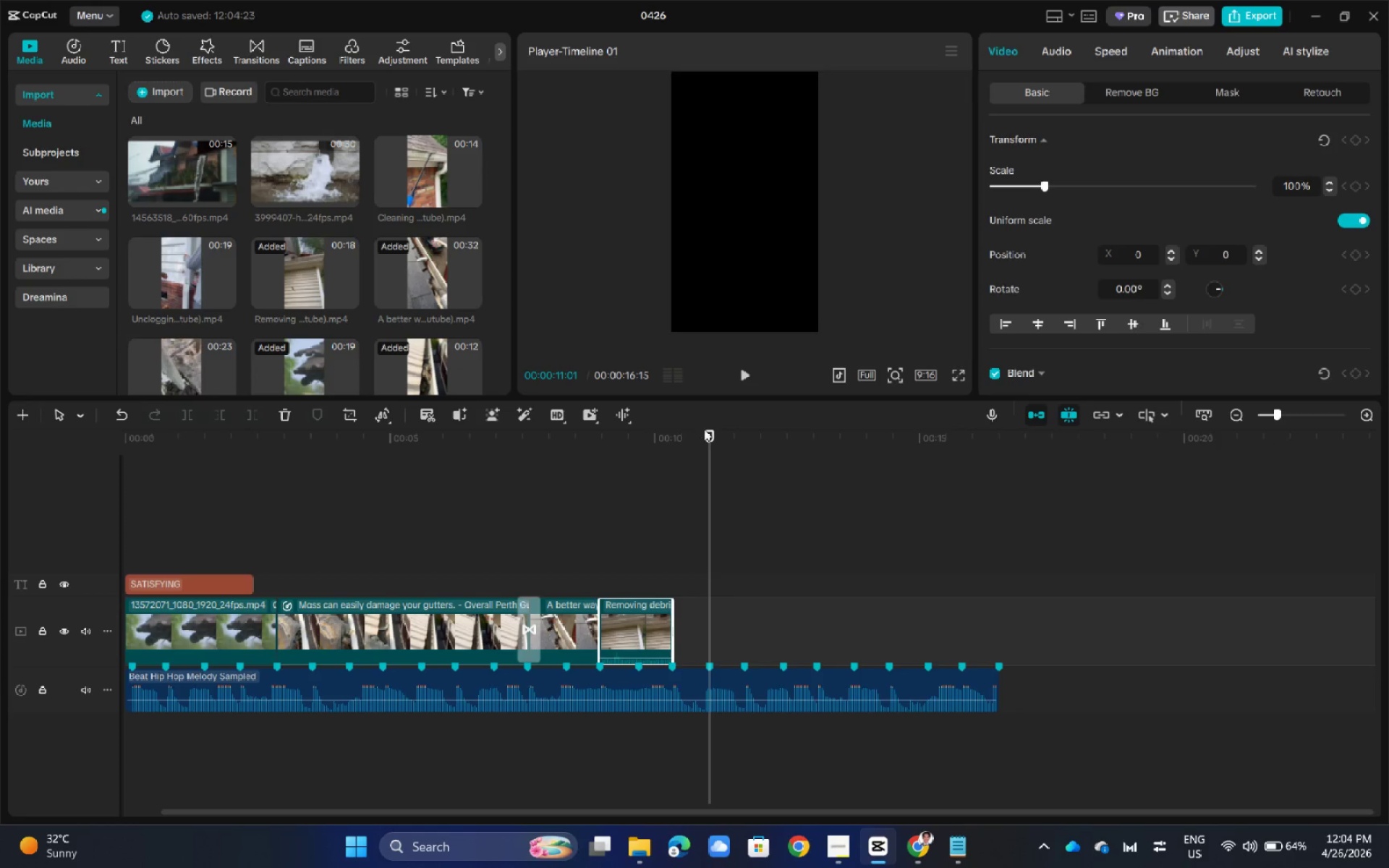 
left_click_drag(start_coordinate=[711, 428], to_coordinate=[744, 447])
 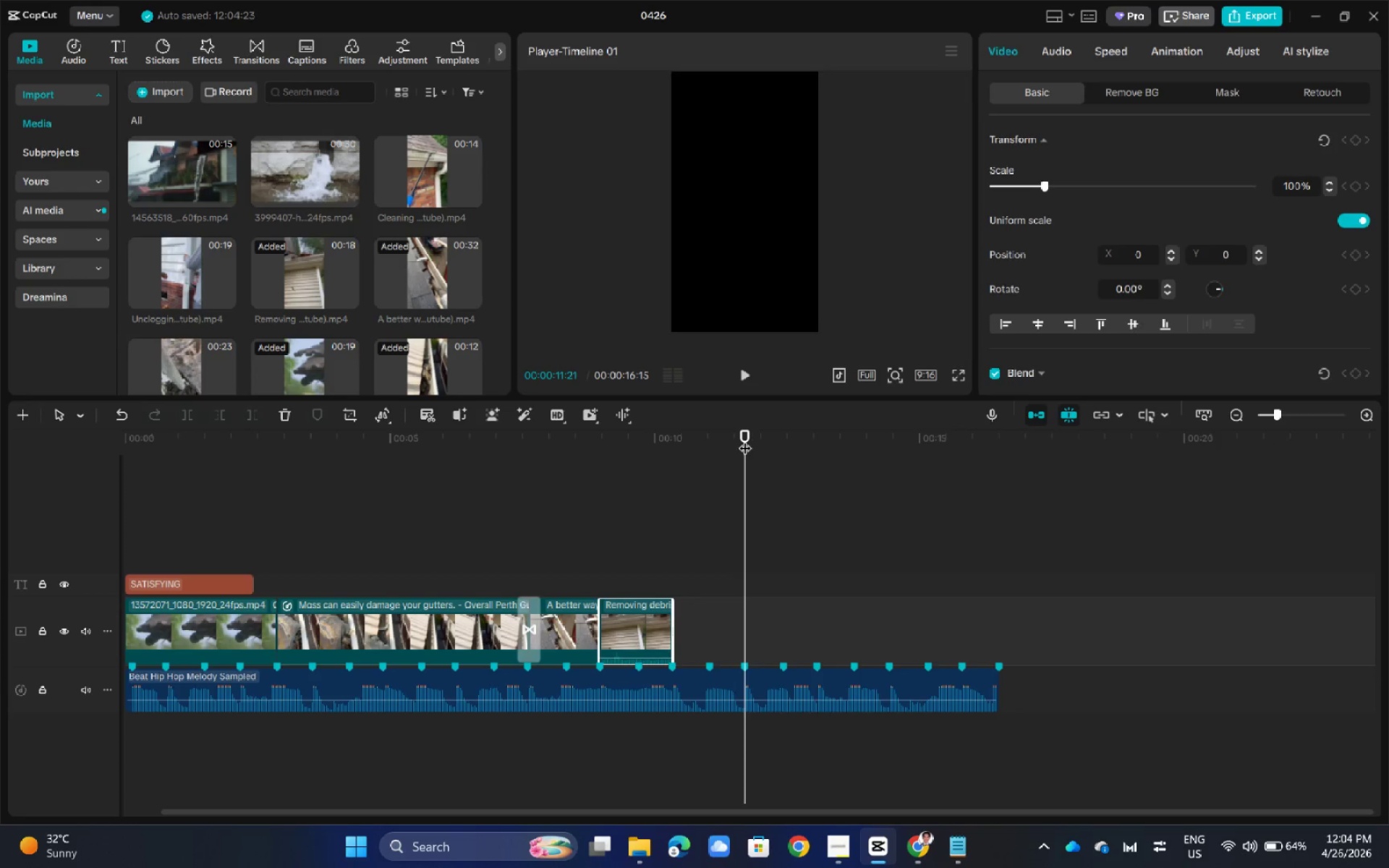 
left_click_drag(start_coordinate=[745, 433], to_coordinate=[706, 459])
 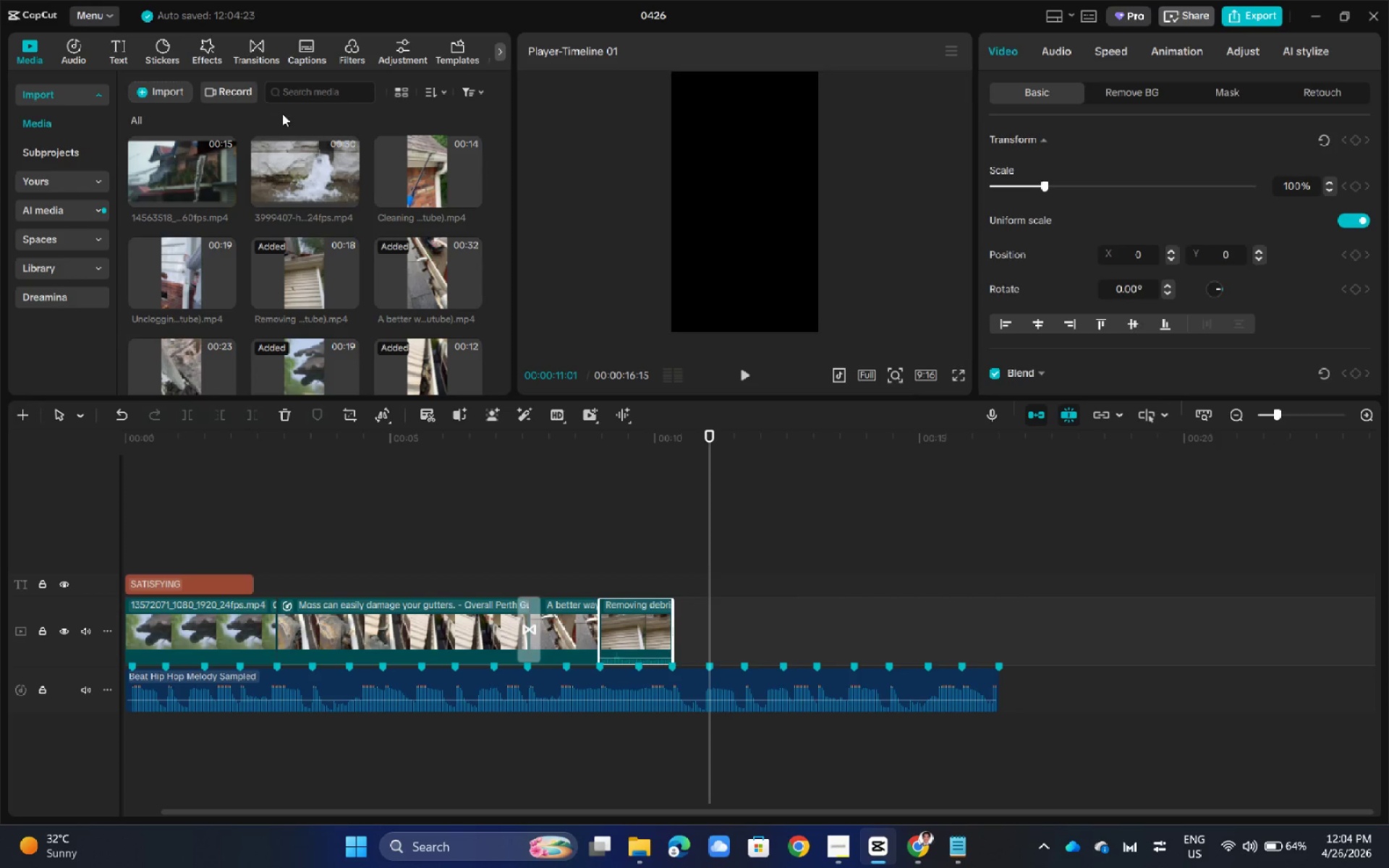 
wait(8.14)
 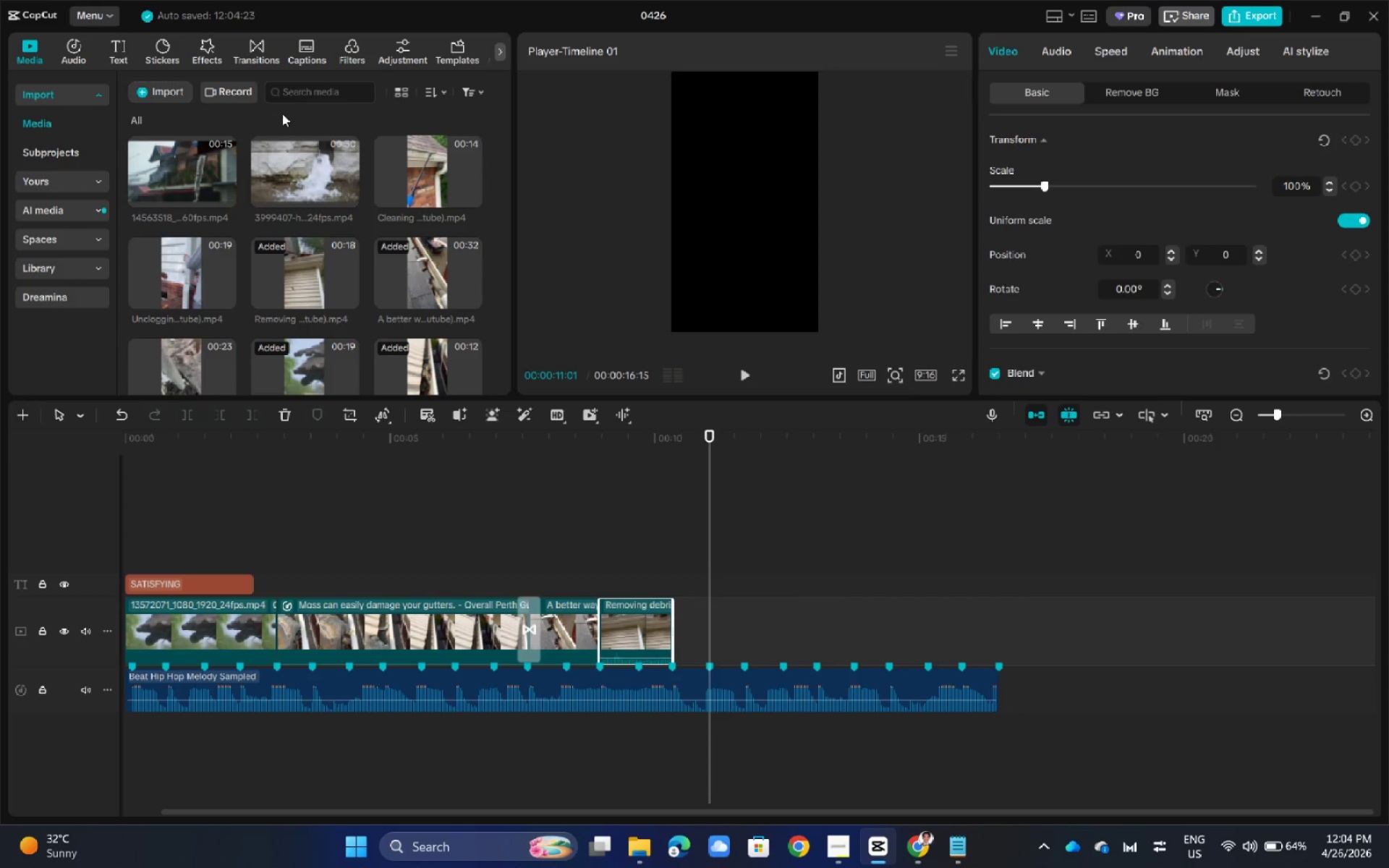 
left_click([540, 542])
 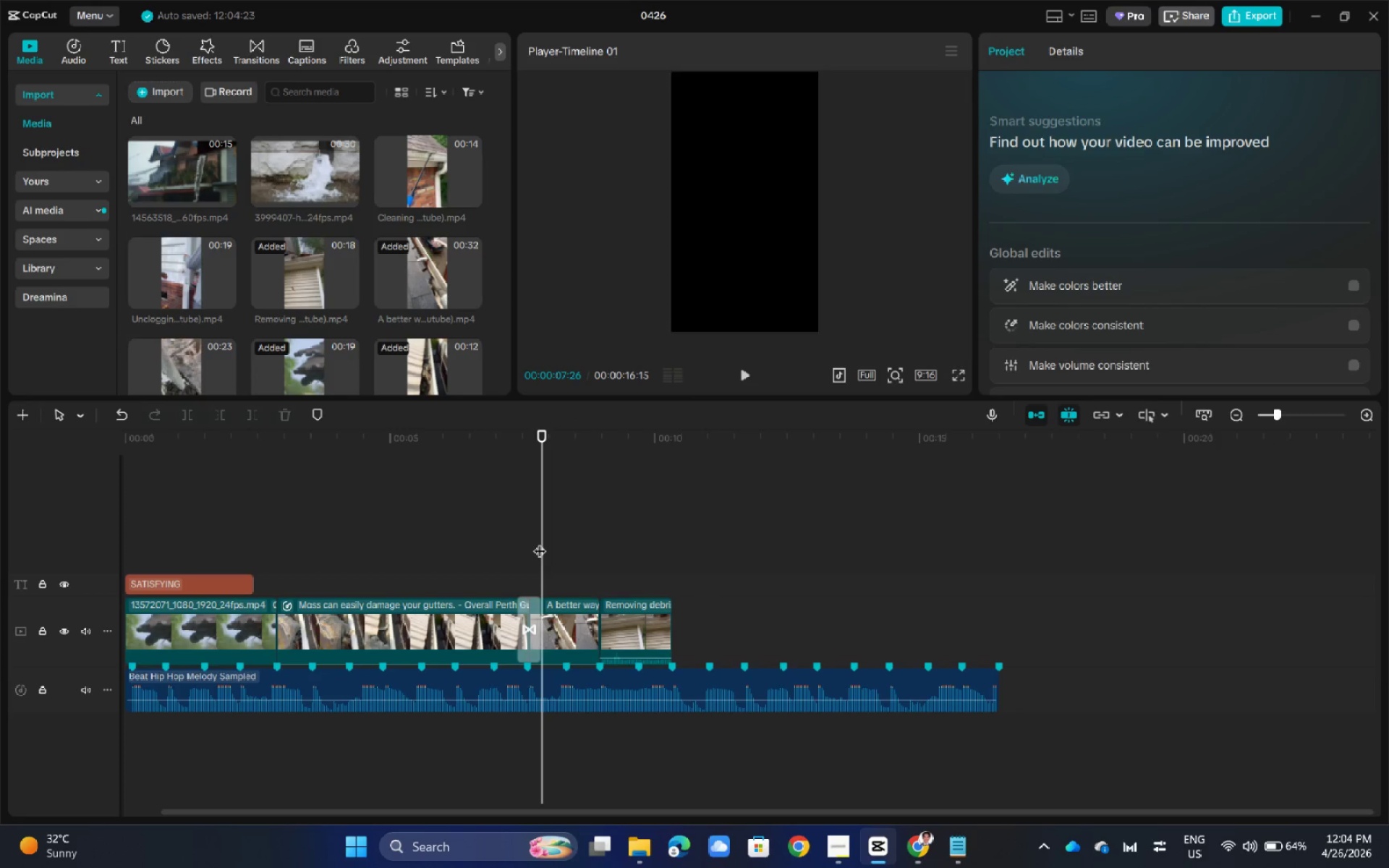 
left_click_drag(start_coordinate=[540, 542], to_coordinate=[672, 538])
 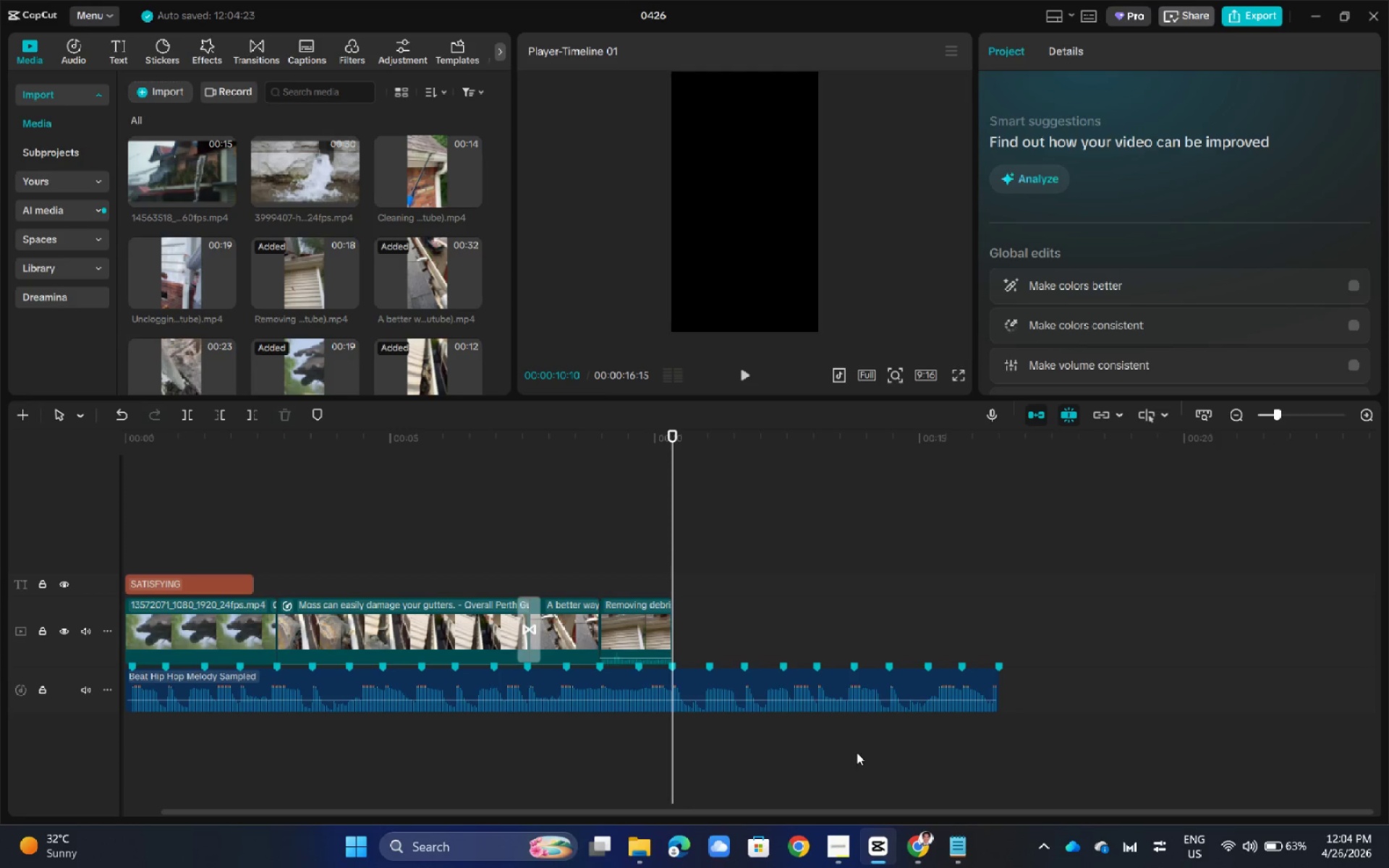 
wait(8.05)
 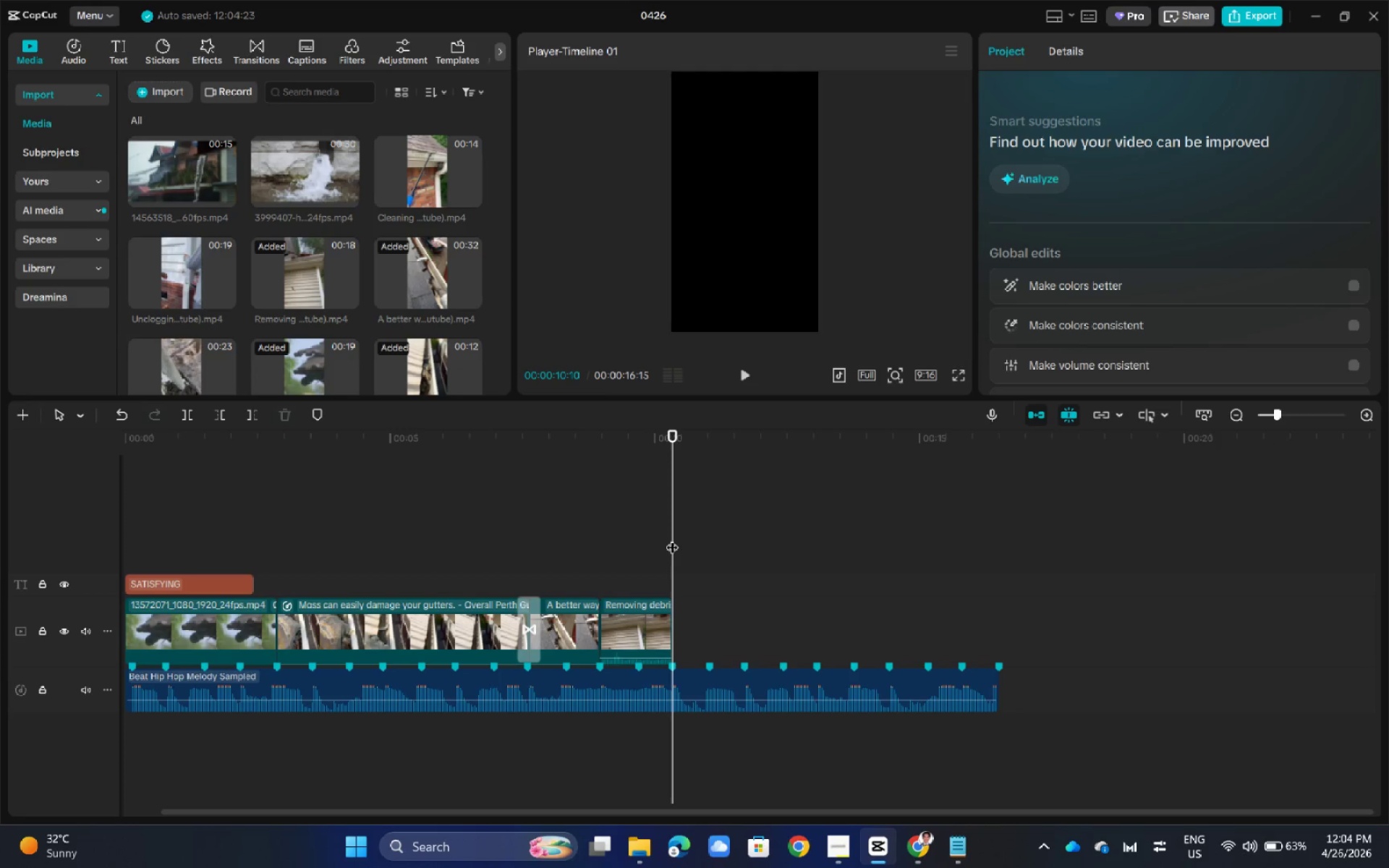 
mouse_move([473, 218])
 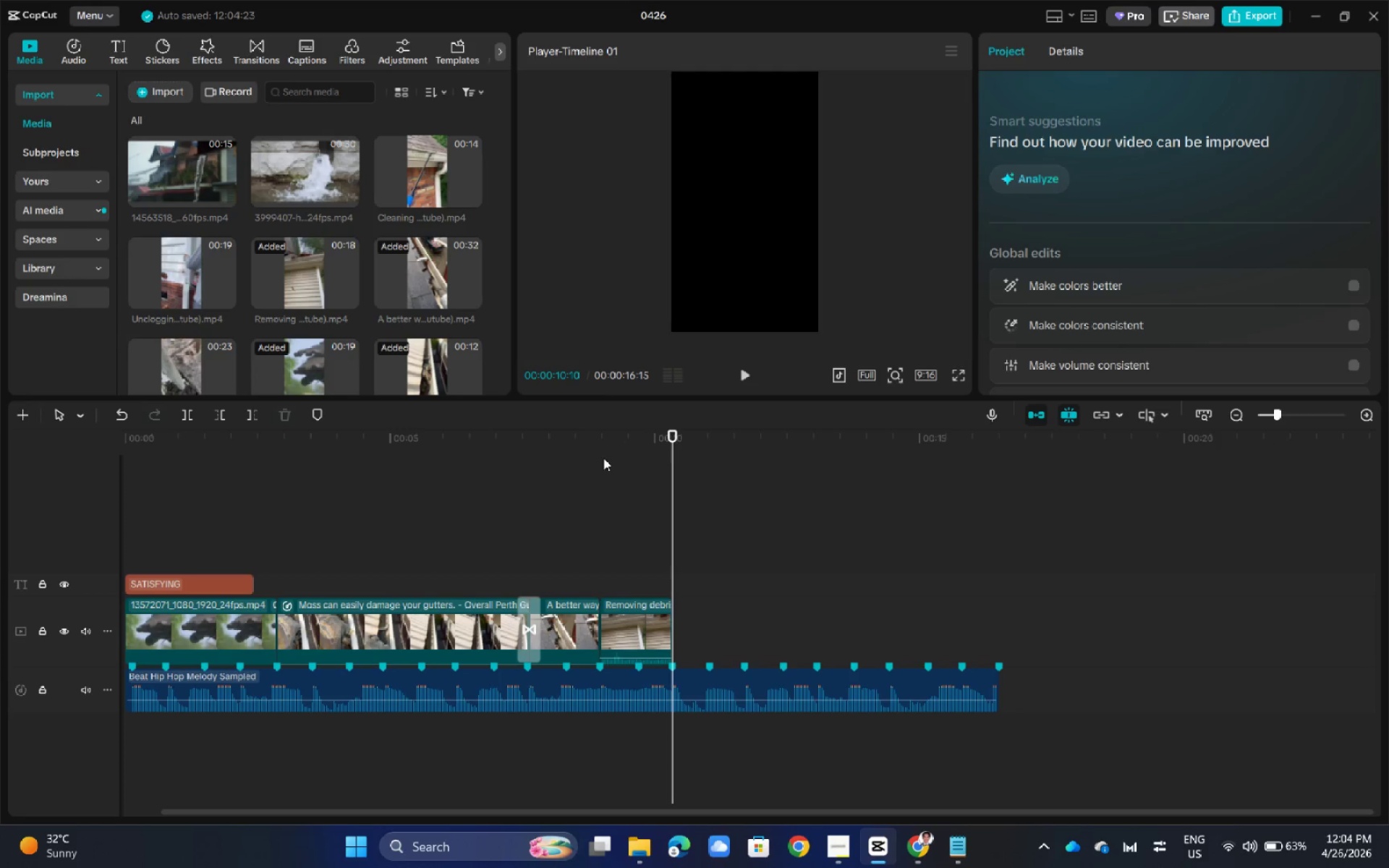 
wait(5.78)
 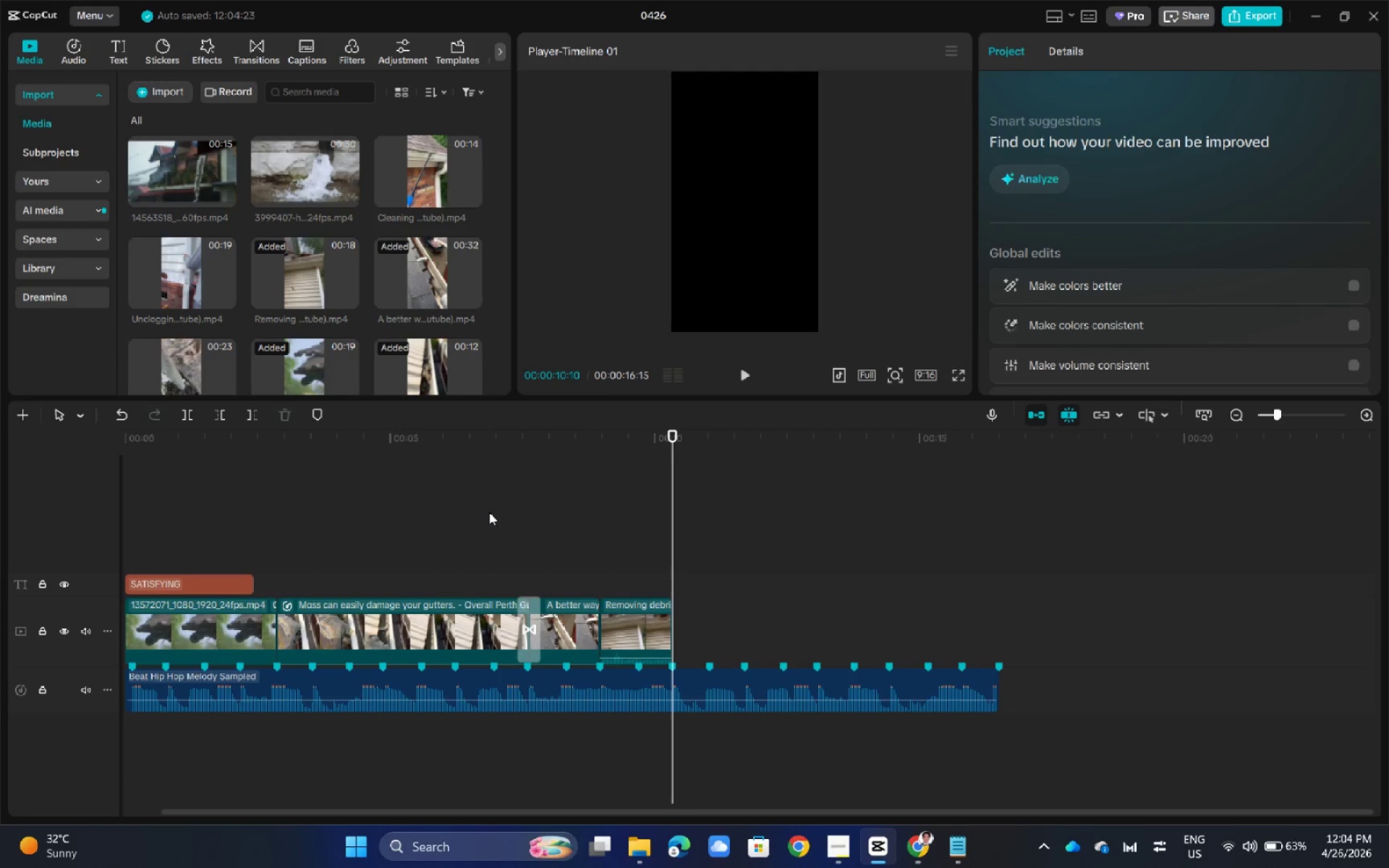 
left_click_drag(start_coordinate=[677, 434], to_coordinate=[564, 437])
 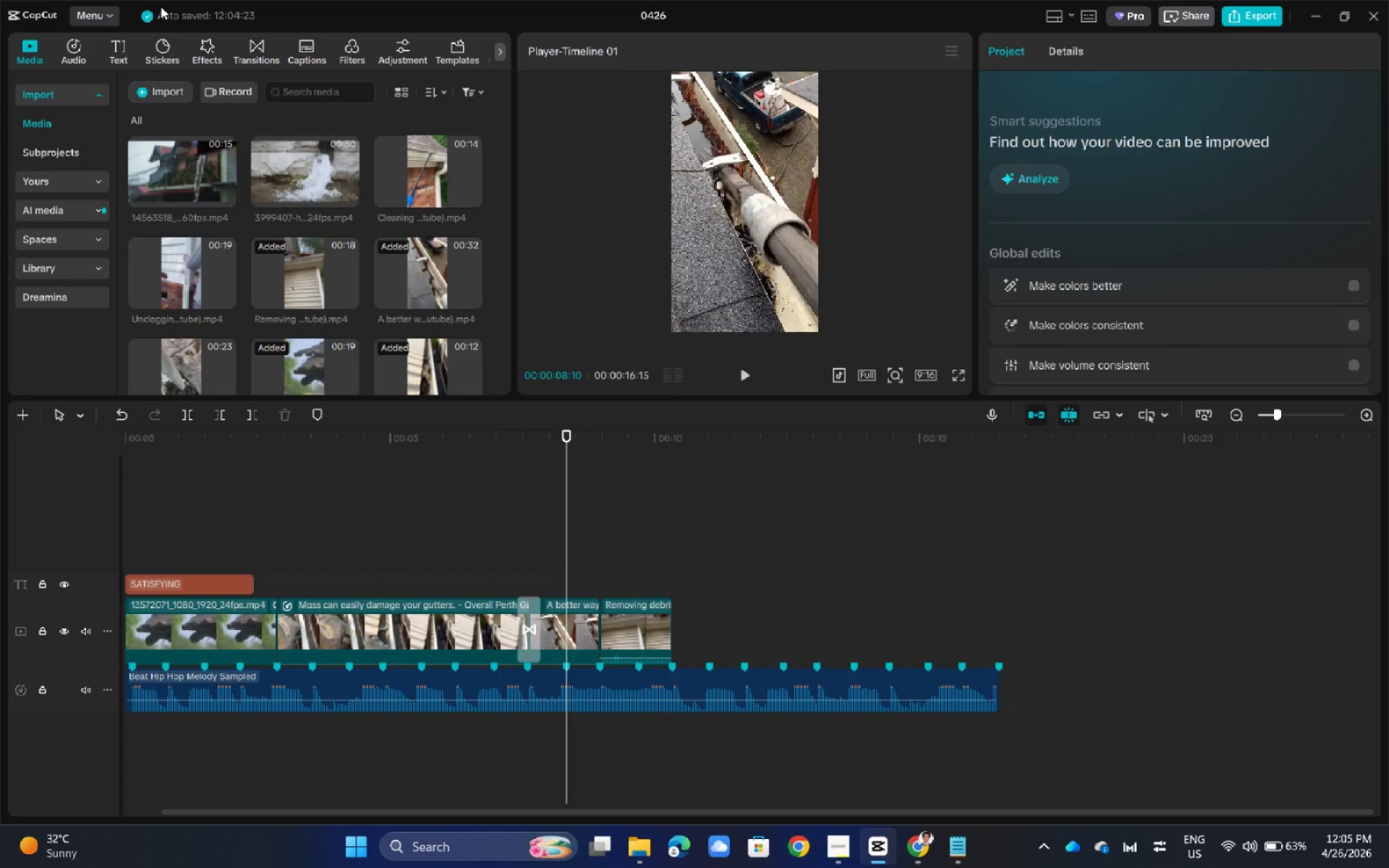 
wait(9.34)
 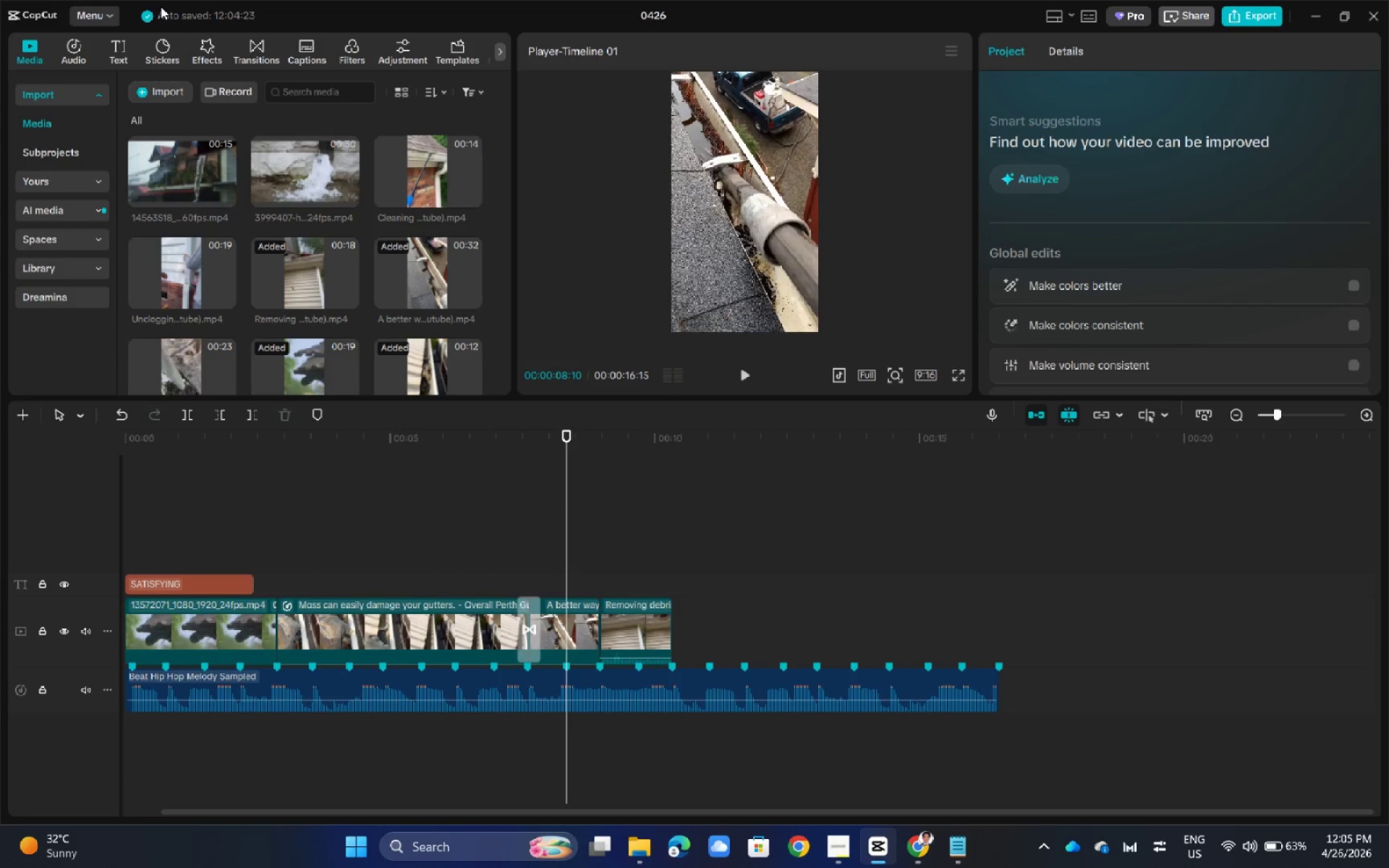 
key(Space)
 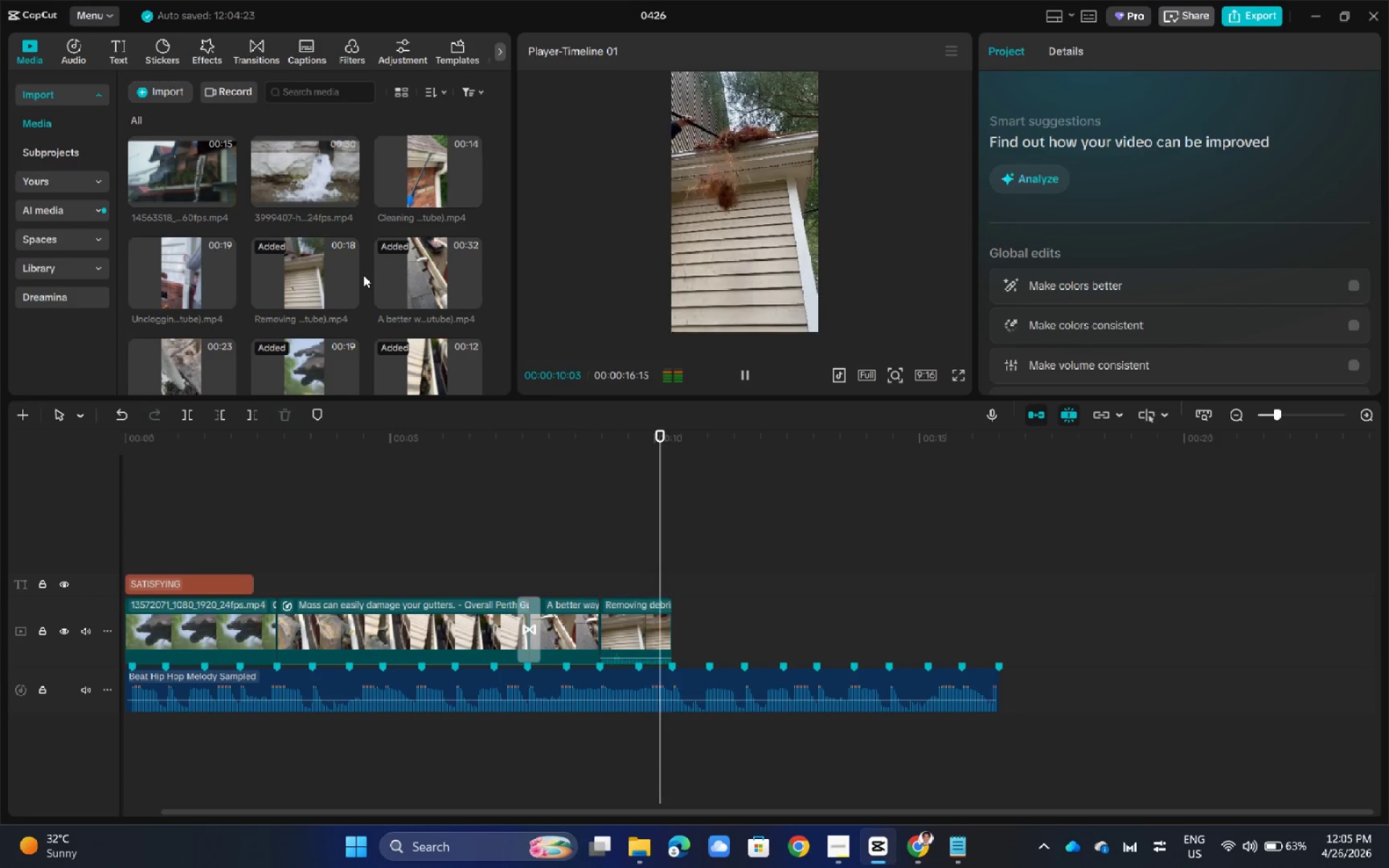 
key(Space)
 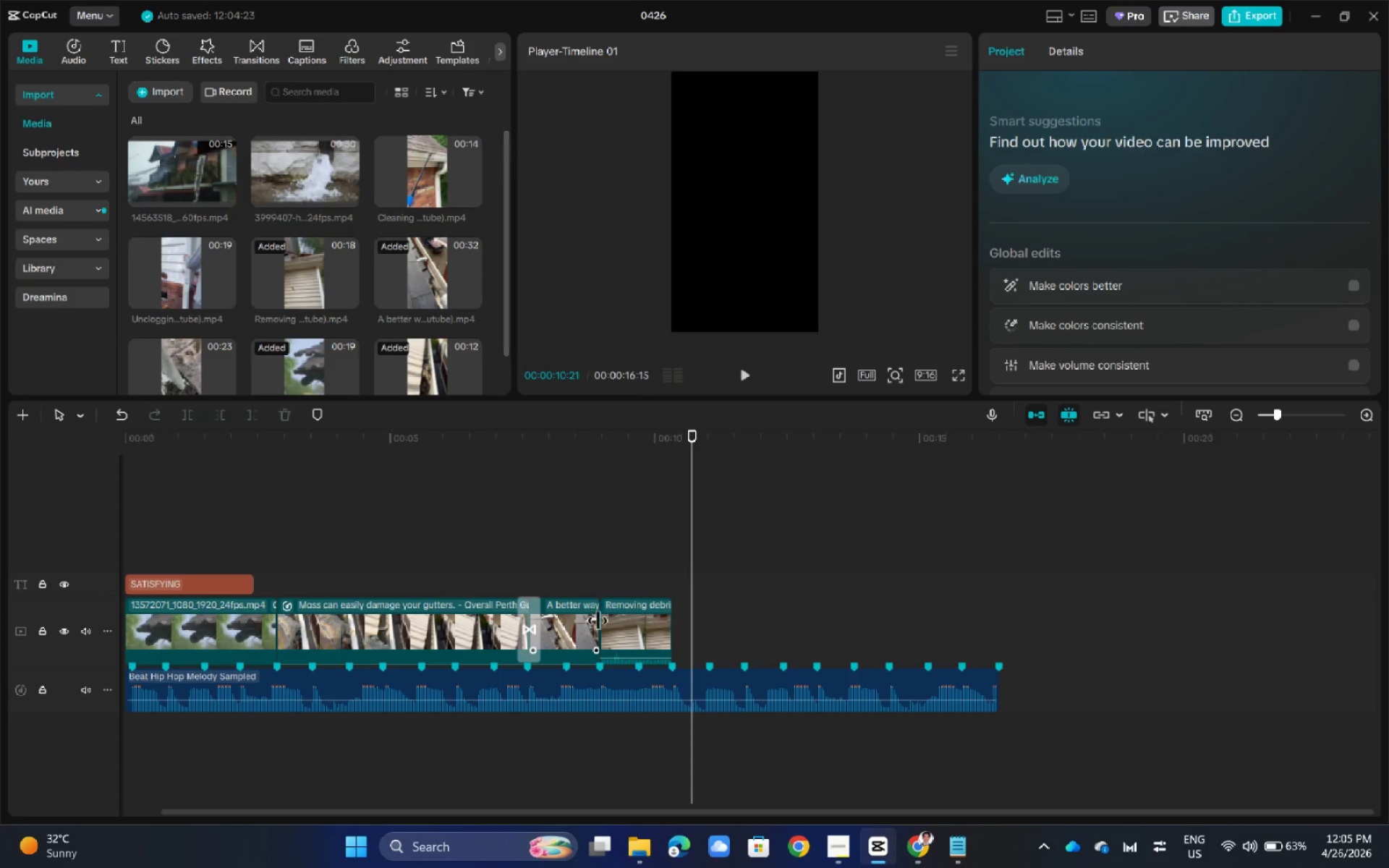 
left_click([621, 626])
 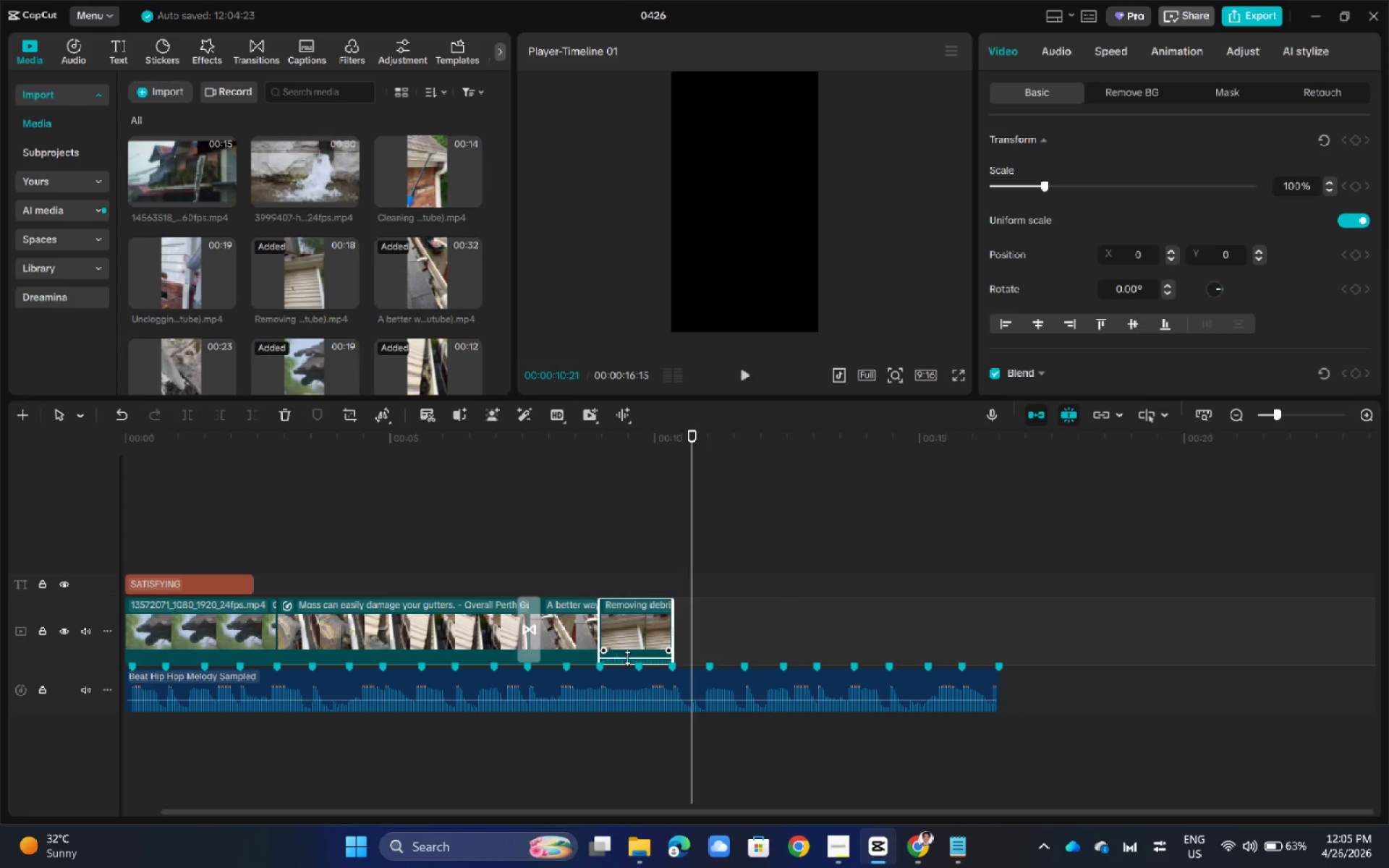 
left_click_drag(start_coordinate=[627, 658], to_coordinate=[626, 668])
 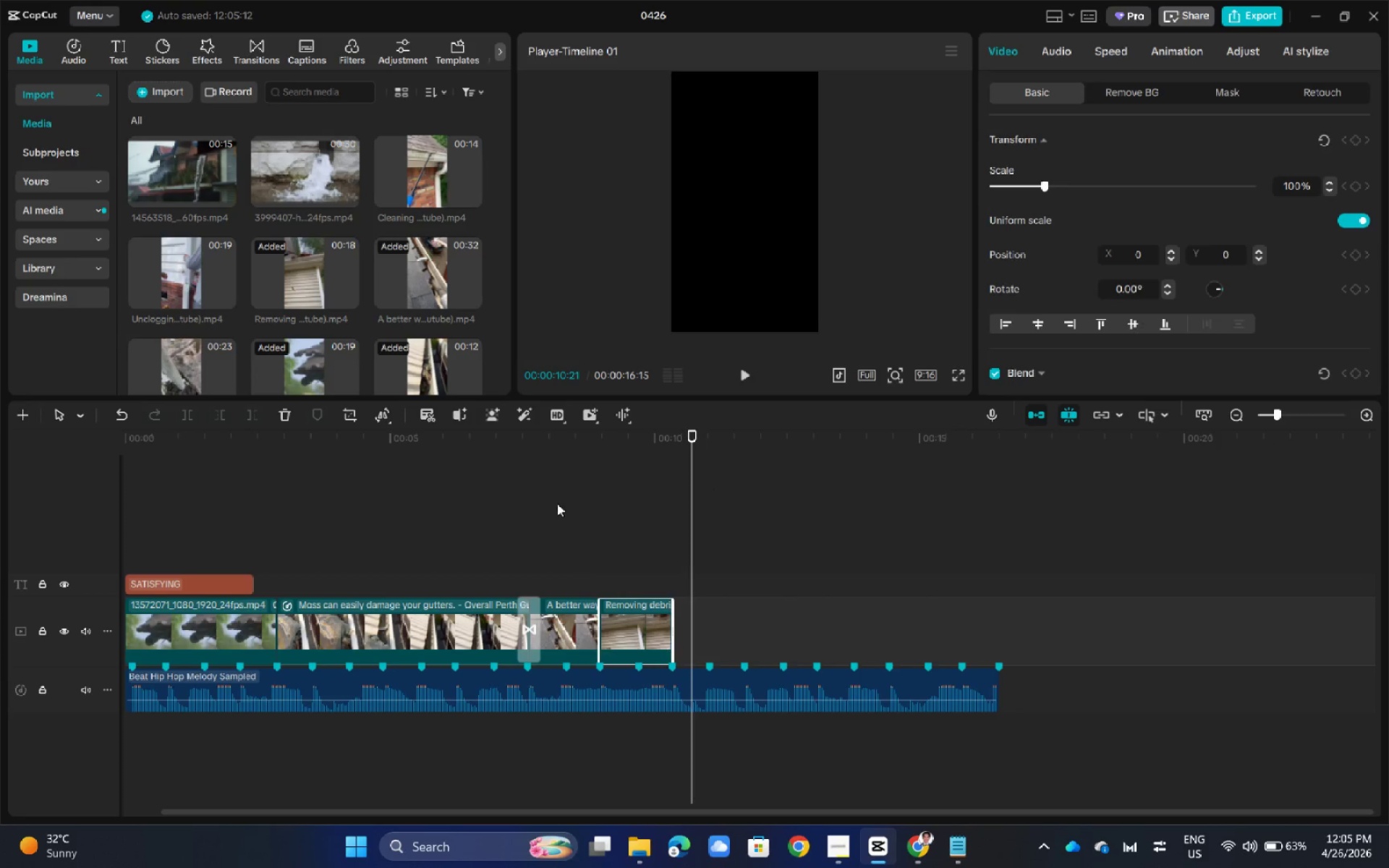 
left_click([557, 503])
 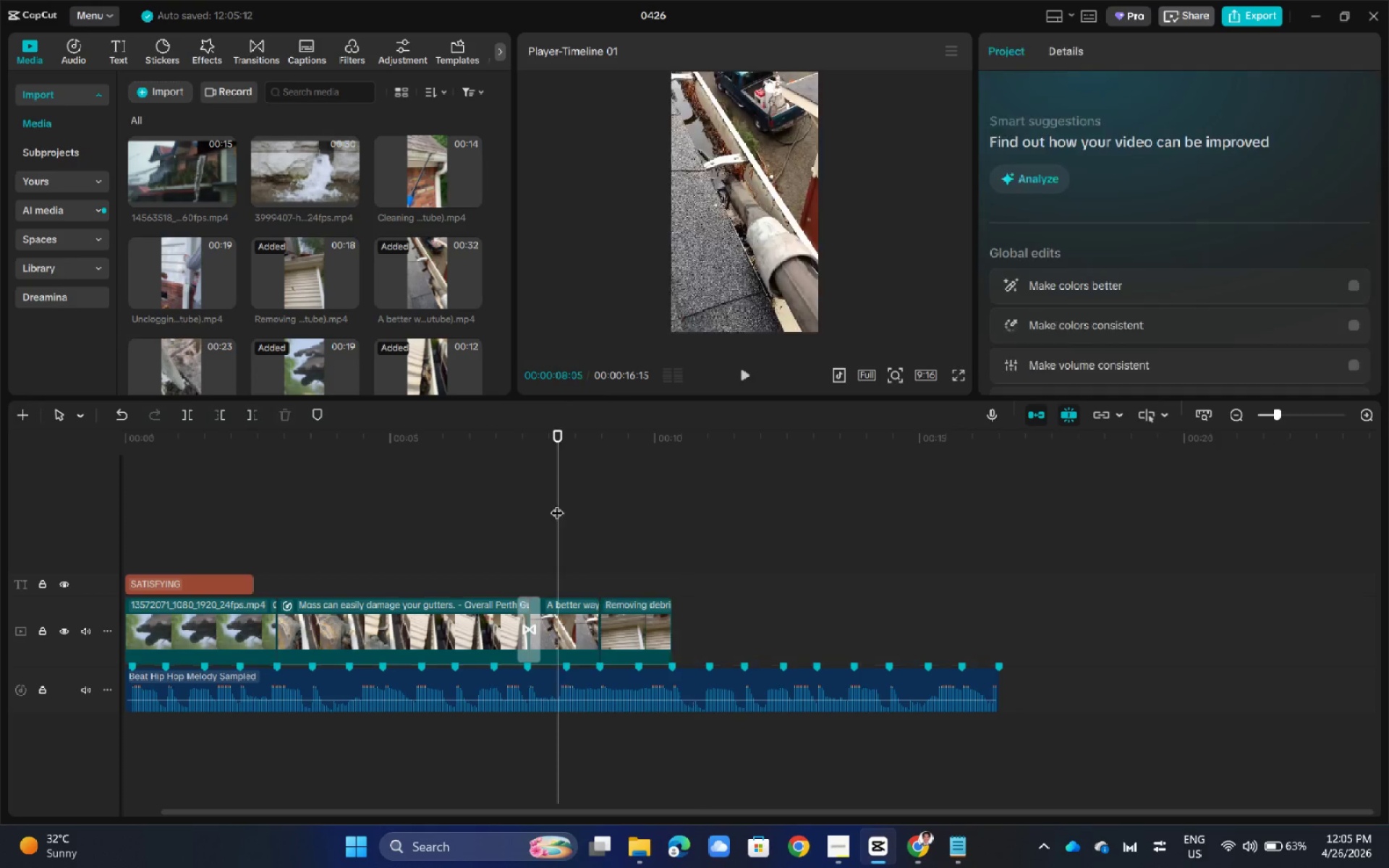 
left_click_drag(start_coordinate=[557, 503], to_coordinate=[530, 506])
 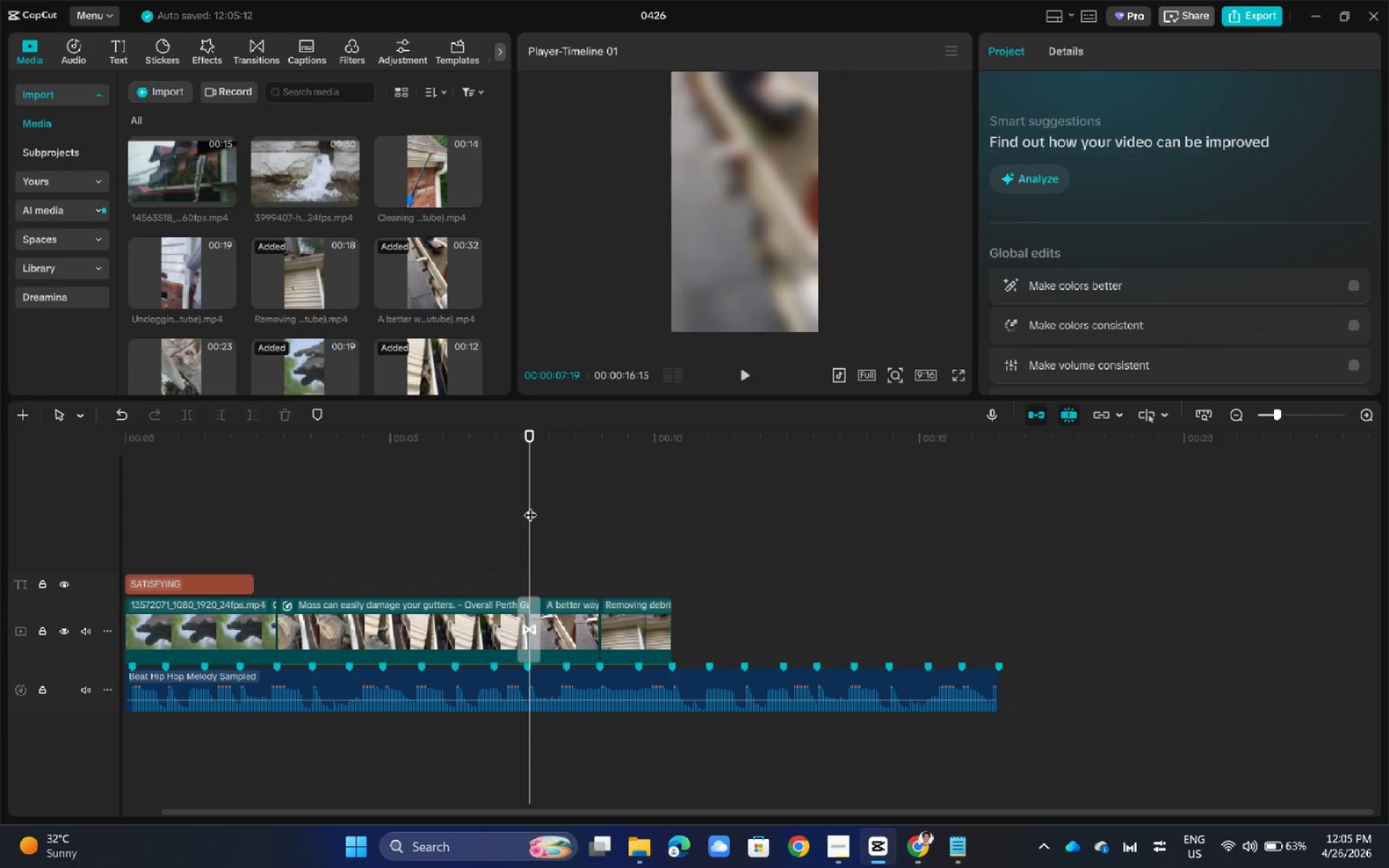 
key(V)
 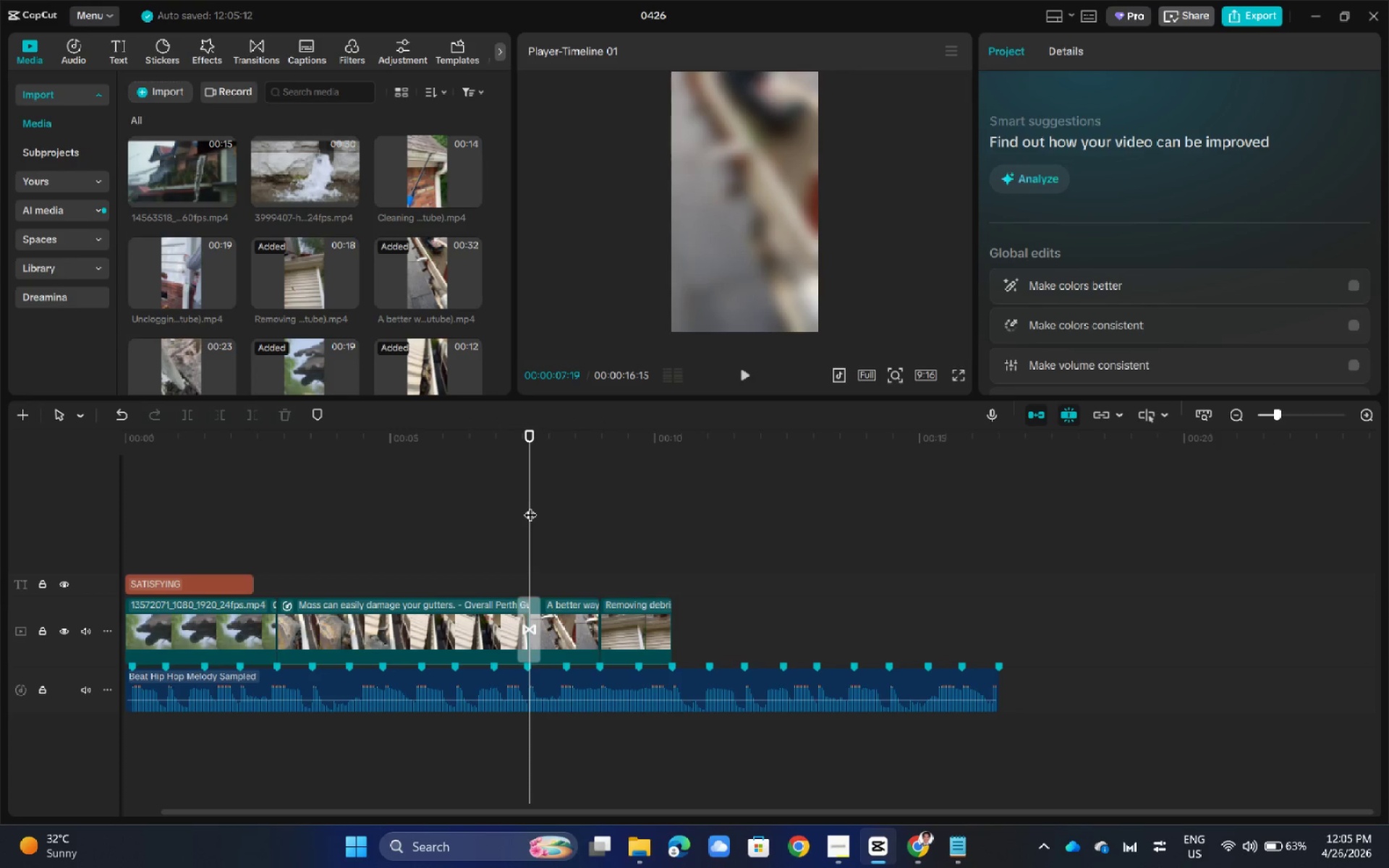 
key(Space)
 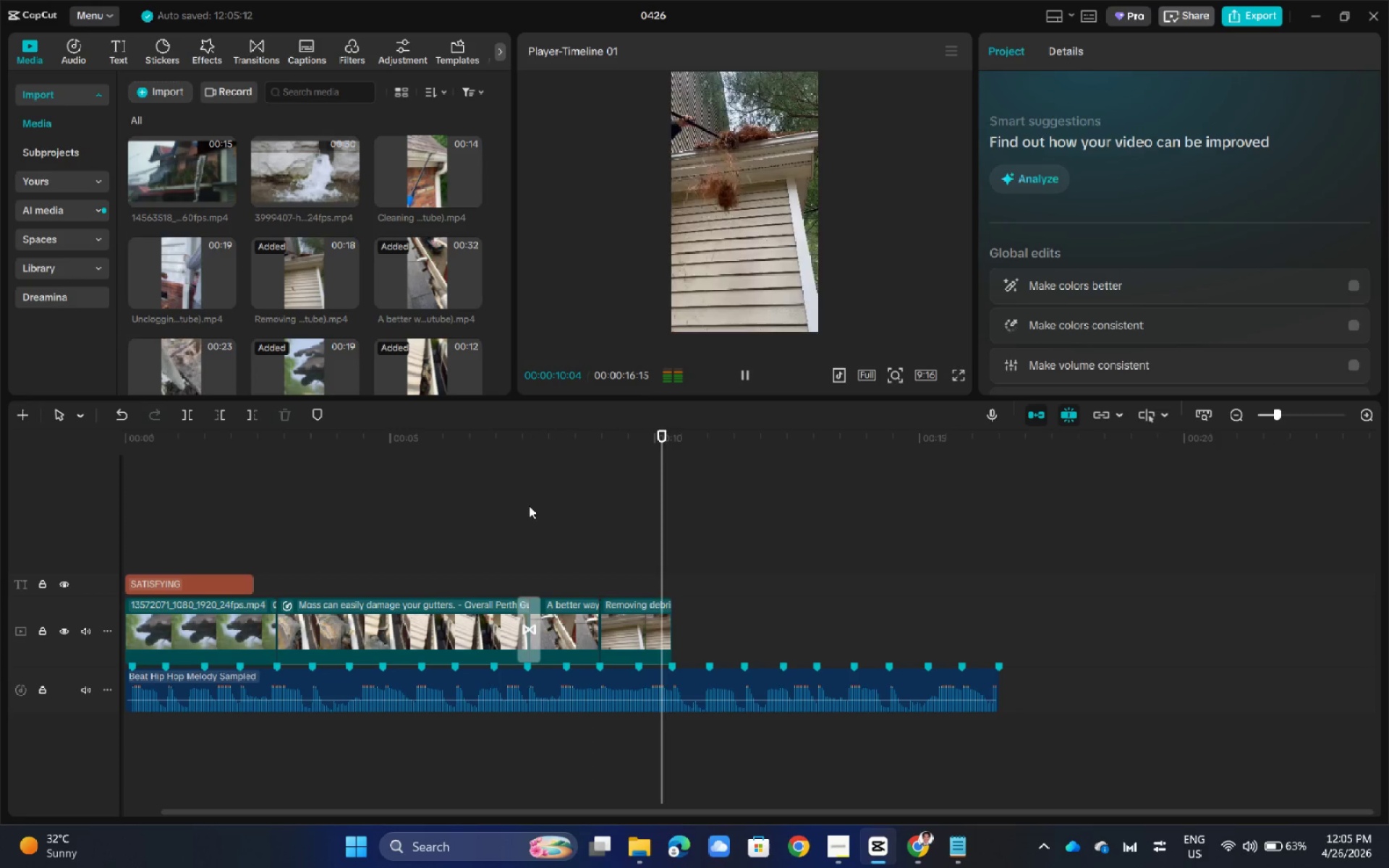 
key(Space)
 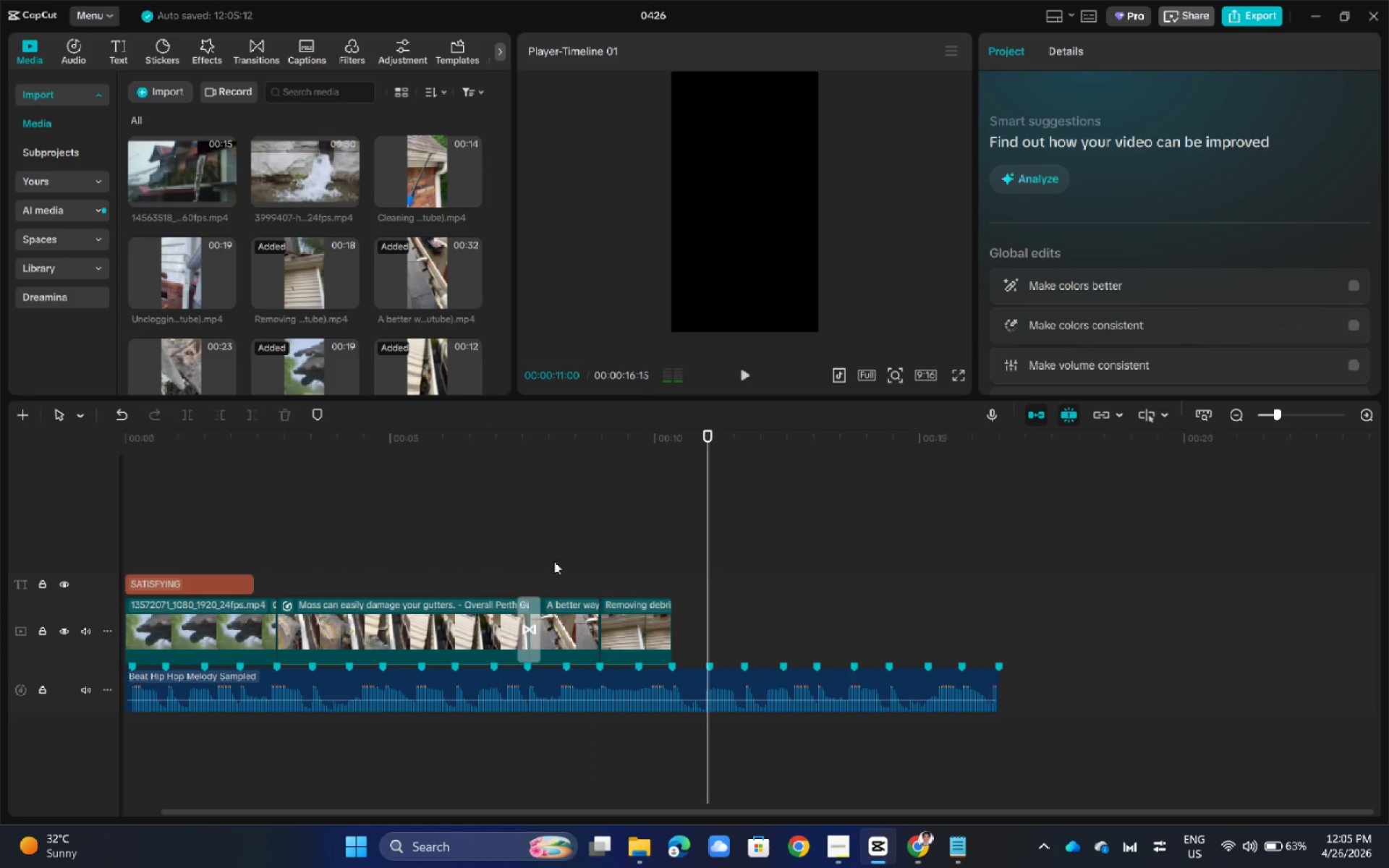 
key(Space)
 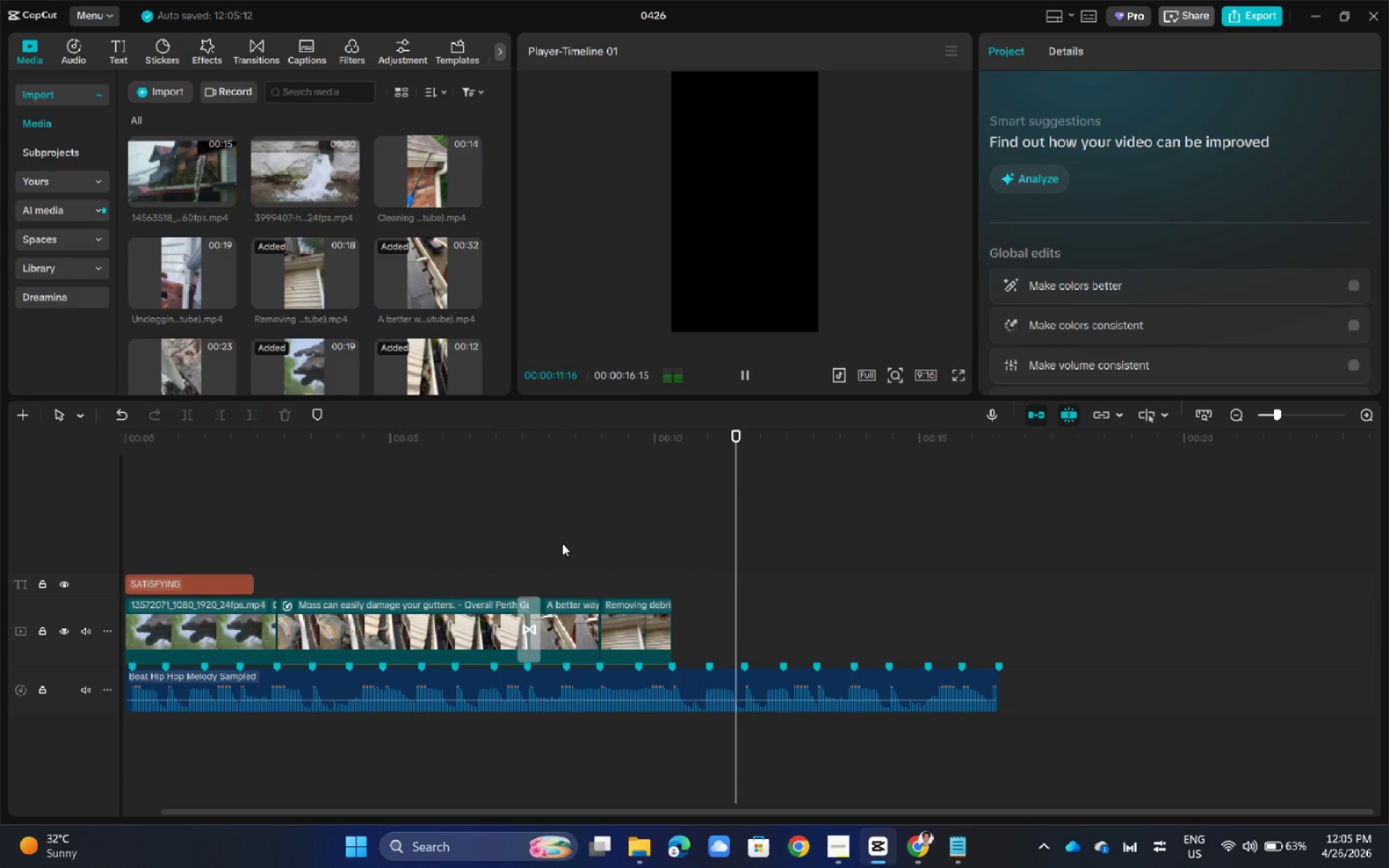 
key(Space)
 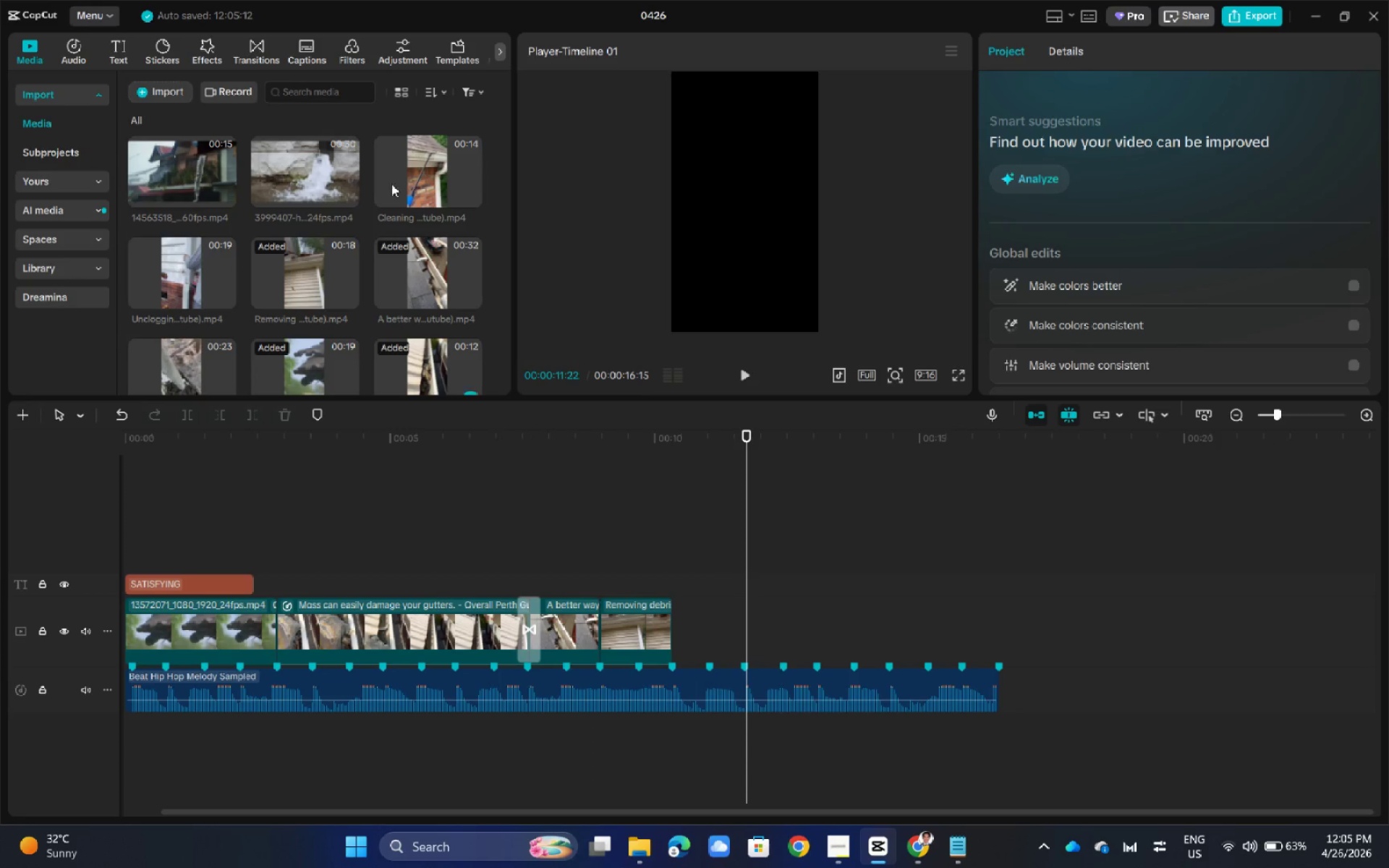 
left_click([251, 56])
 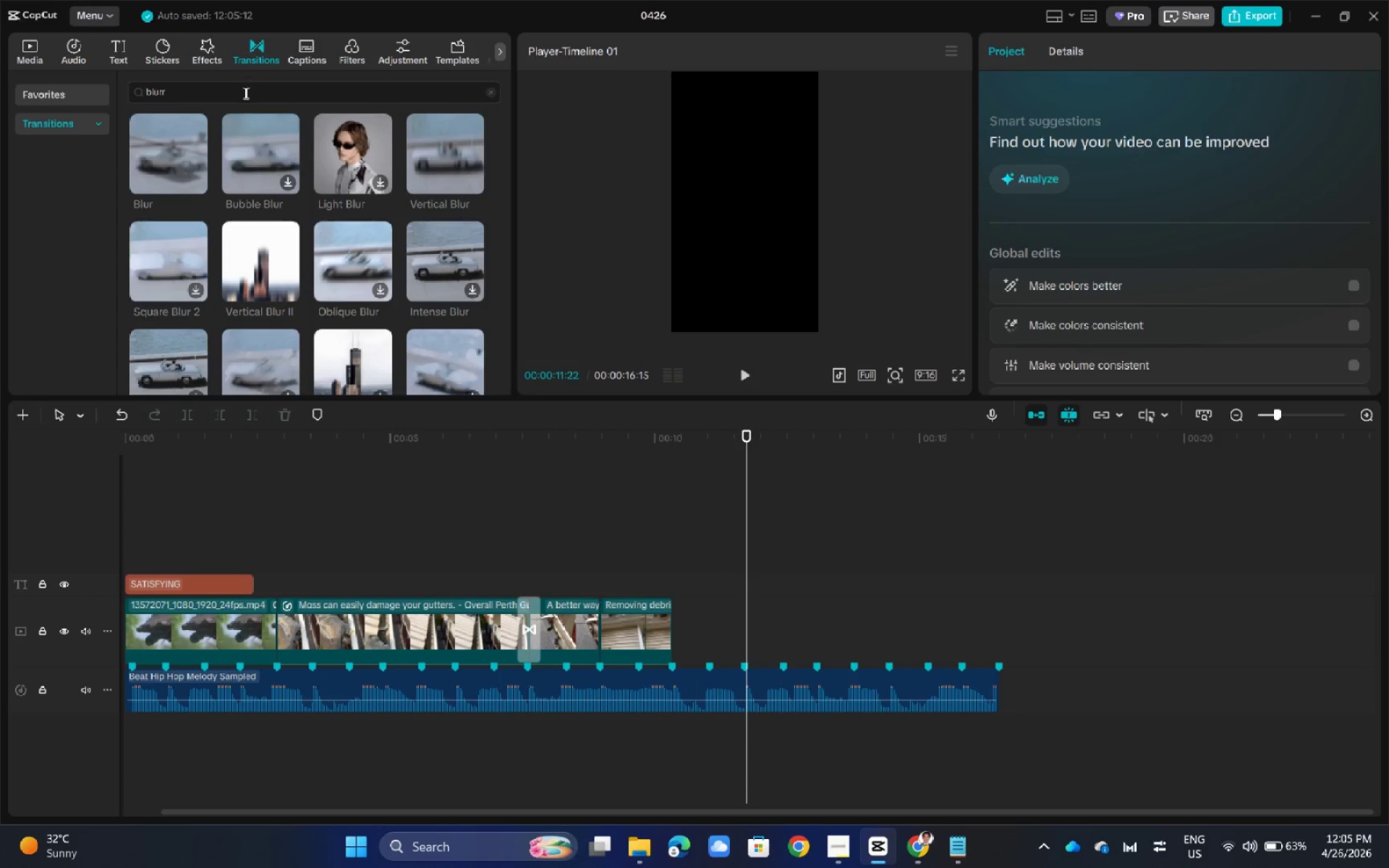 
double_click([245, 93])
 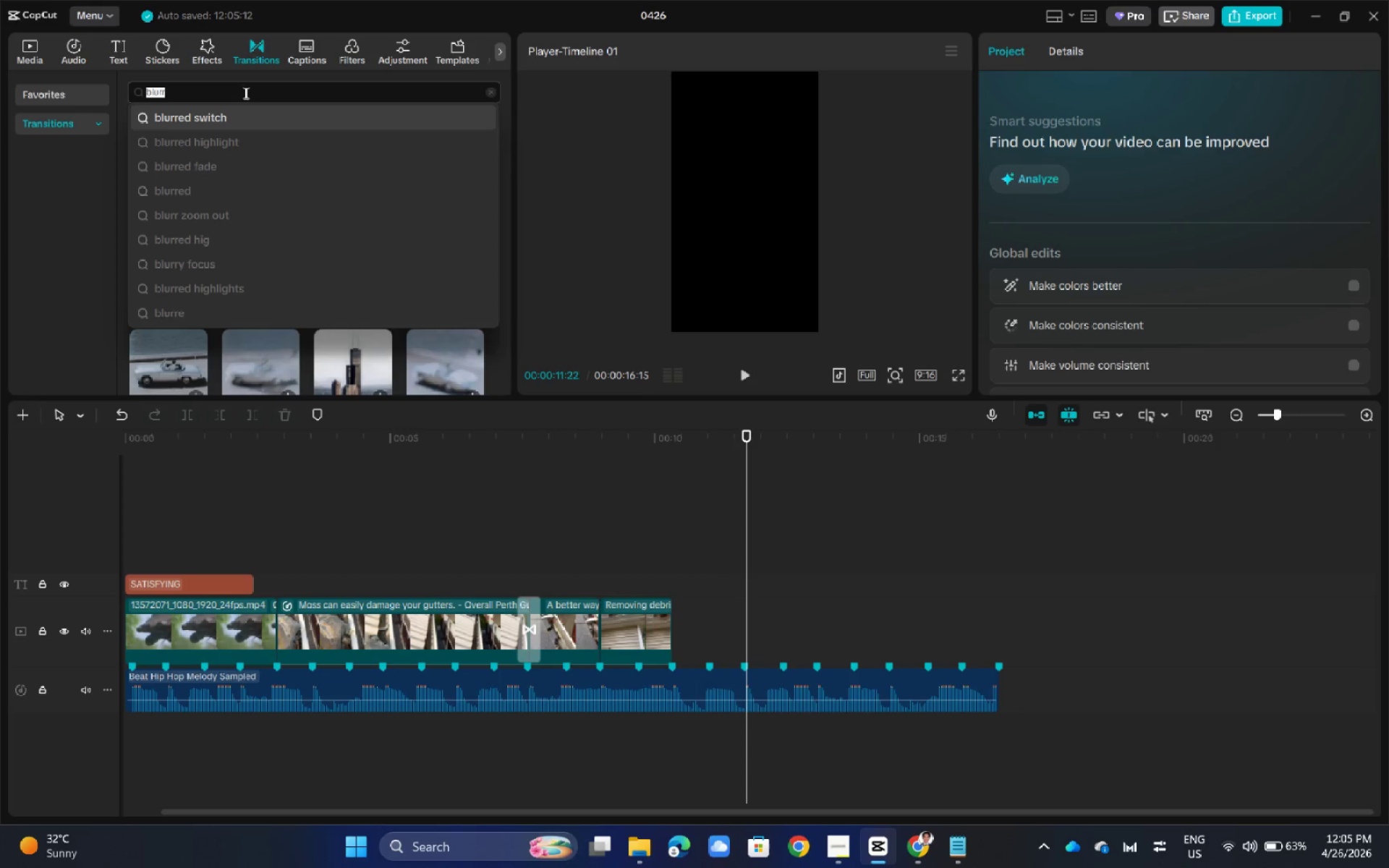 
type(pull)
 